 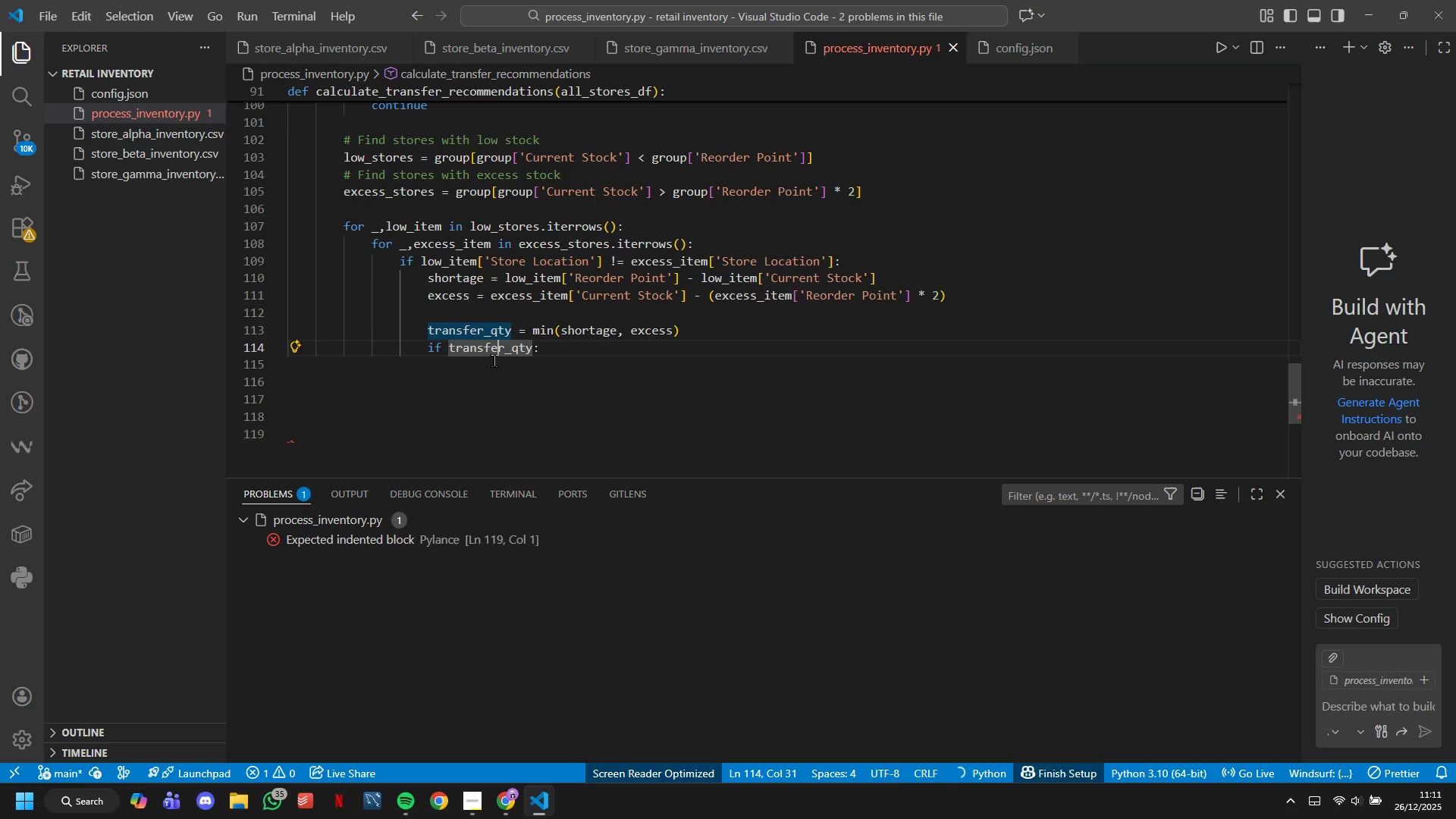 
key(ArrowRight)
 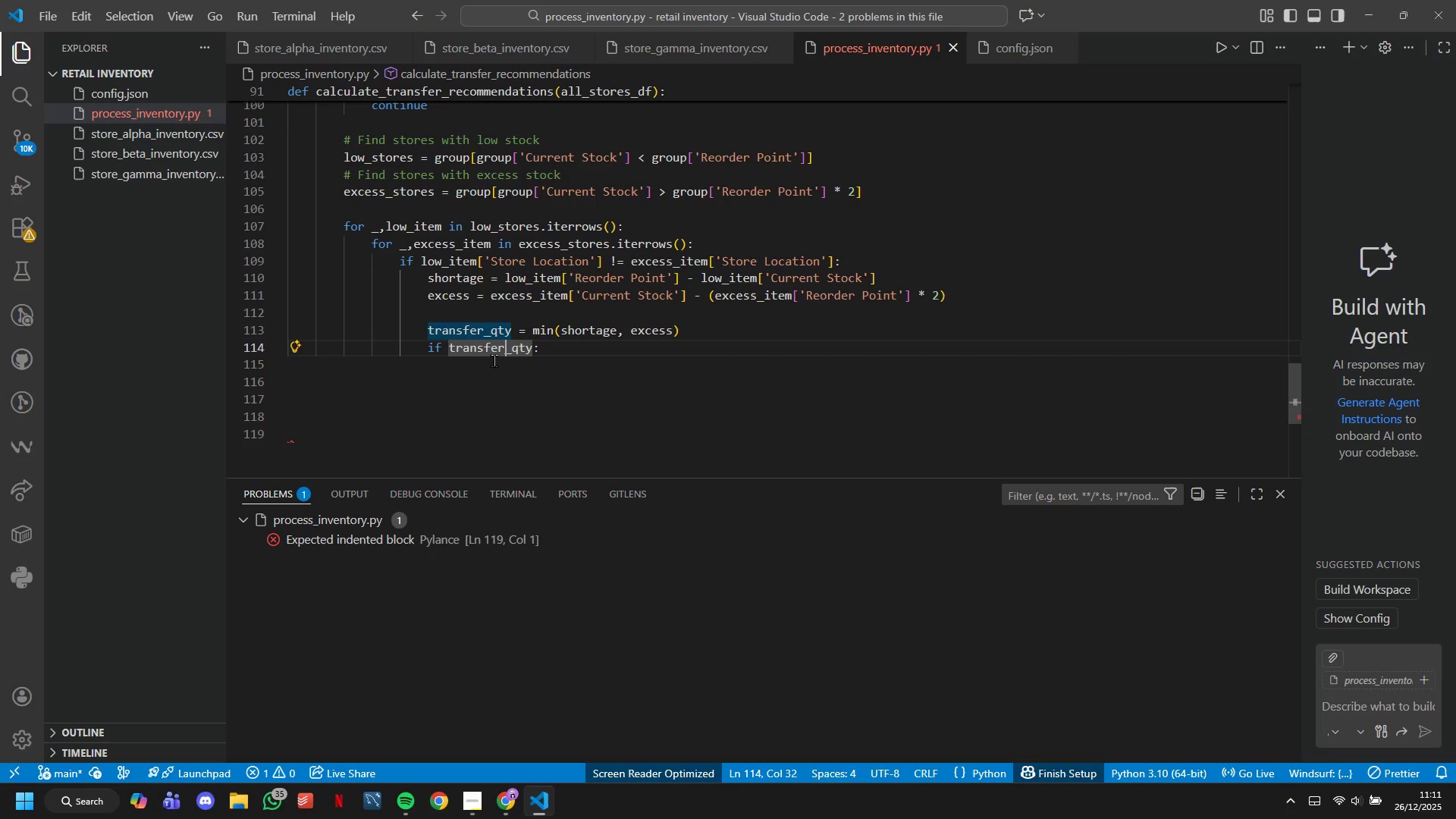 
key(ArrowRight)
 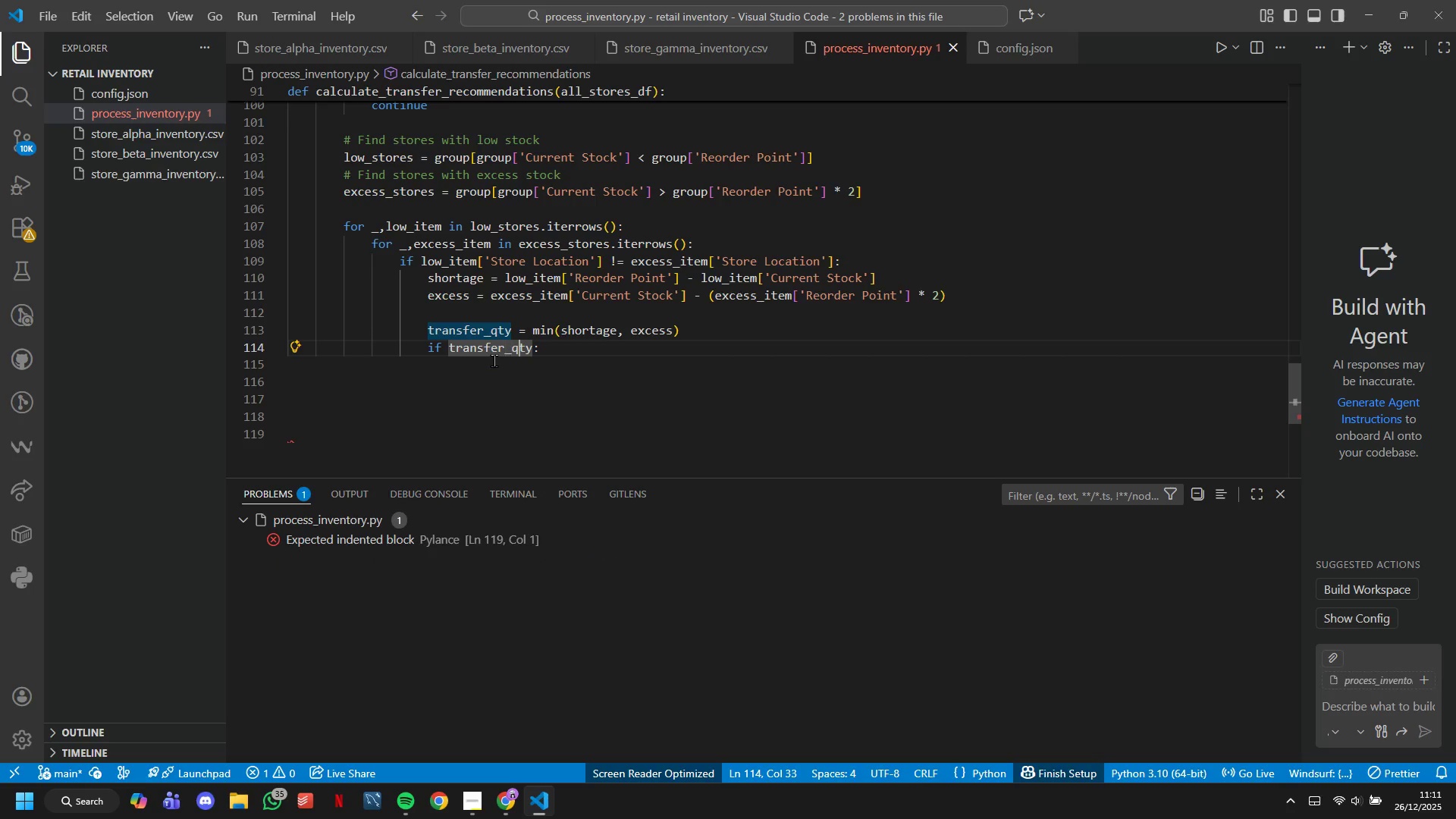 
key(ArrowRight)
 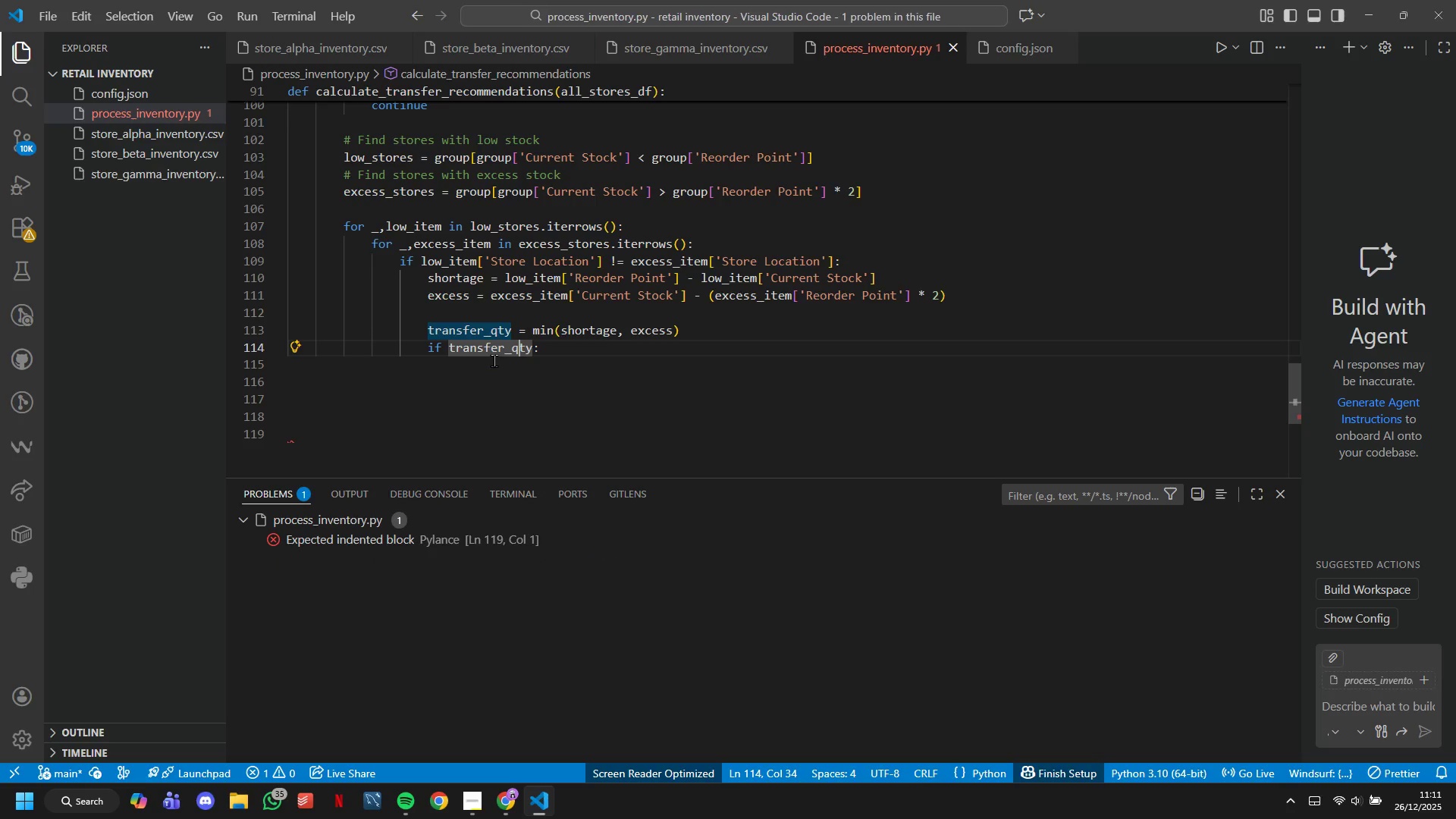 
key(ArrowRight)
 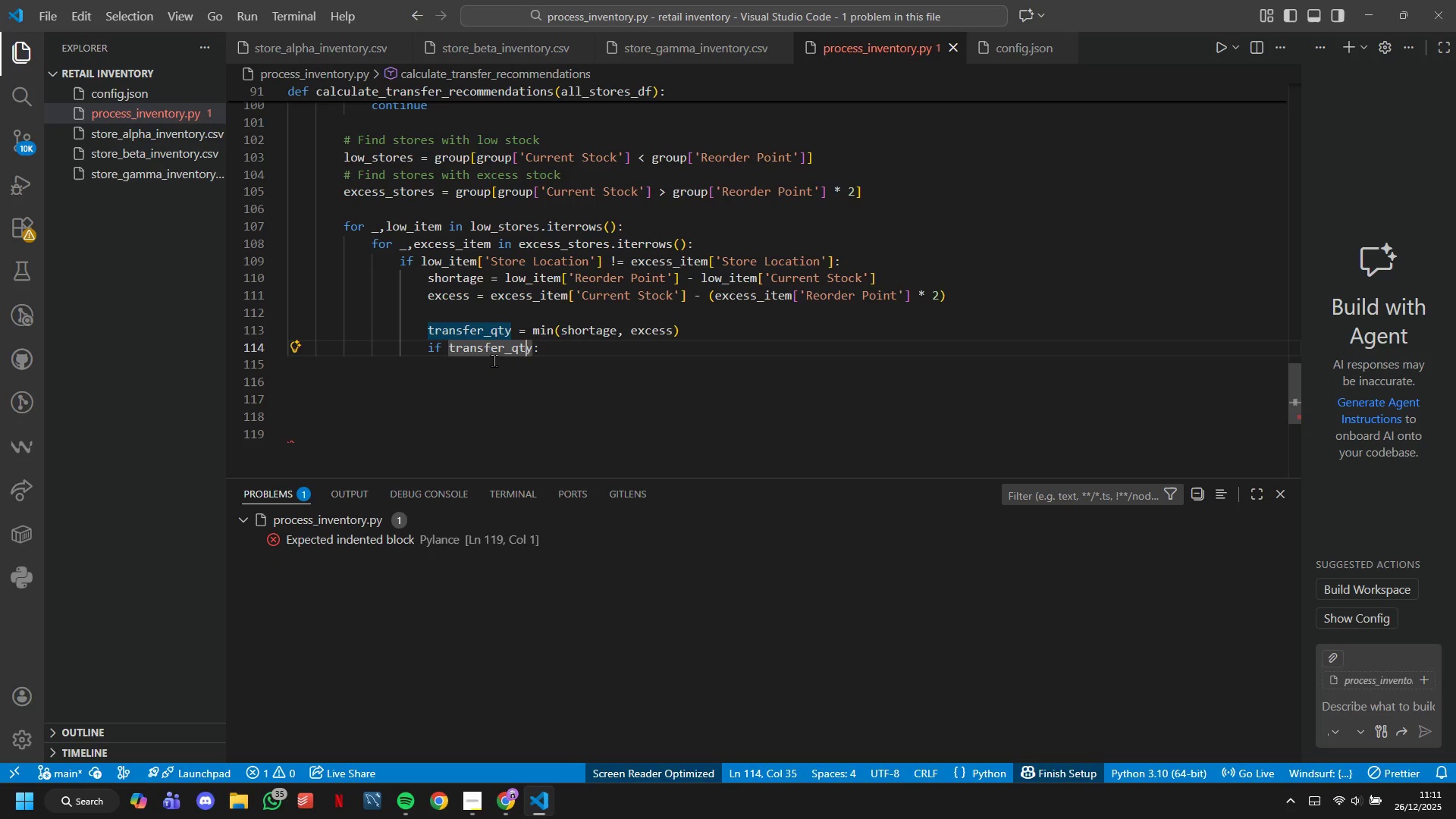 
key(ArrowRight)
 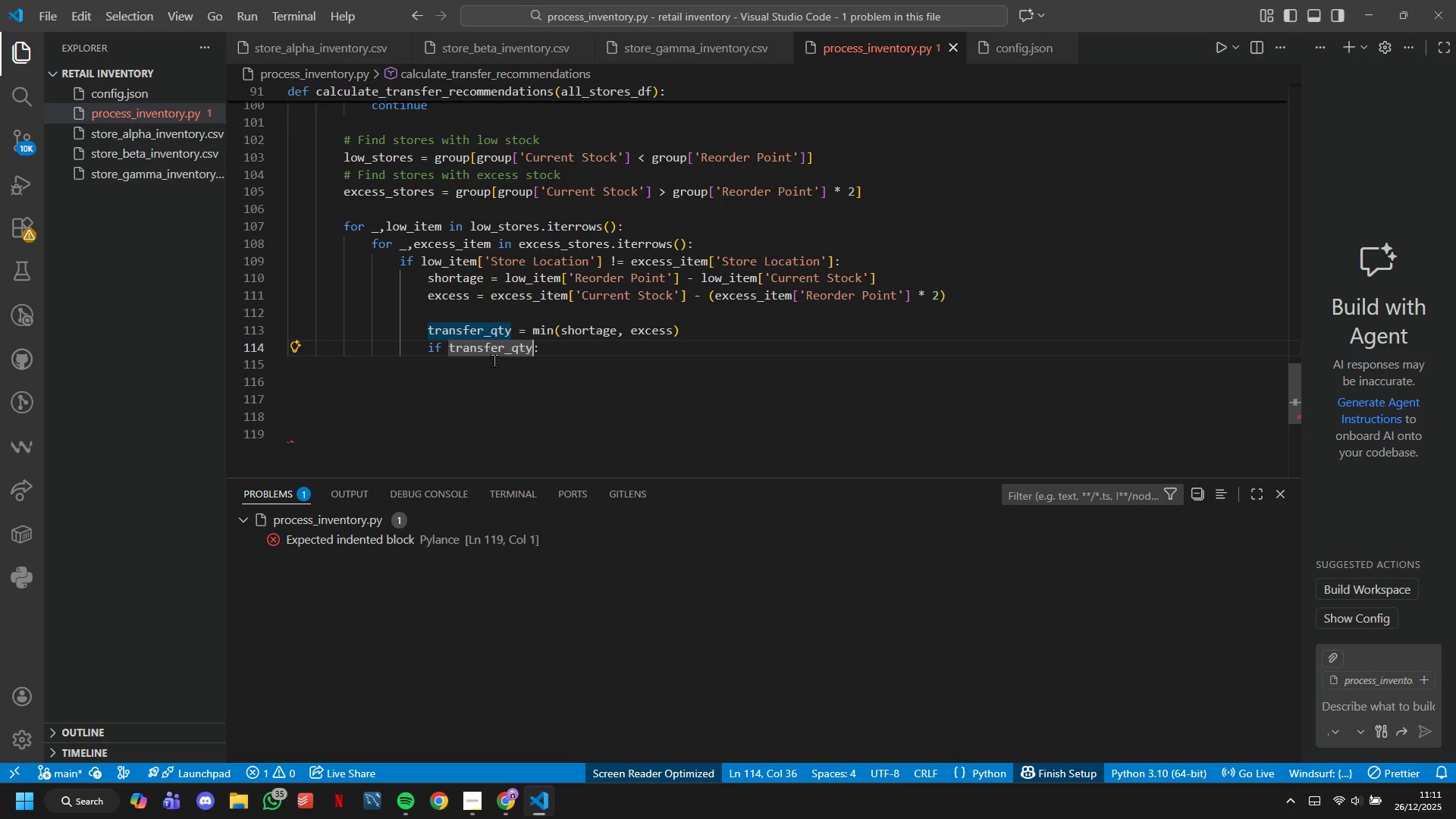 
key(ArrowRight)
 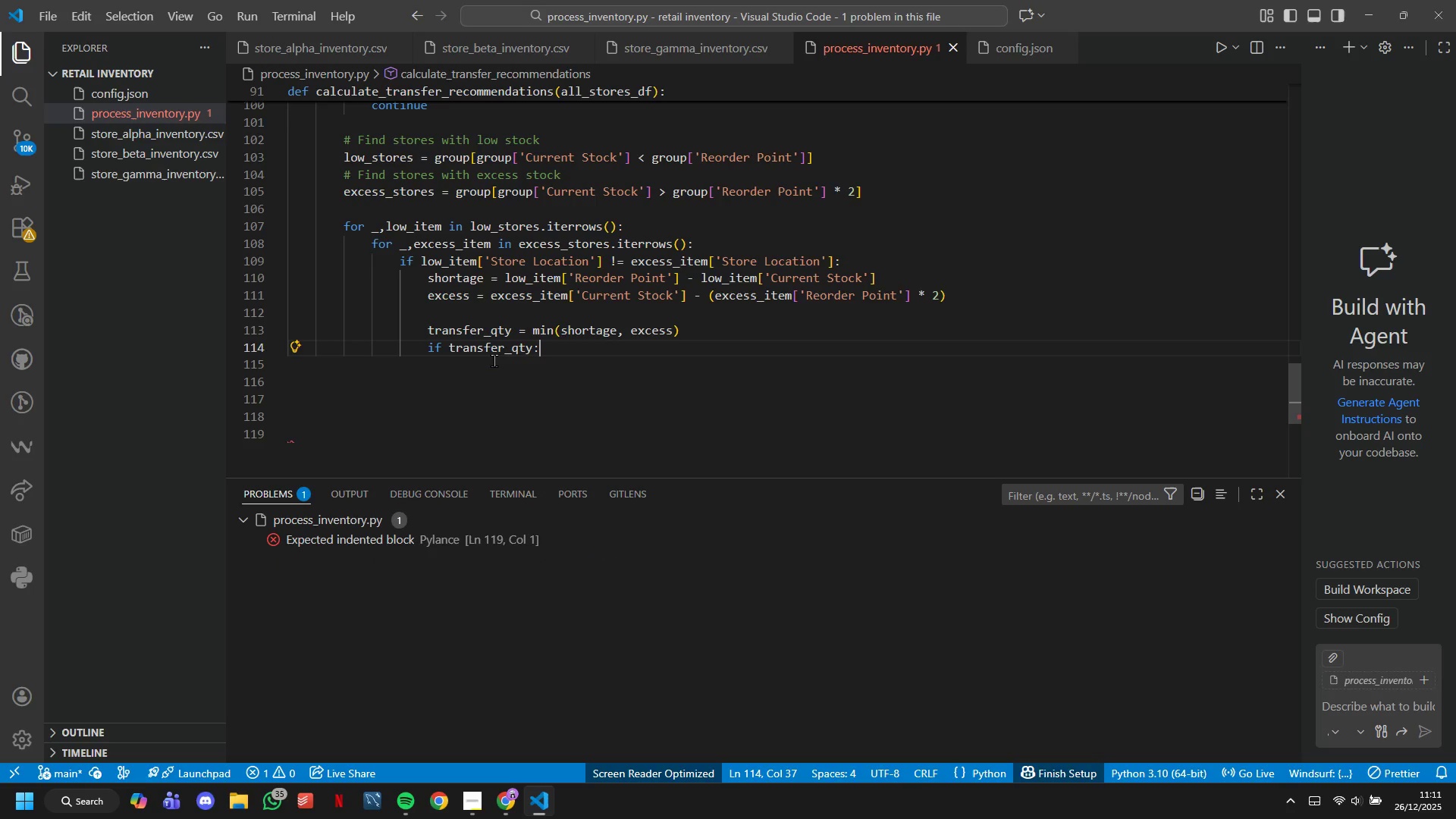 
key(Enter)
 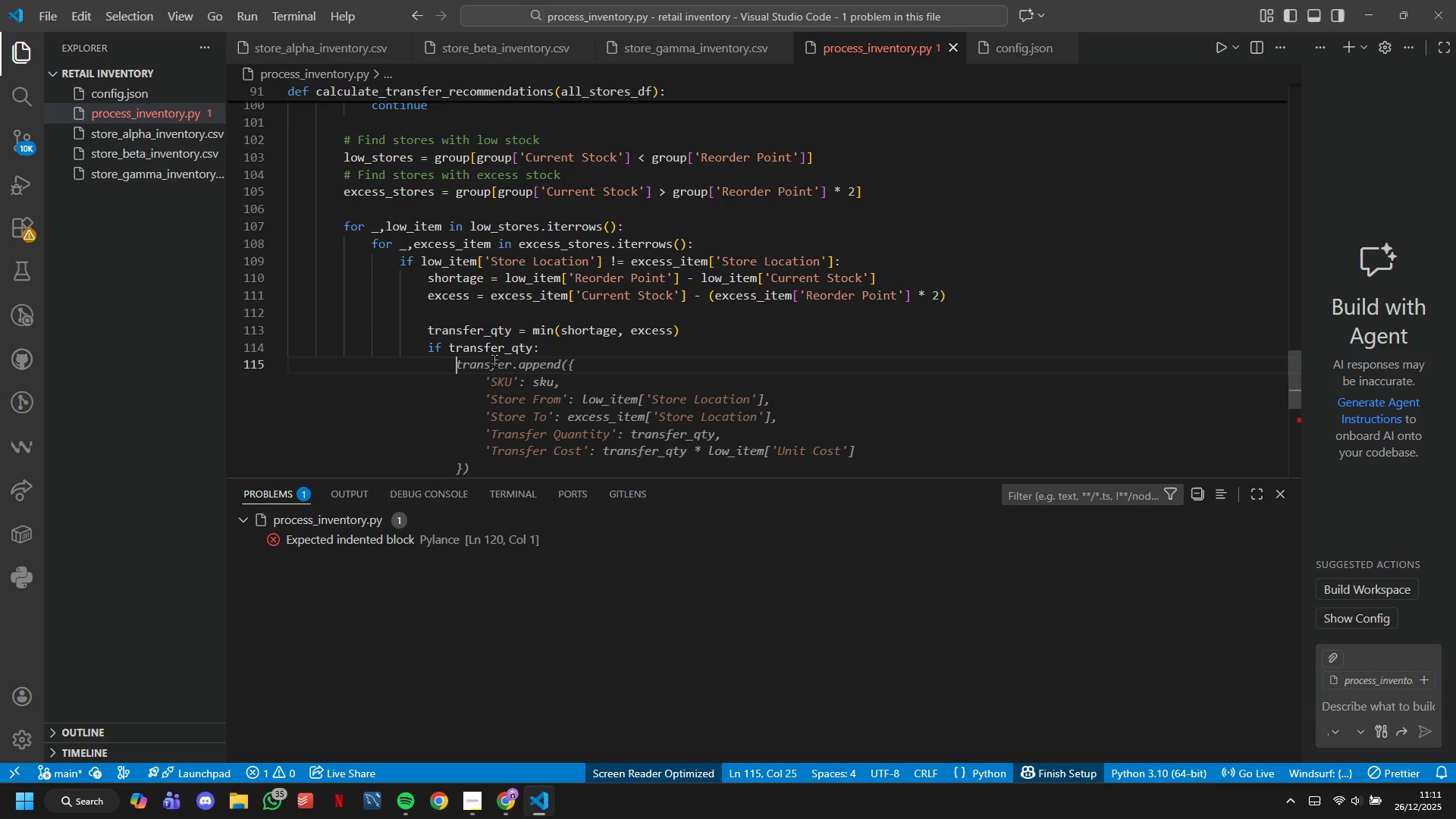 
type(trans)
 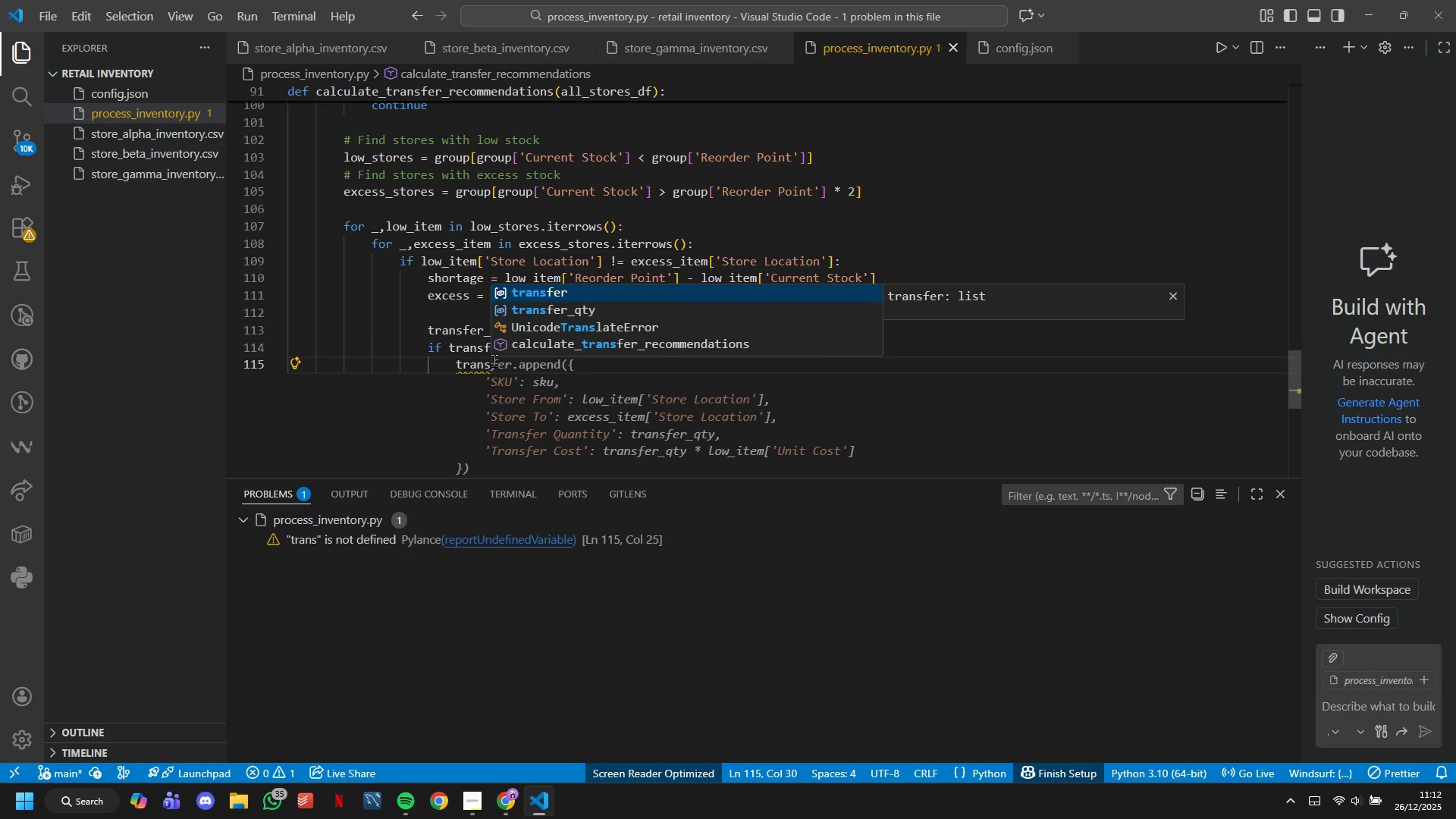 
wait(5.83)
 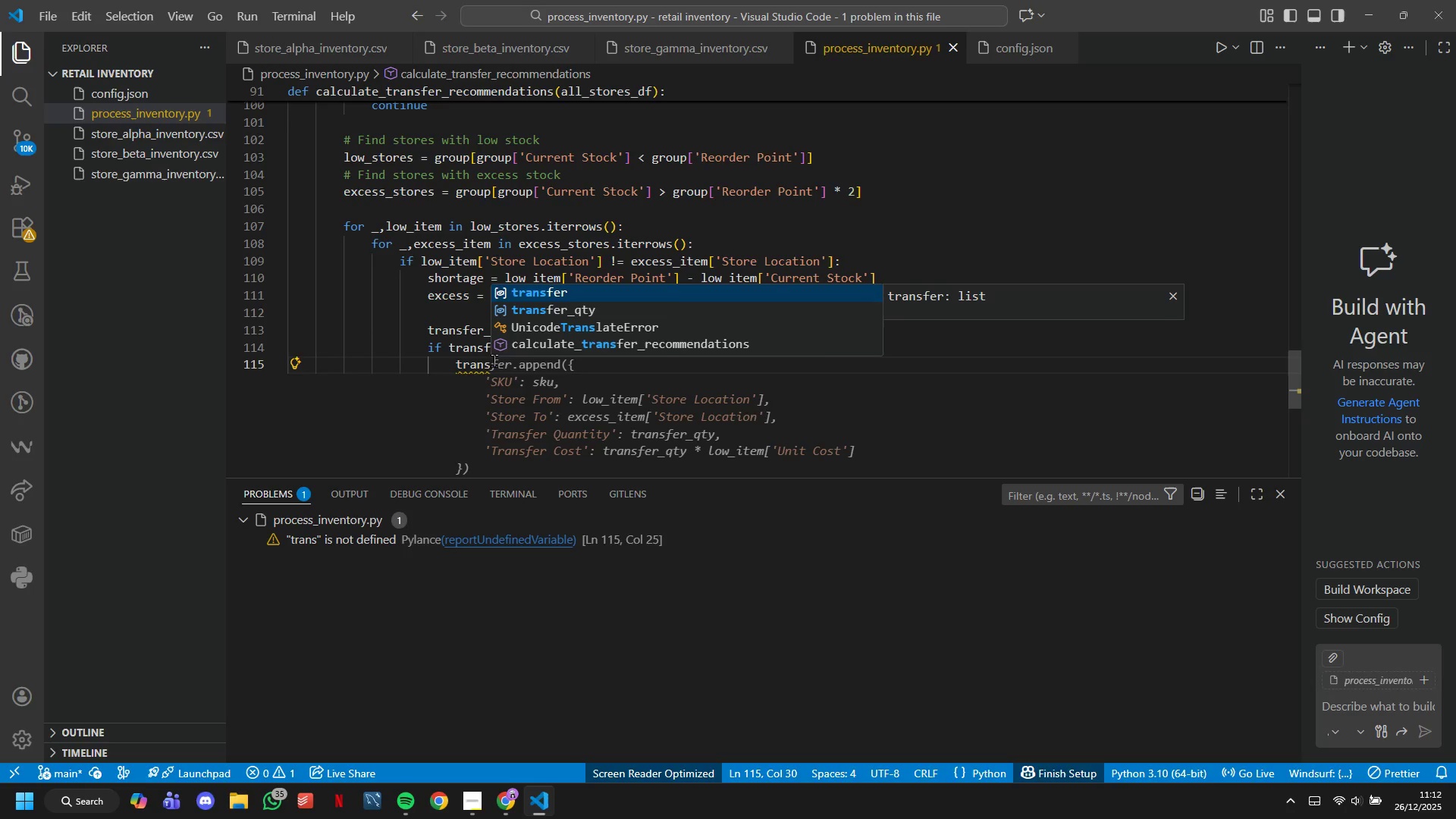 
type(fer.append({)
 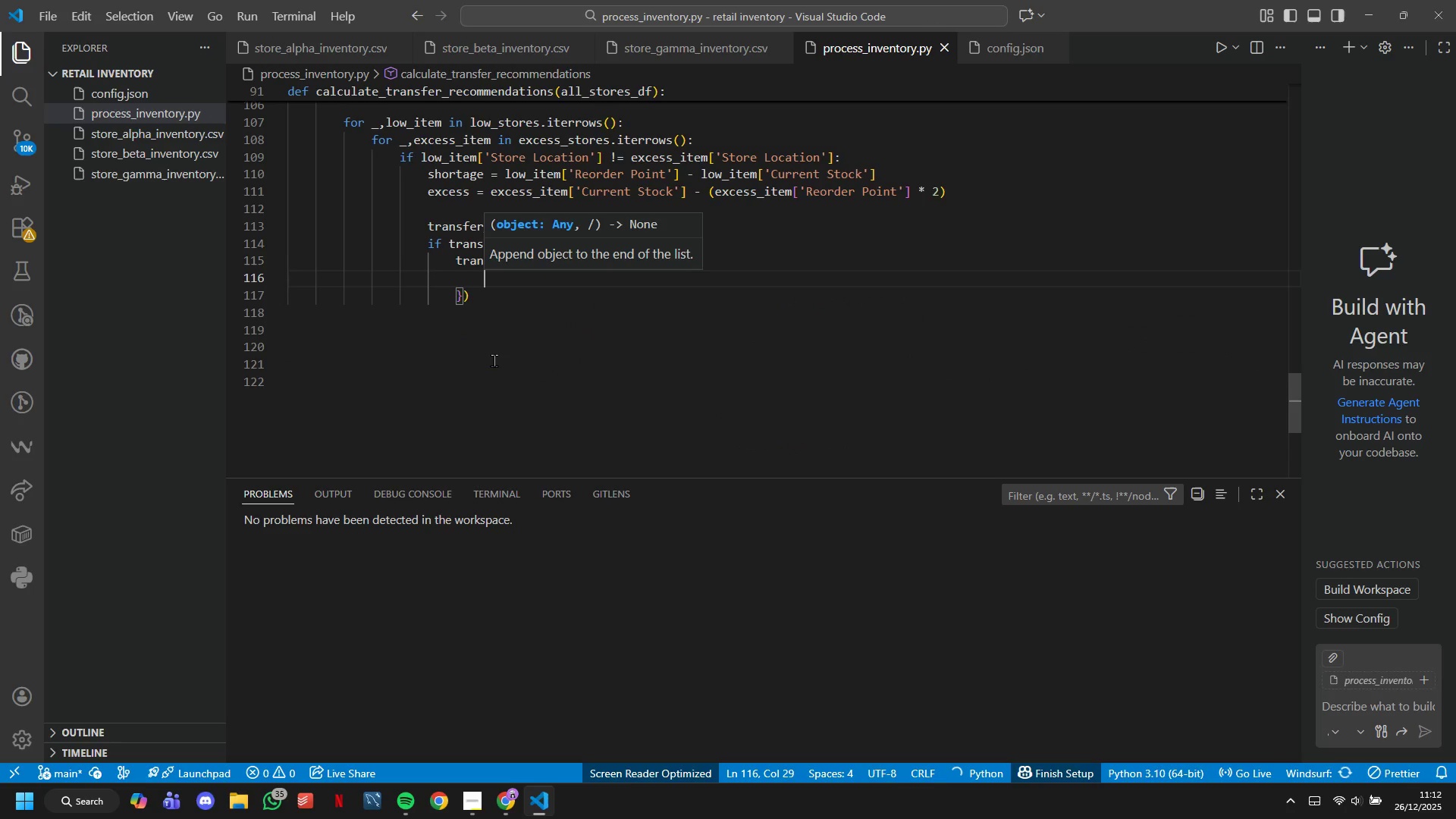 
 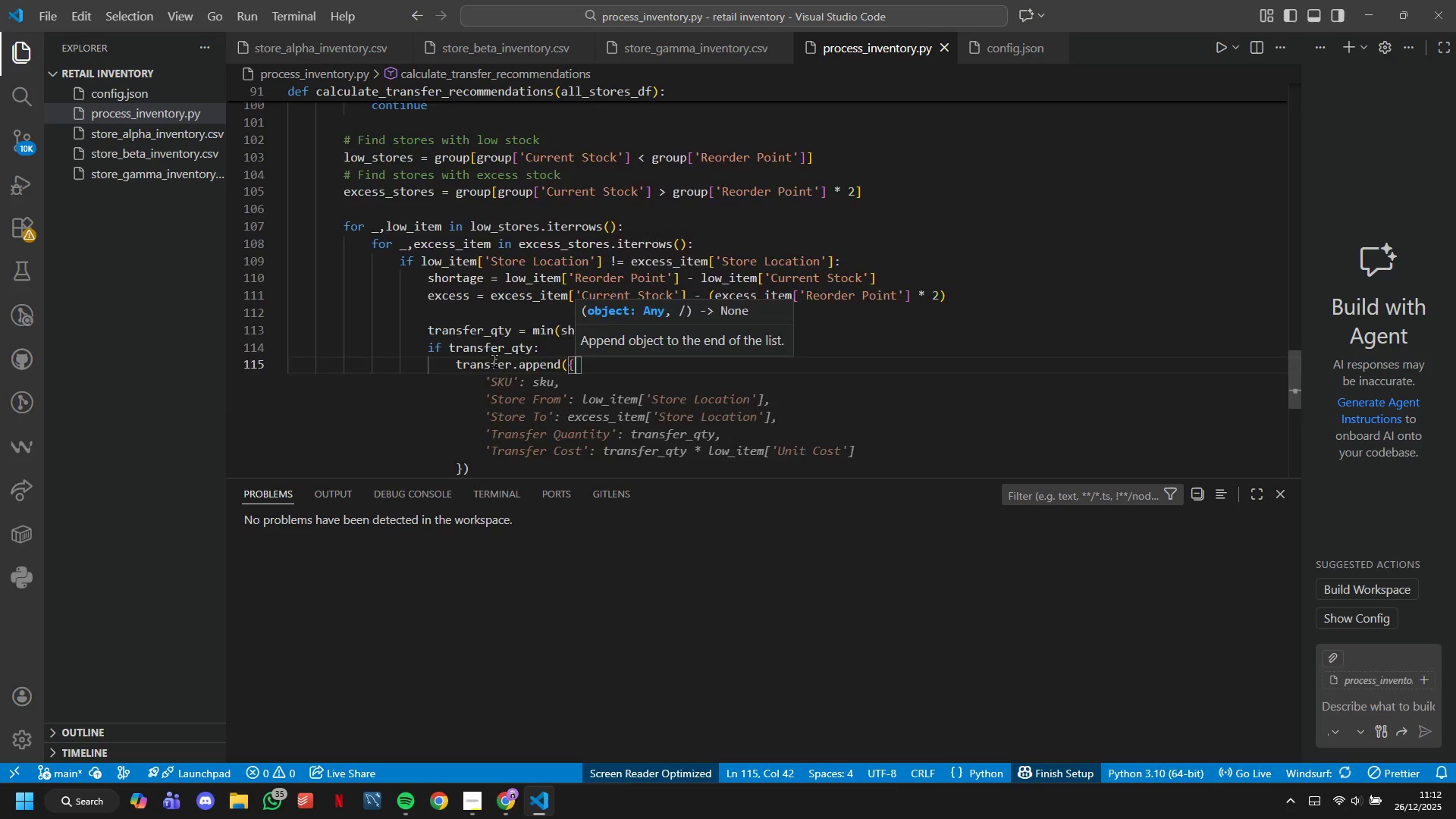 
key(Shift+Enter)
 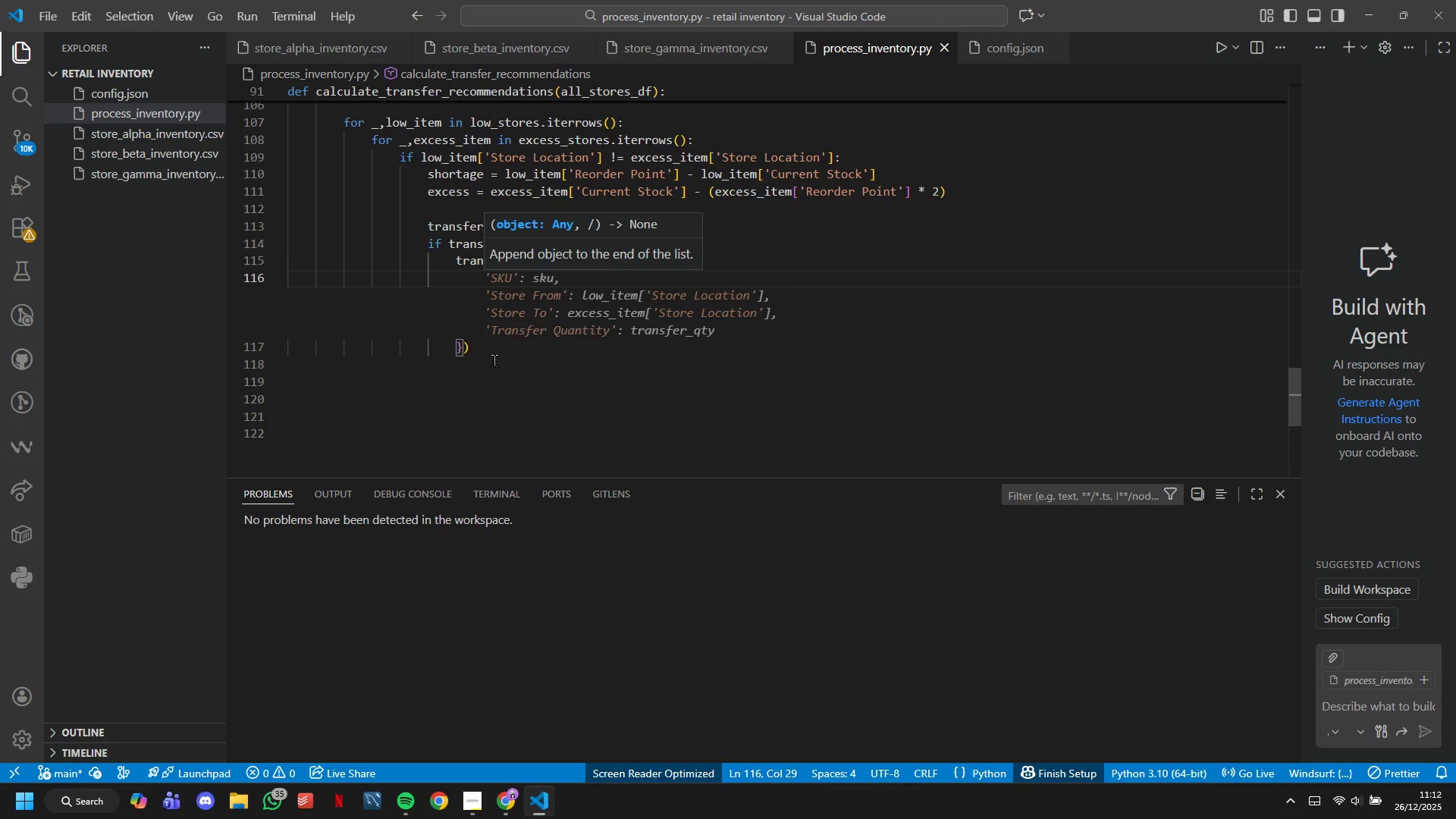 
type('SKU)
 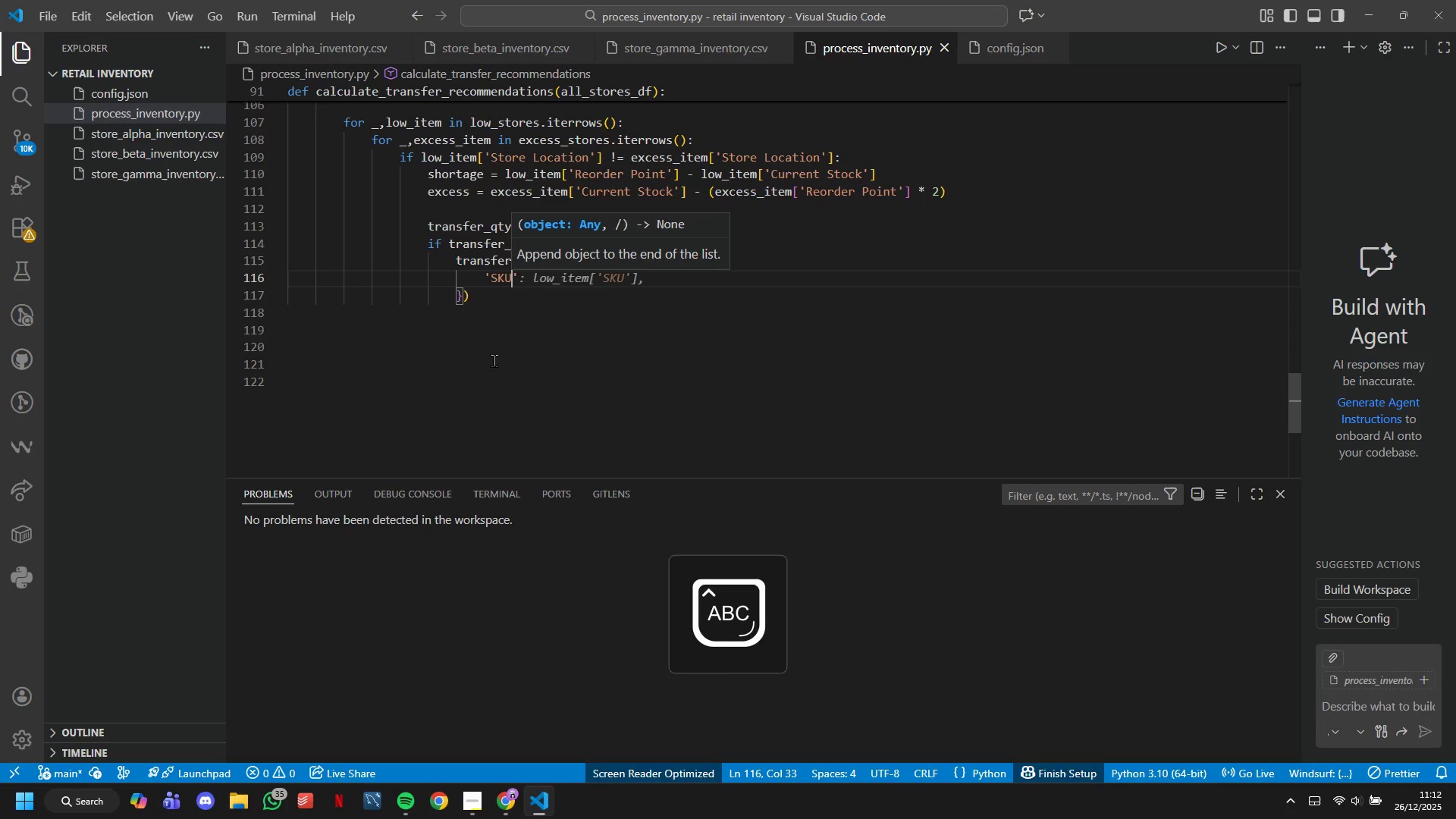 
key(ArrowRight)
 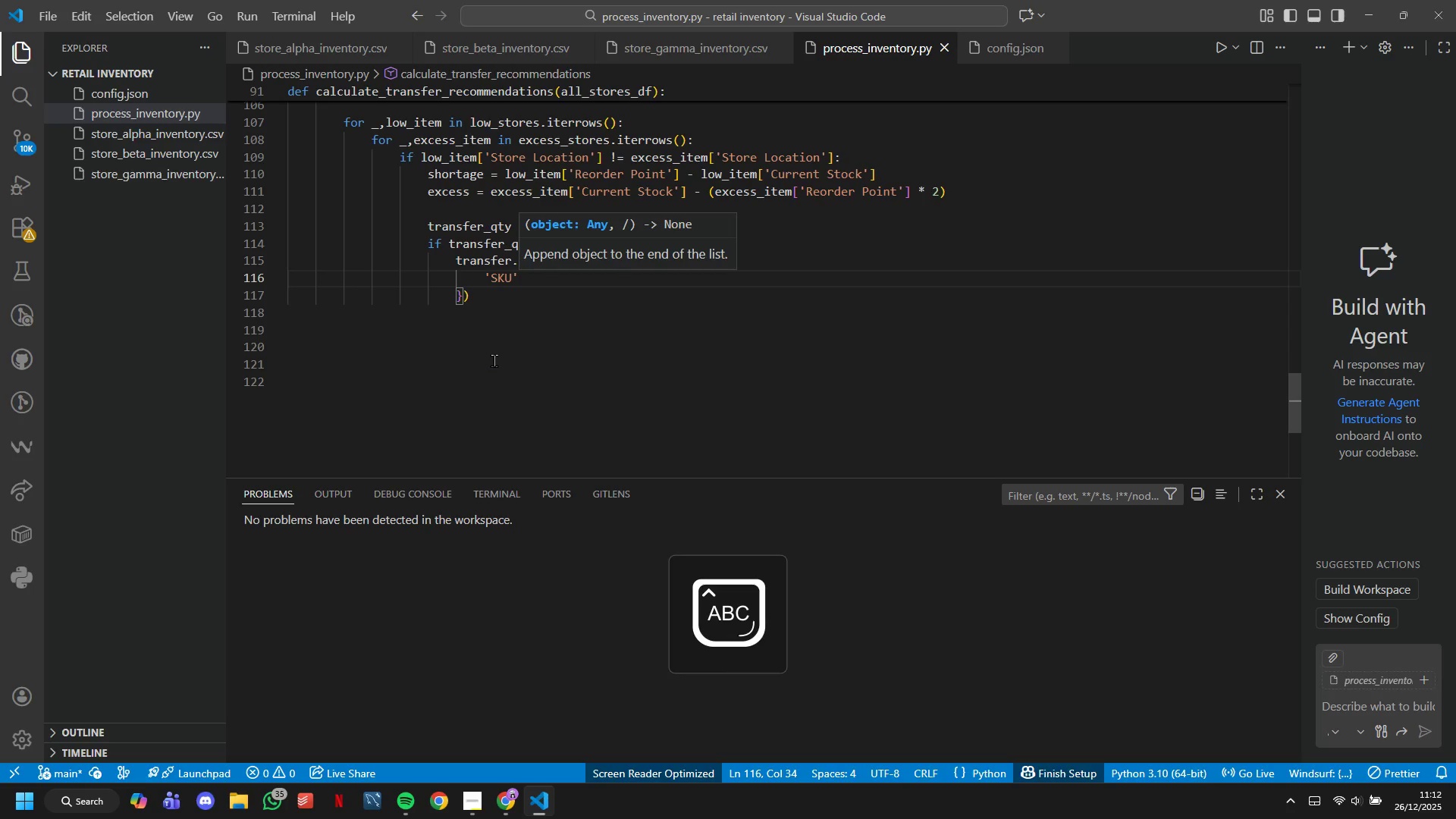 
type(: sku,)
 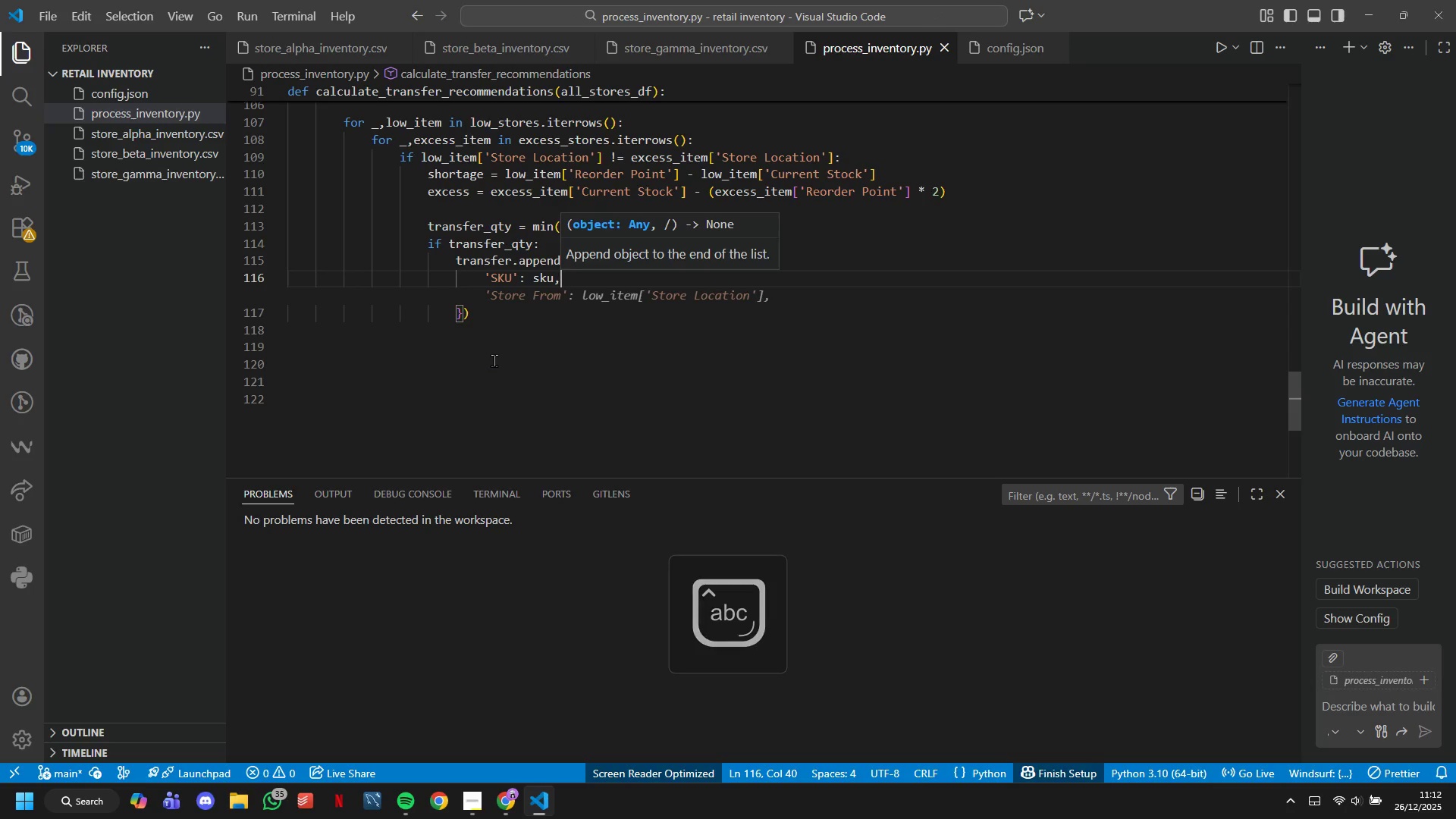 
key(Enter)
 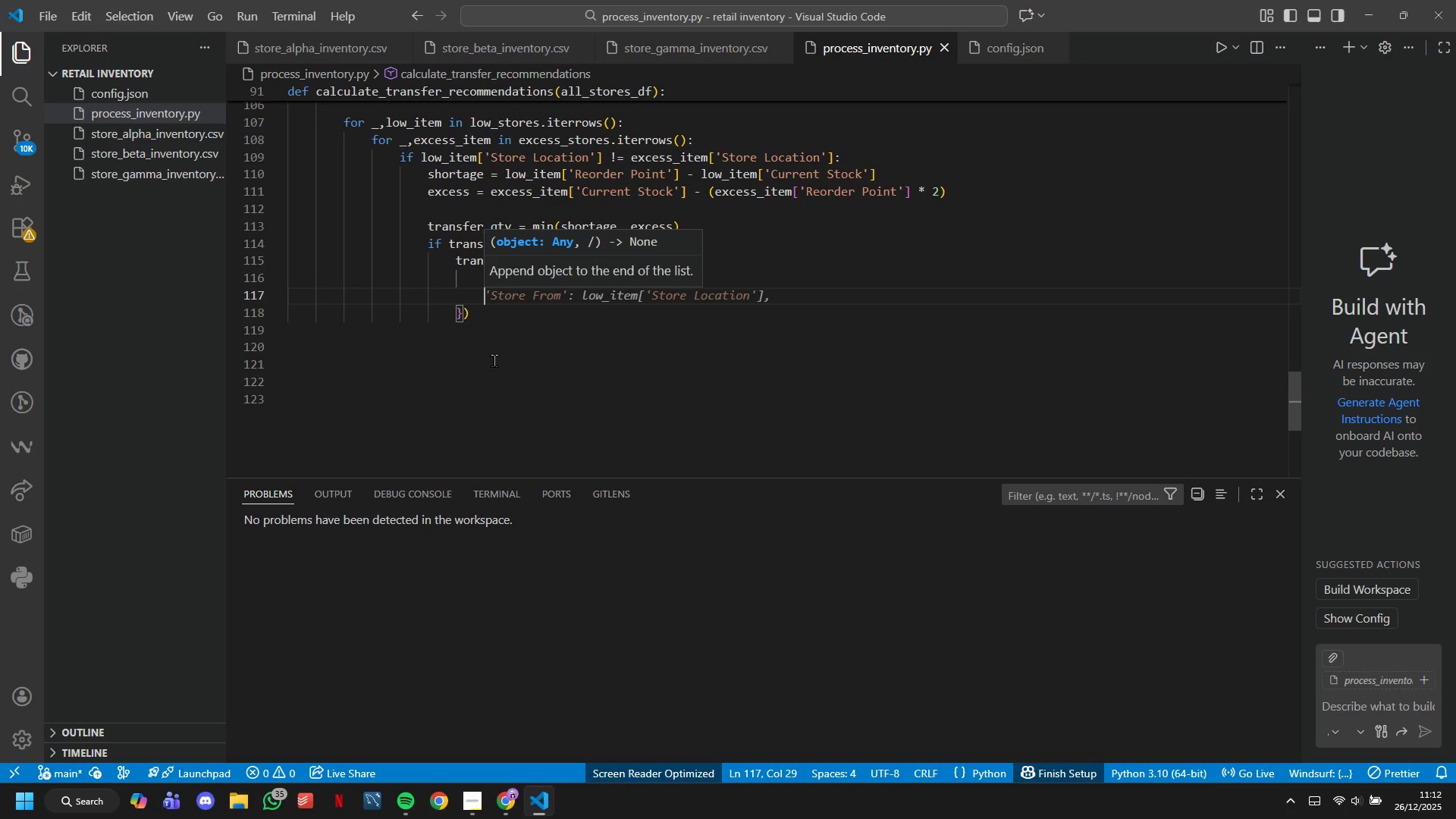 
type('Product)
 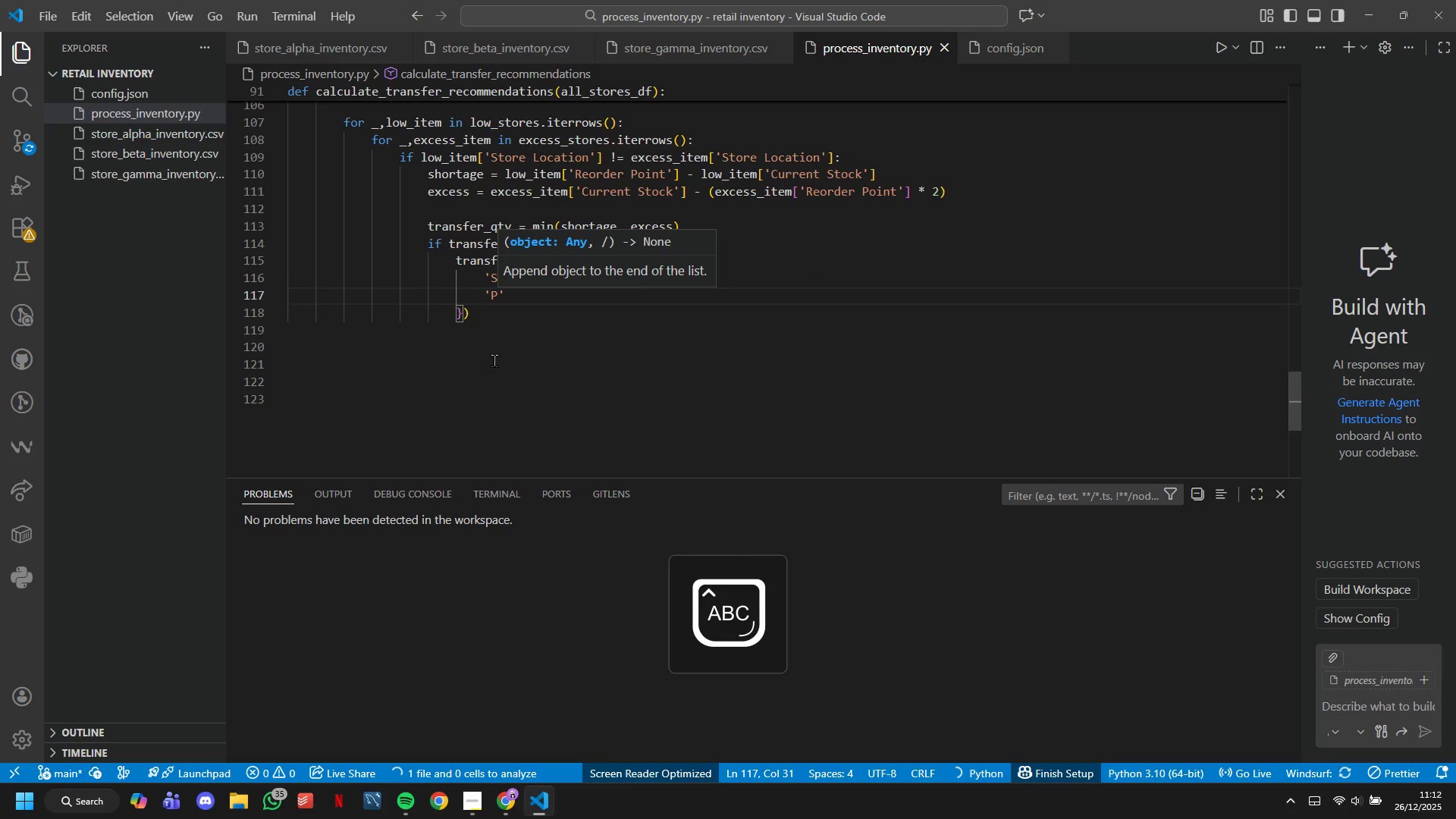 
key(ArrowRight)
 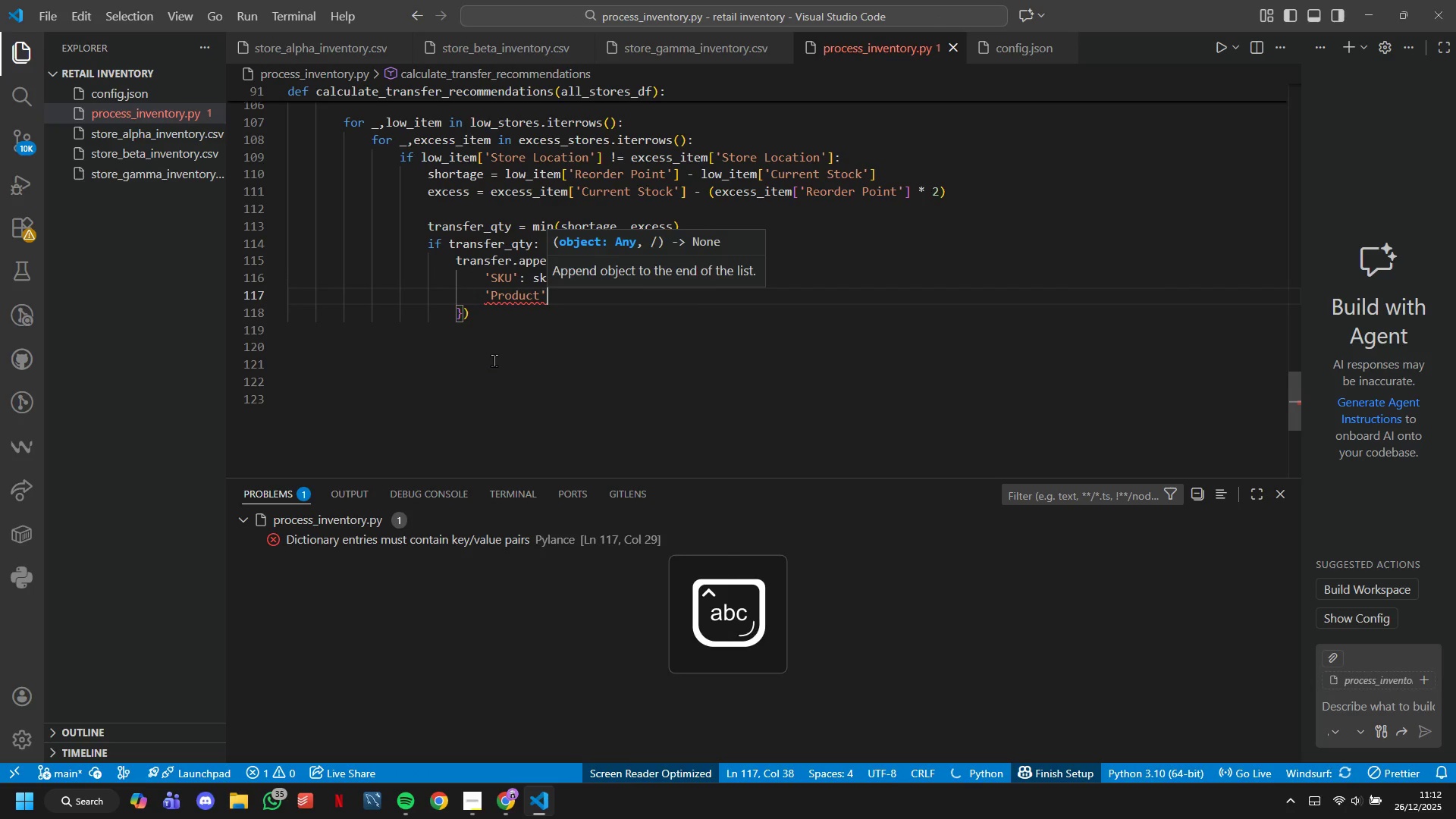 
type(; lw_Item['Prduct Name)
 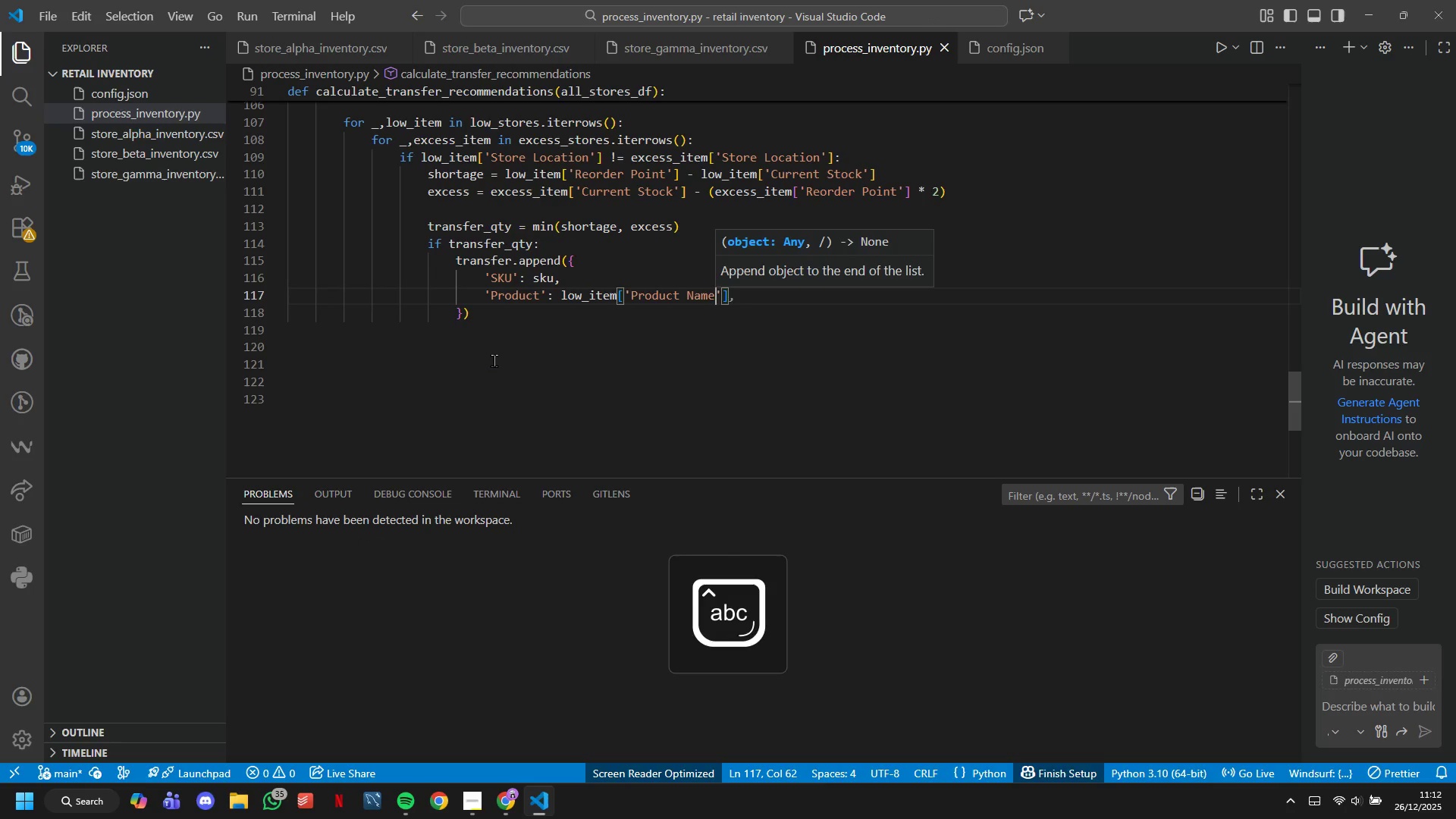 
hold_key(key=O, duration=5.61)
 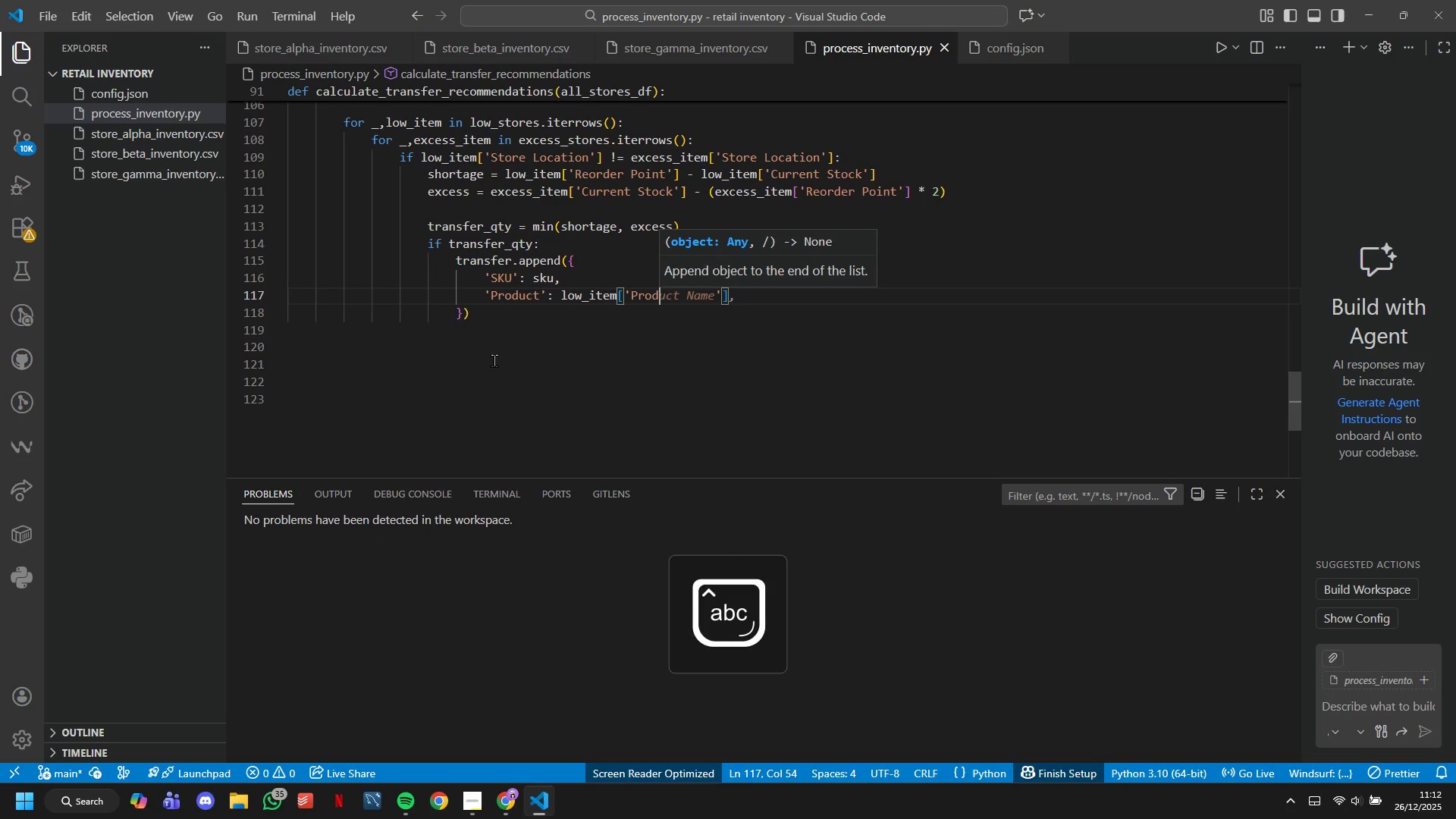 
key(ArrowRight)
 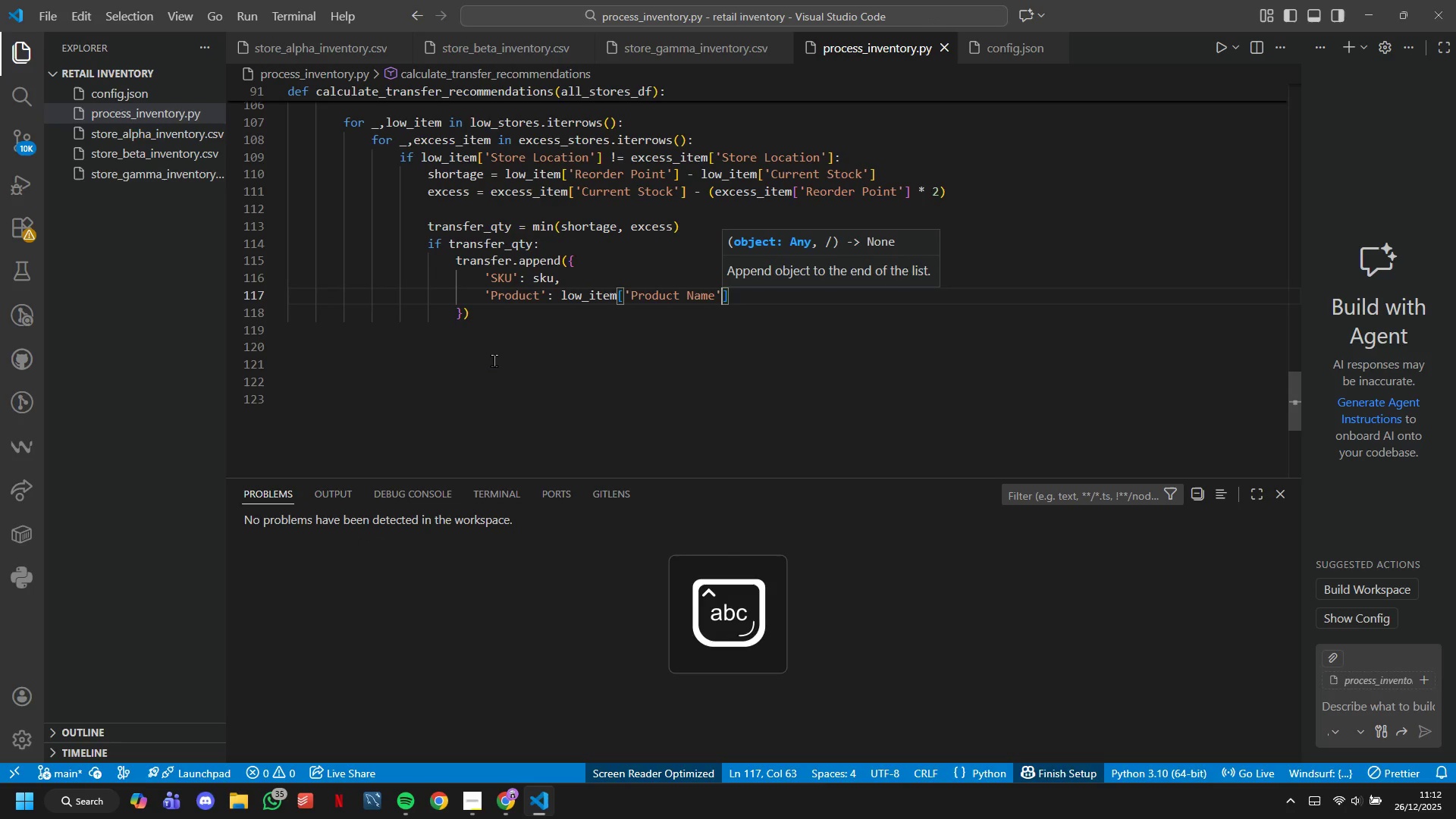 
key(ArrowRight)
 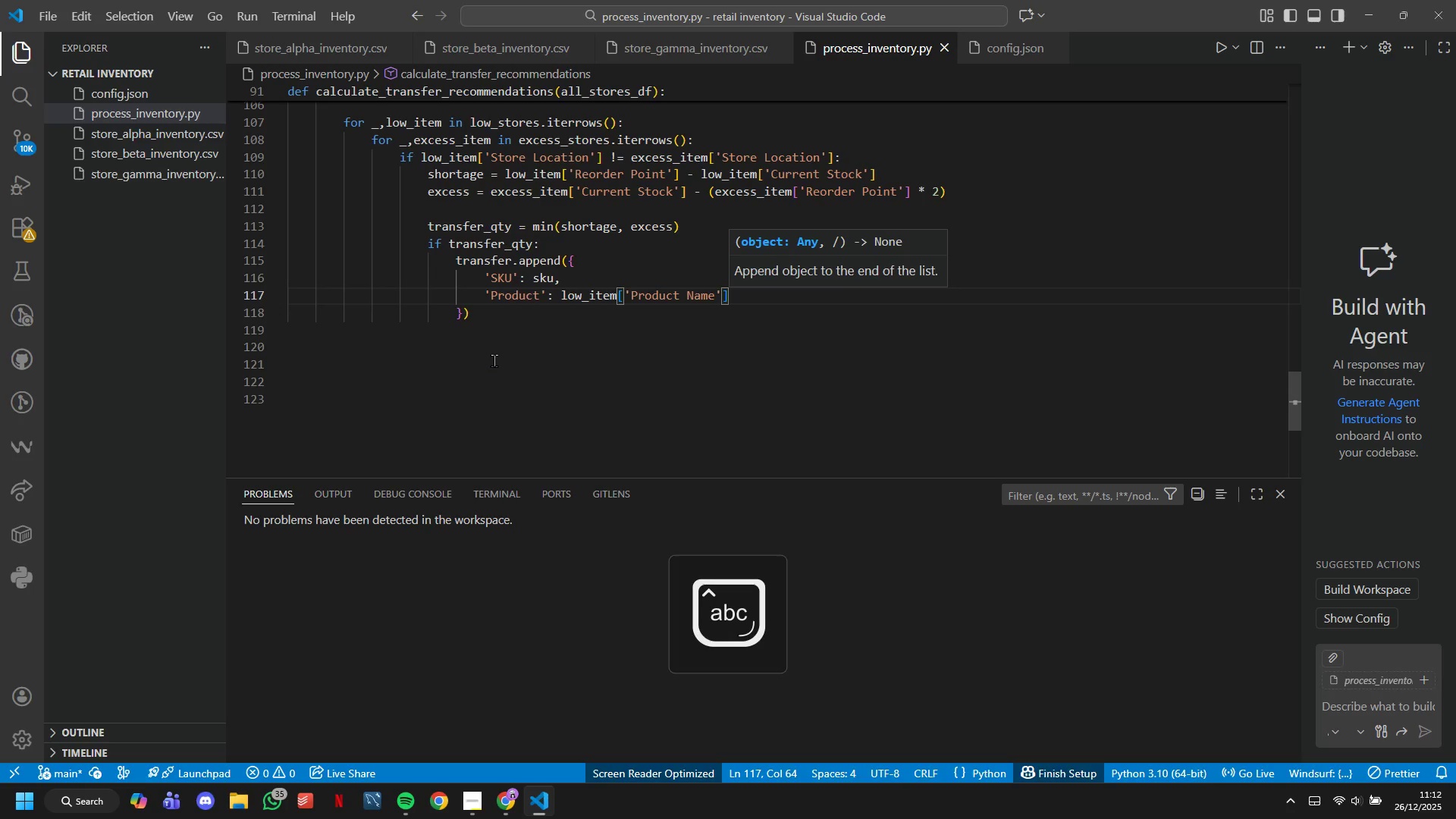 
key(Comma)
 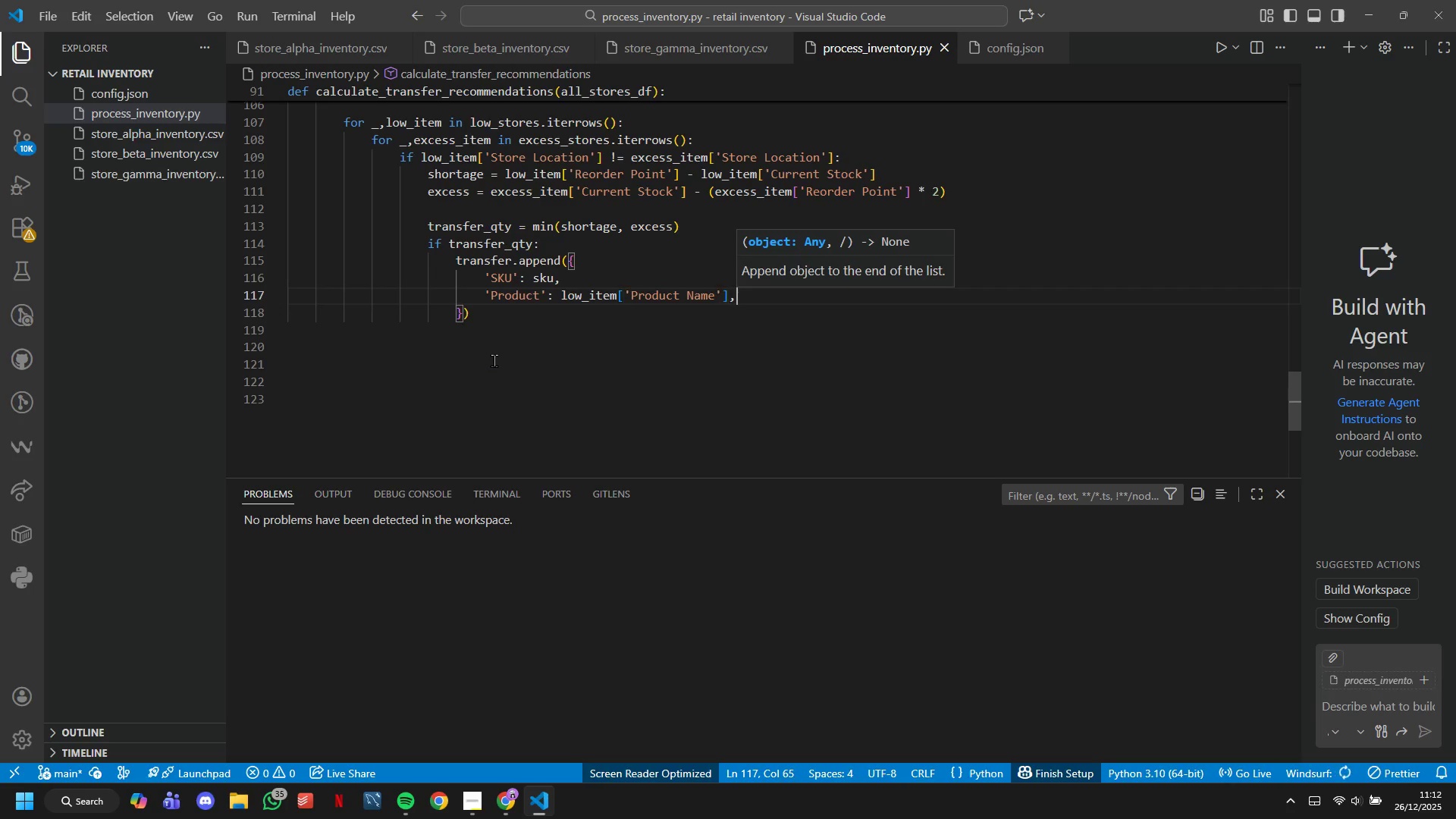 
key(Enter)
 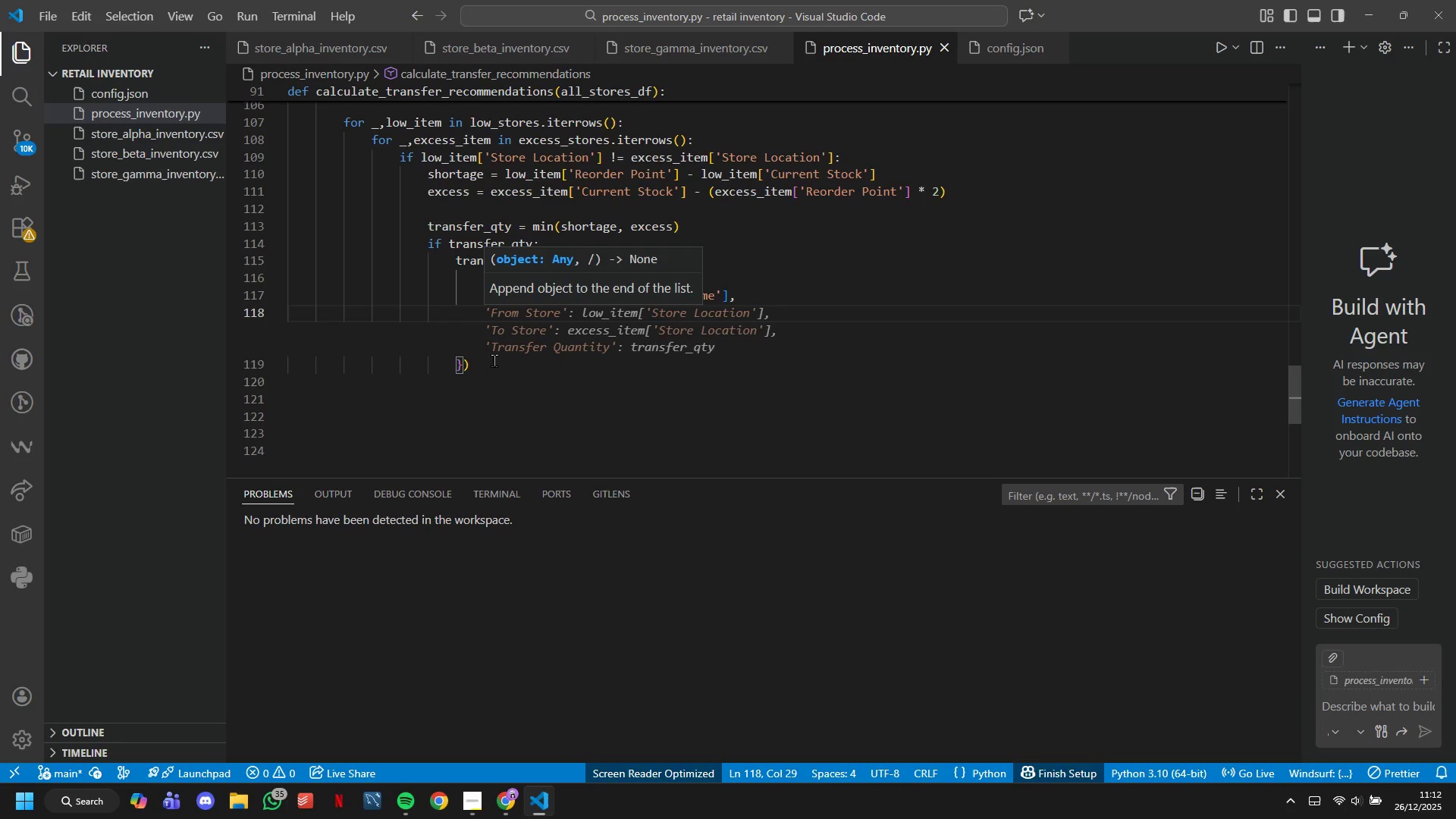 
key(Tab)
 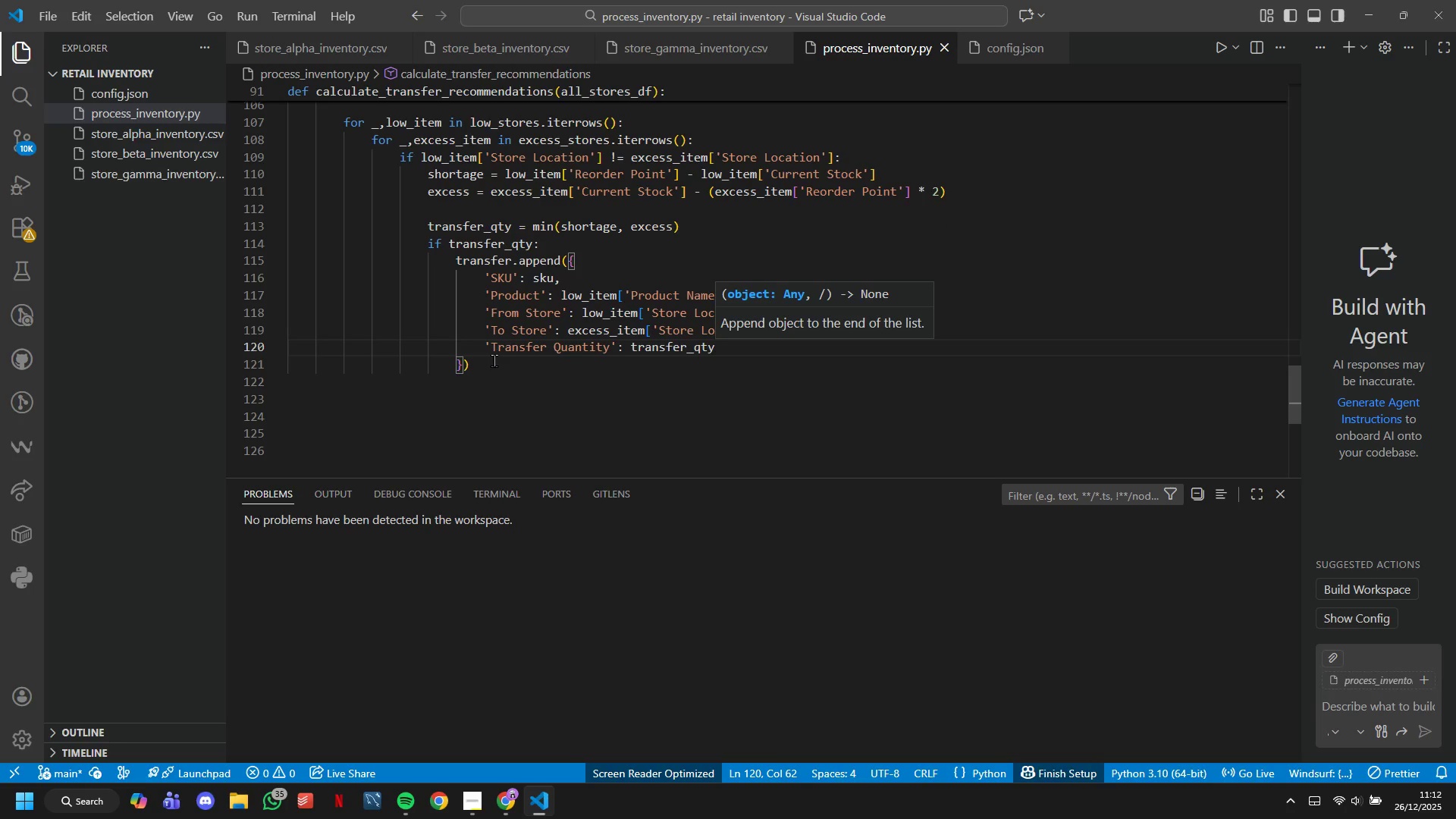 
hold_key(key=ArrowLeft, duration=0.77)
 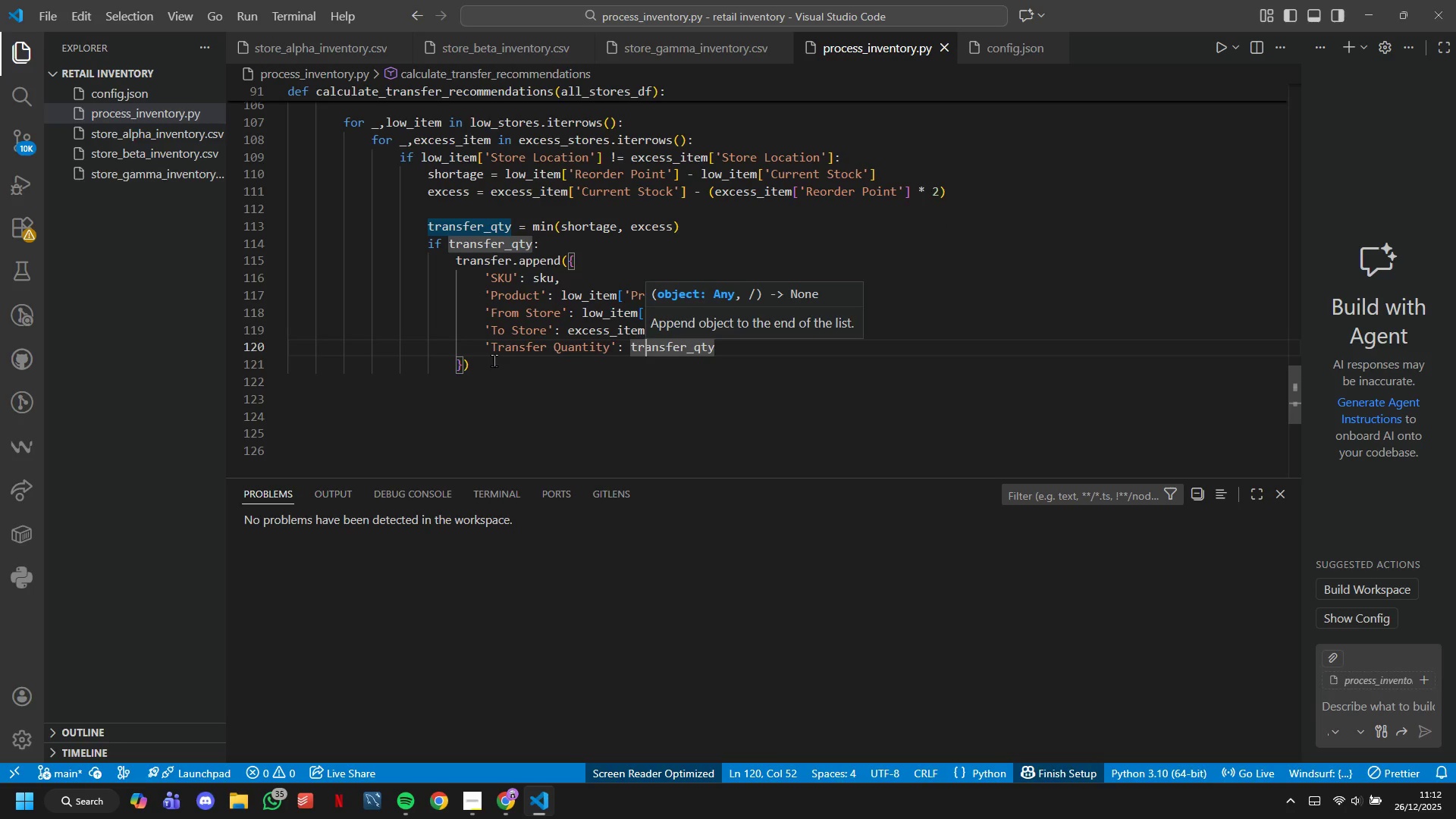 
key(ArrowLeft)
 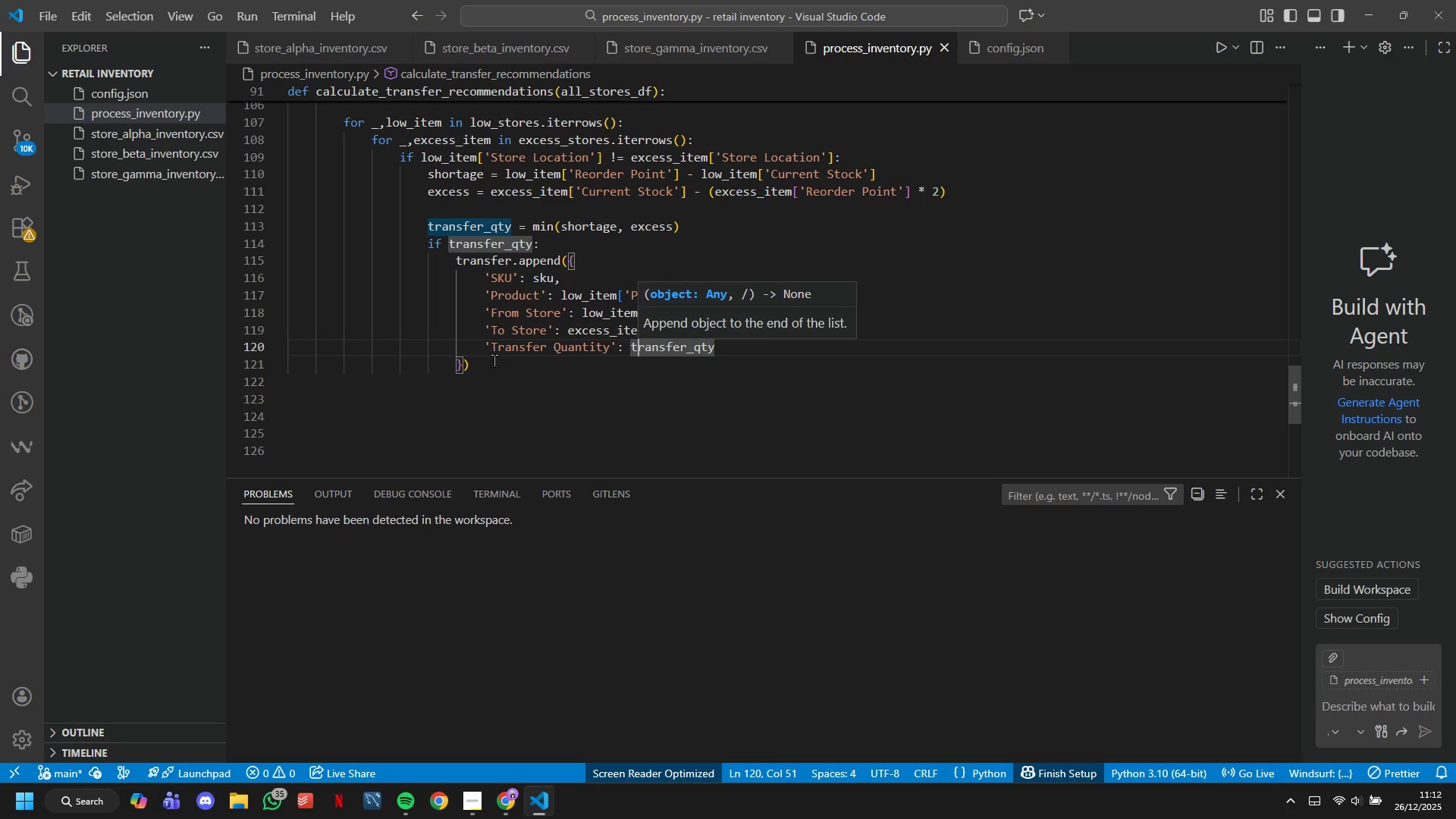 
key(ArrowLeft)
 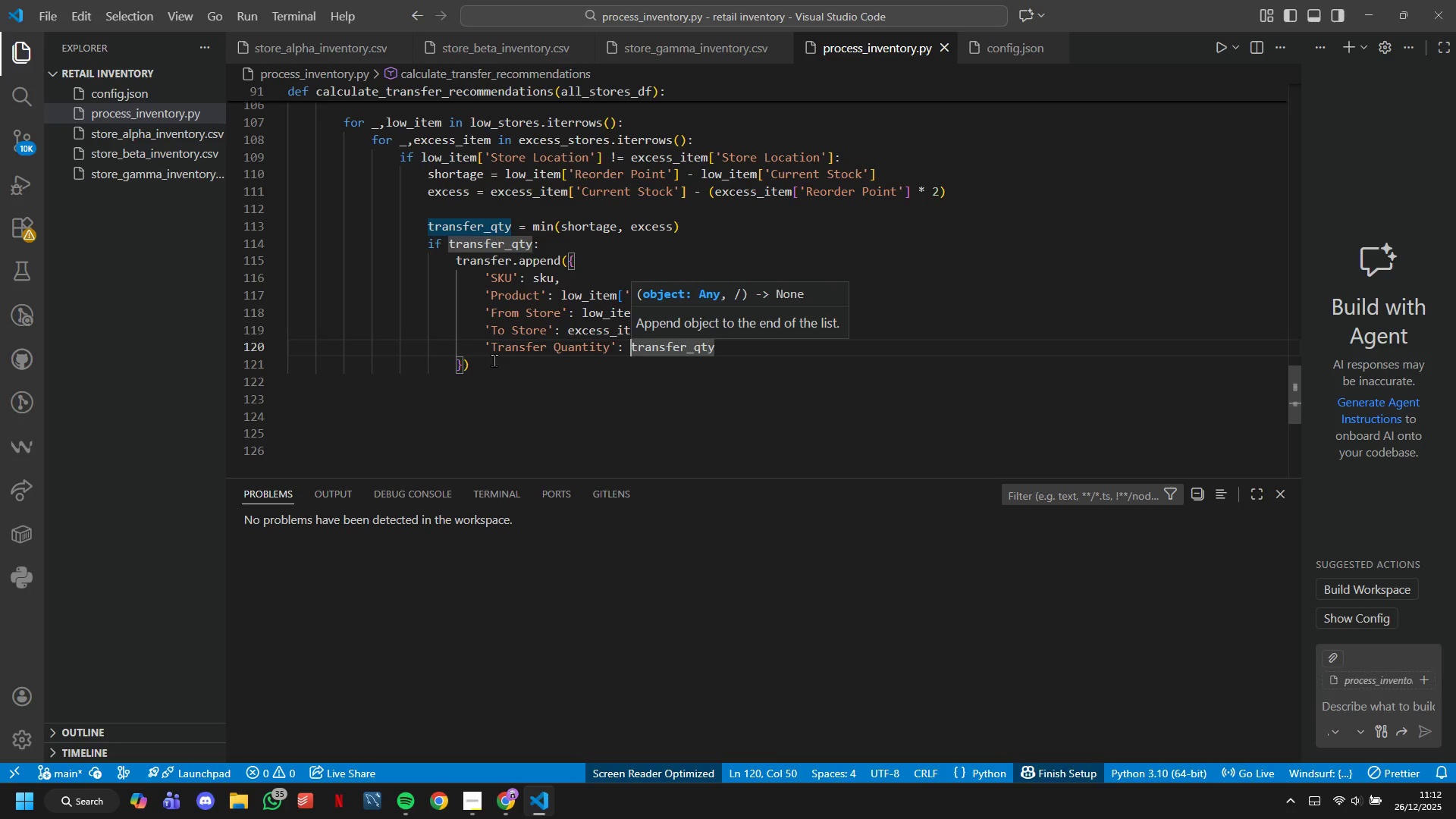 
type(iy)
key(Backspace)
type(t()
 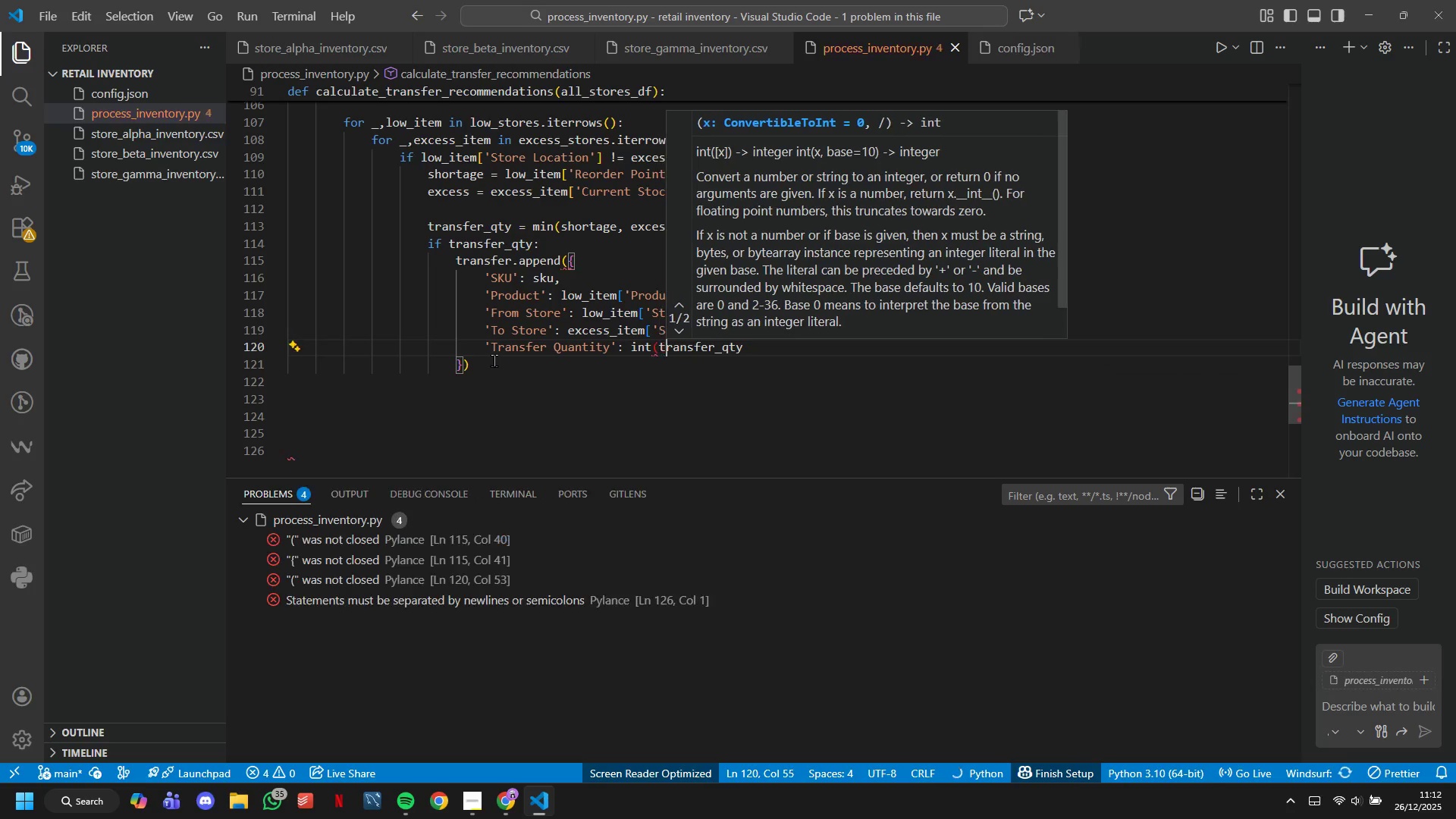 
 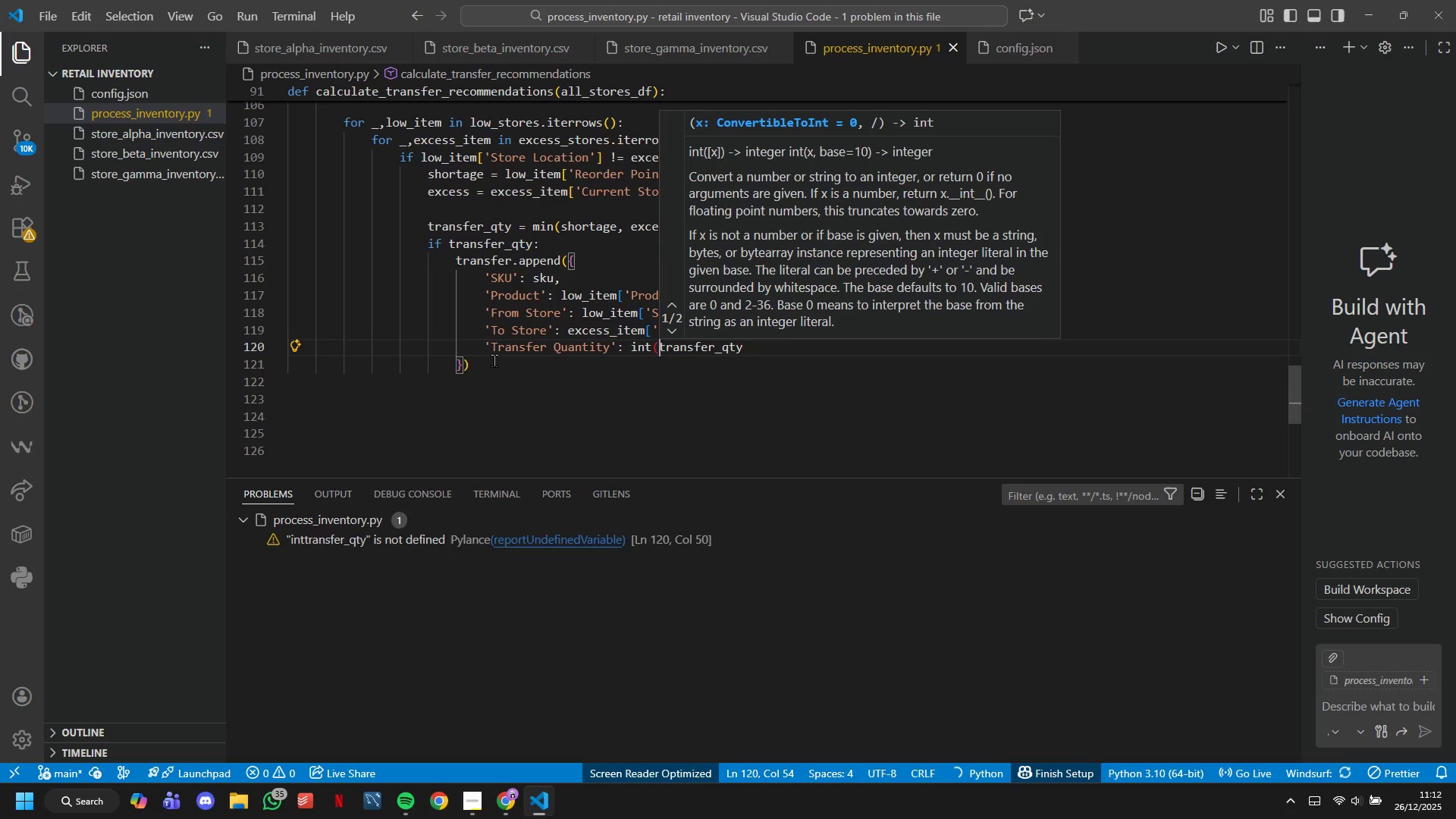 
hold_key(key=ArrowRight, duration=0.81)
 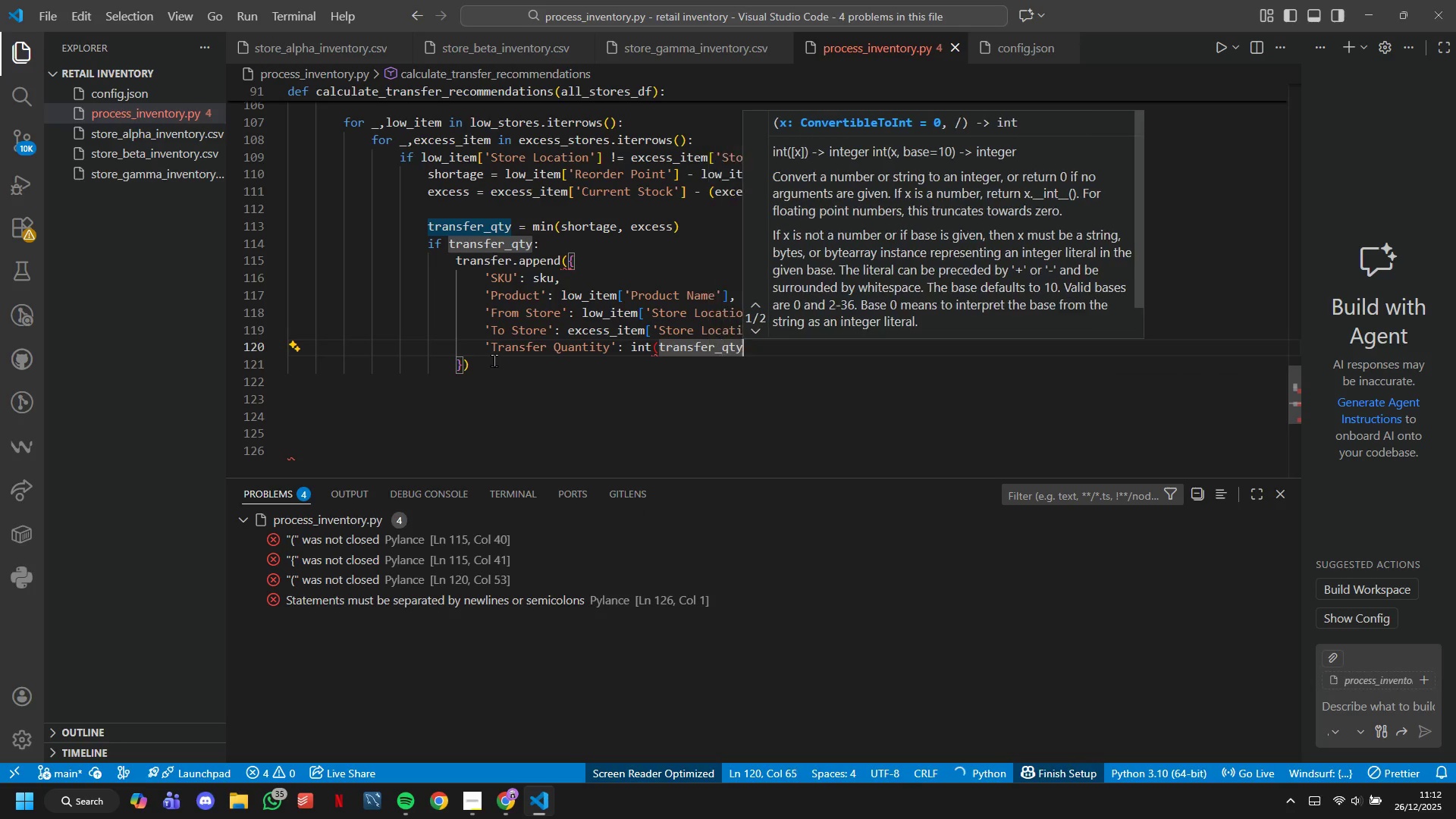 
key(ArrowRight)
 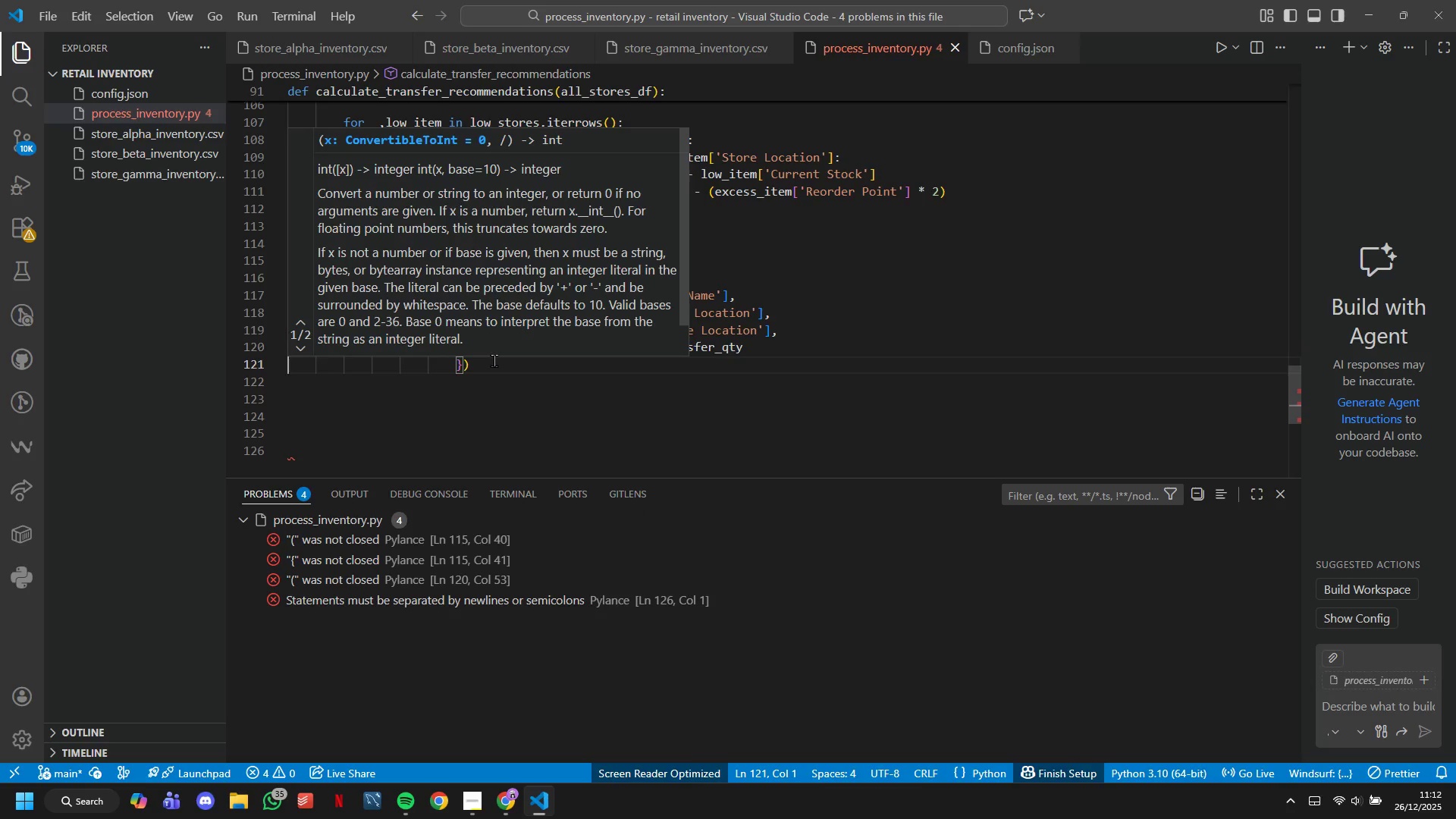 
key(ArrowLeft)
 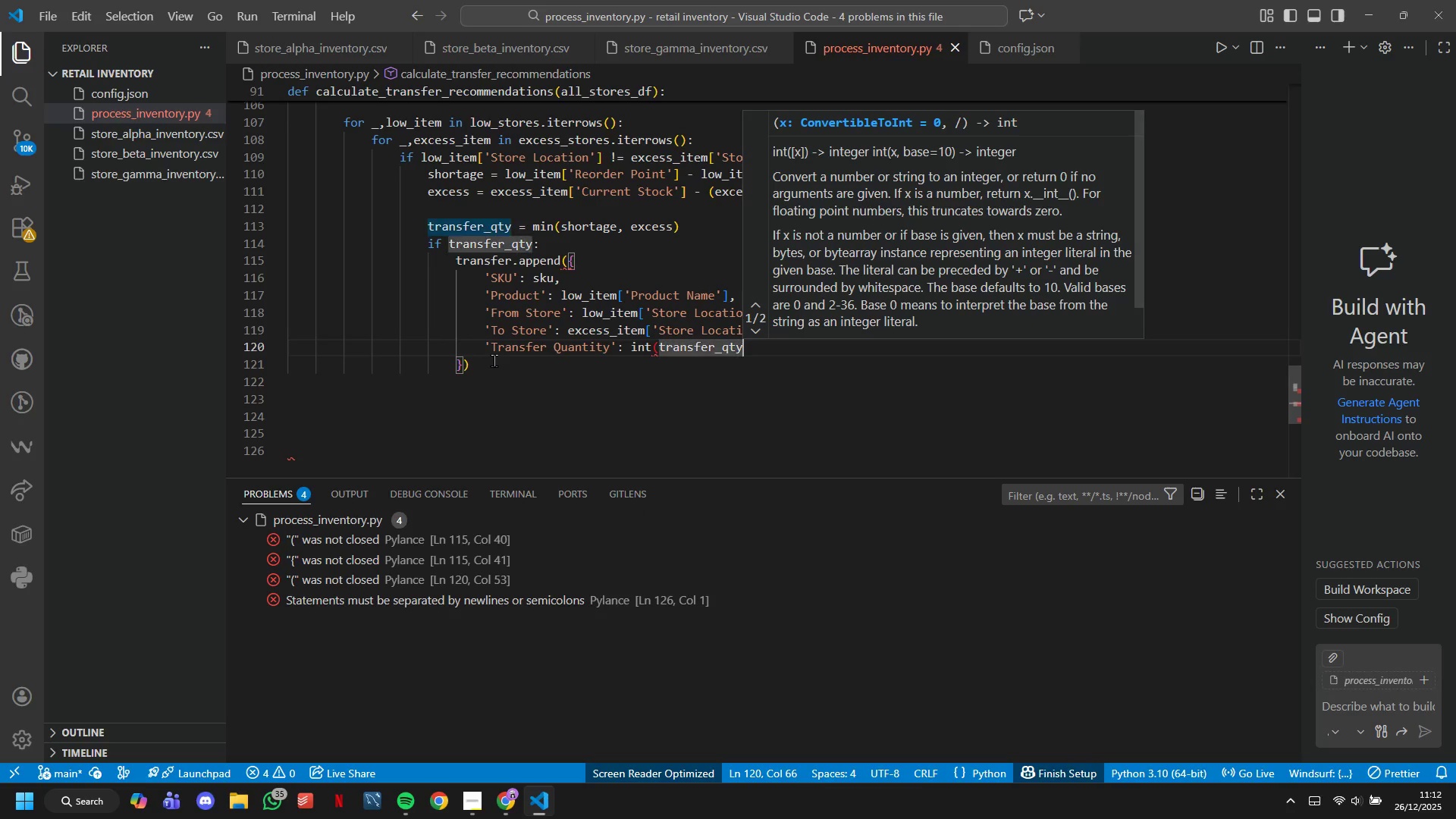 
key(ArrowLeft)
 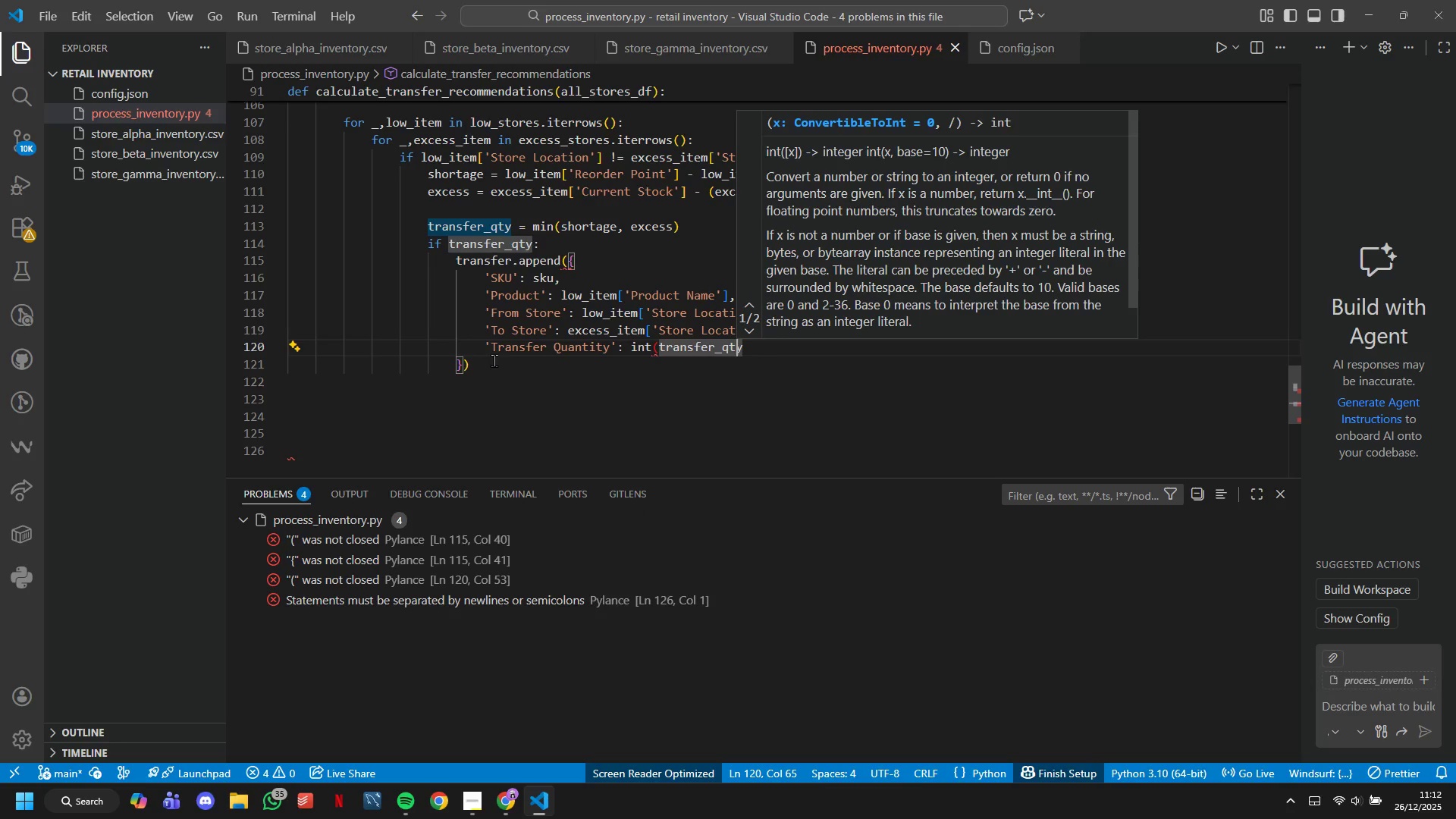 
key(ArrowRight)
 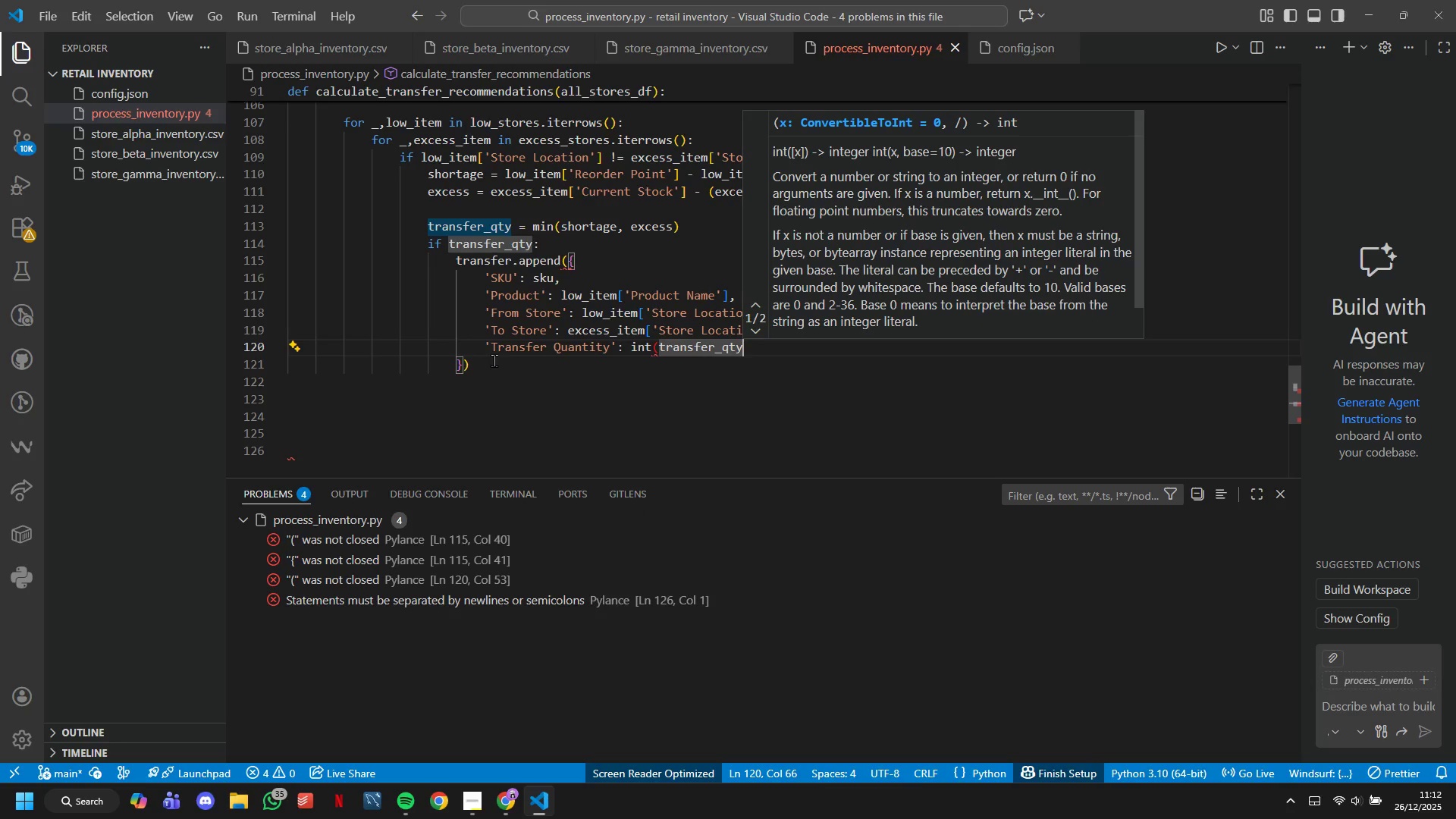 
key(Shift+0)
 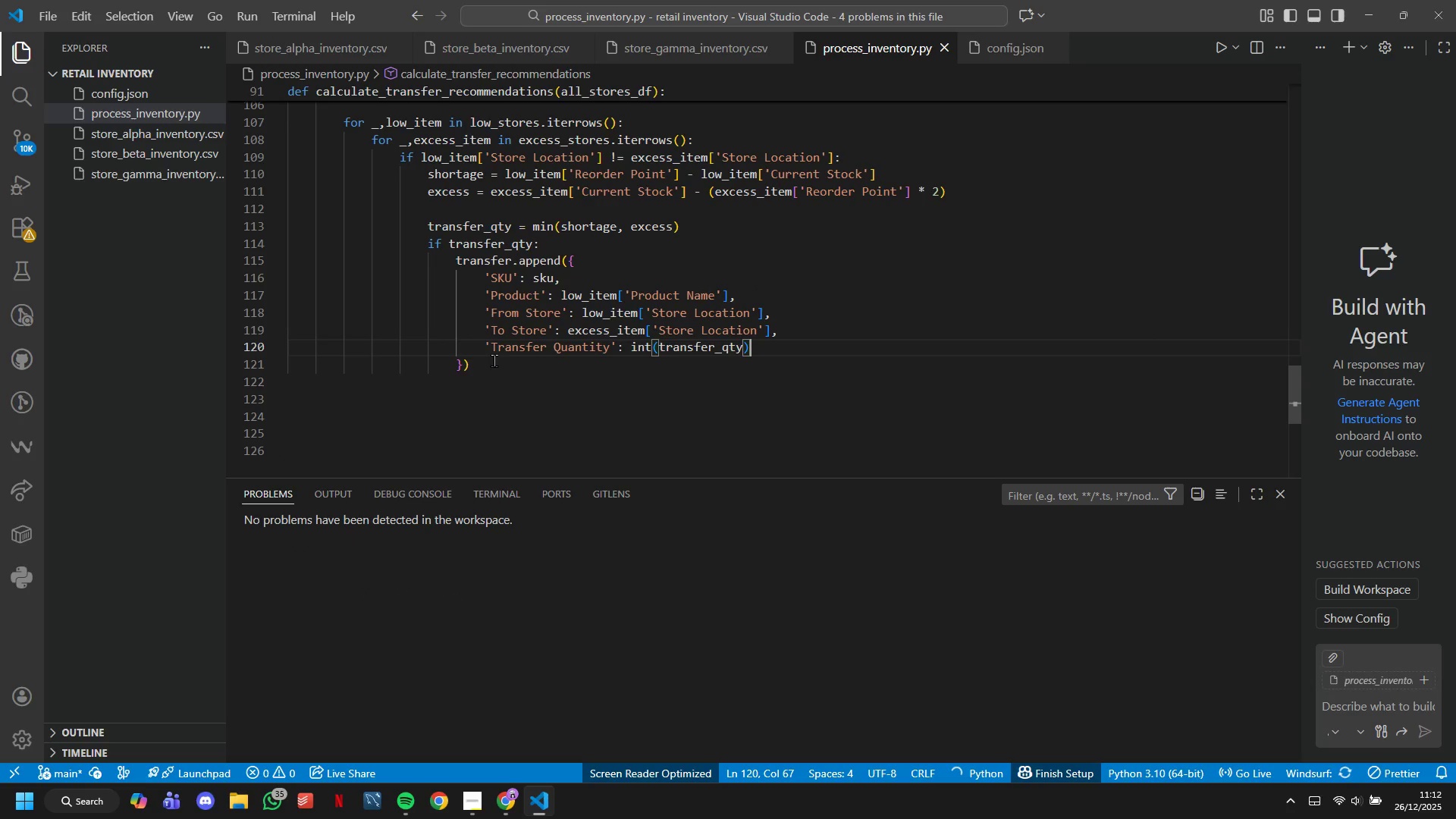 
key(ArrowUp)
 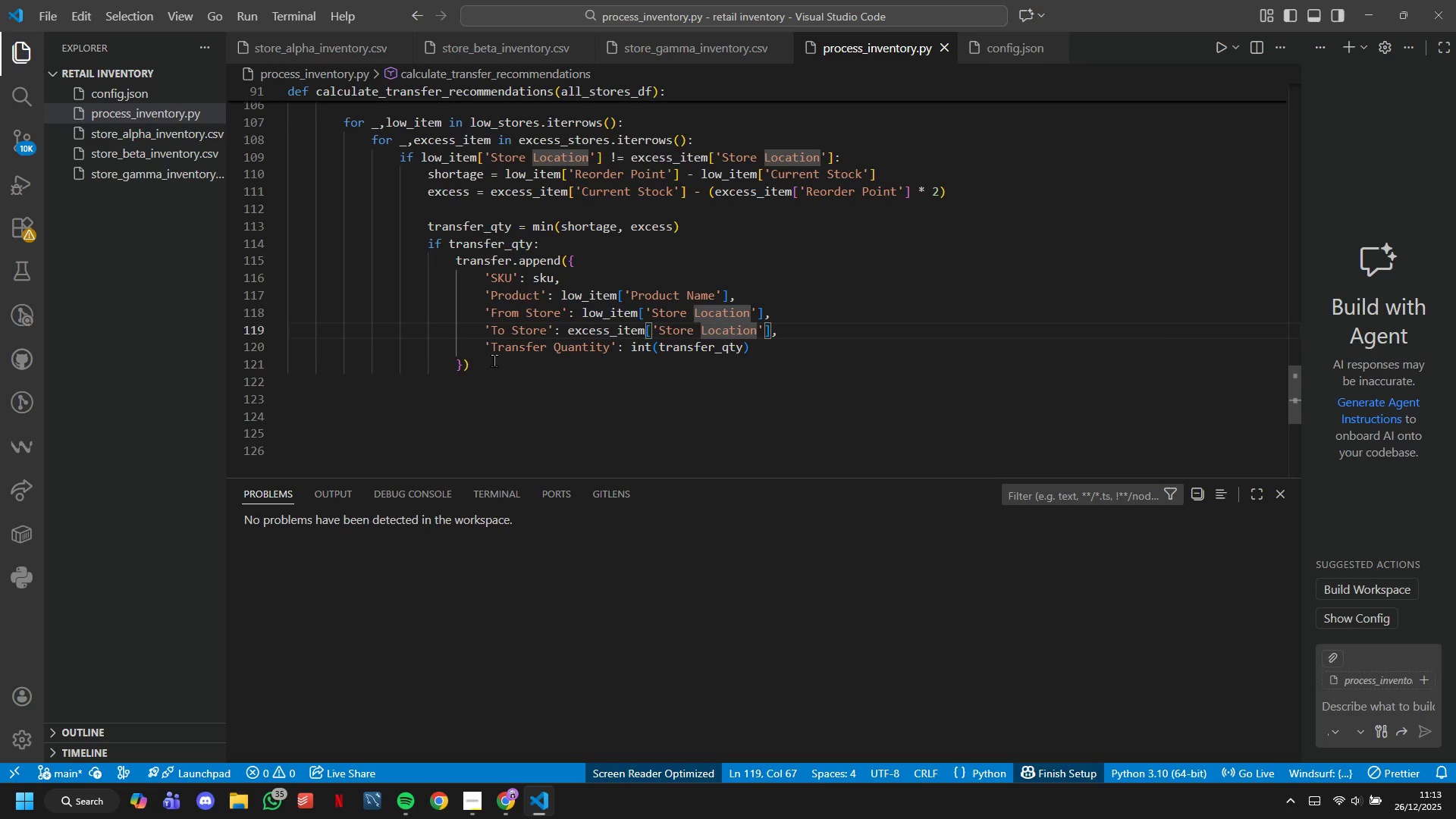 
key(ArrowUp)
 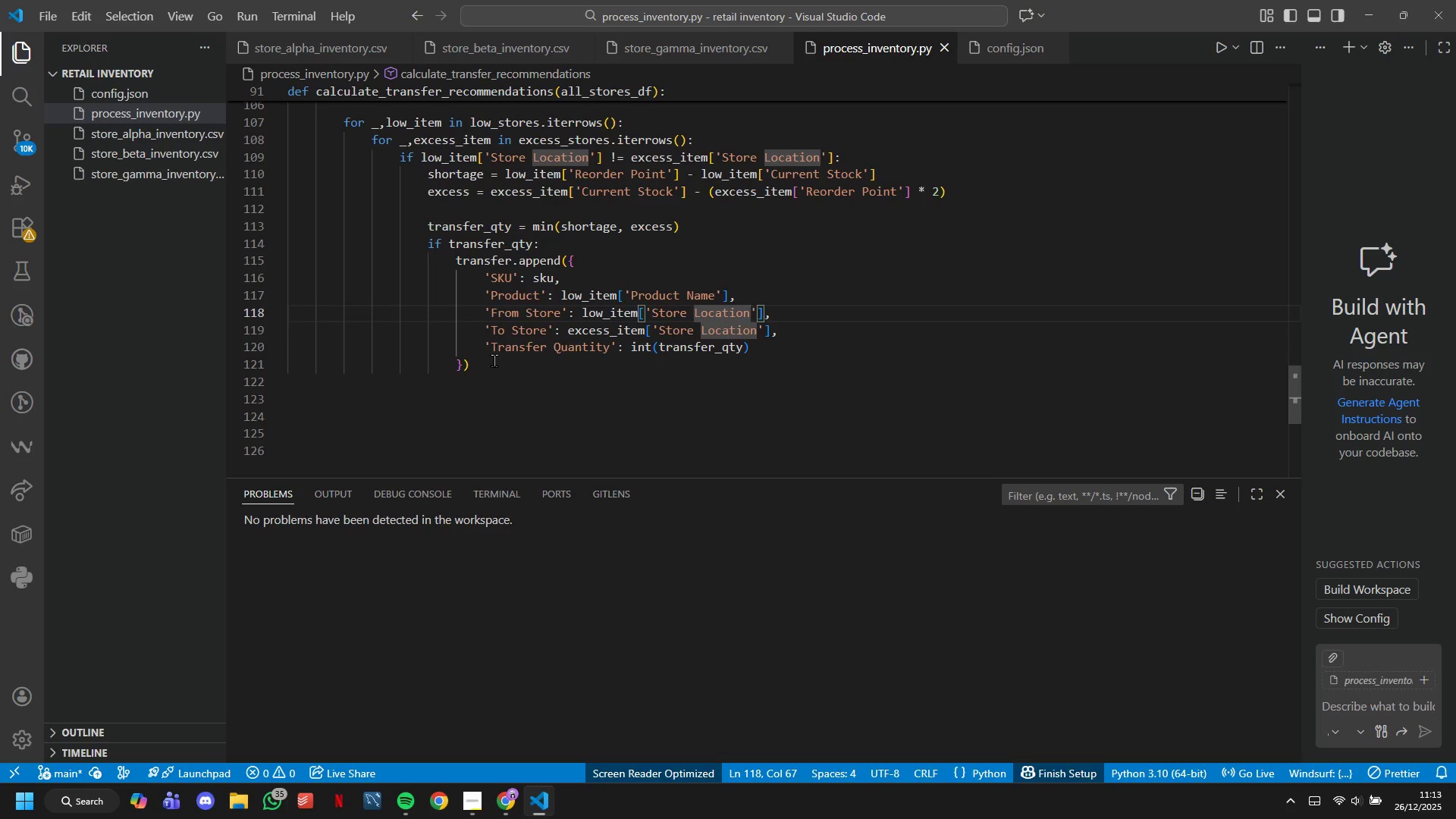 
key(ArrowUp)
 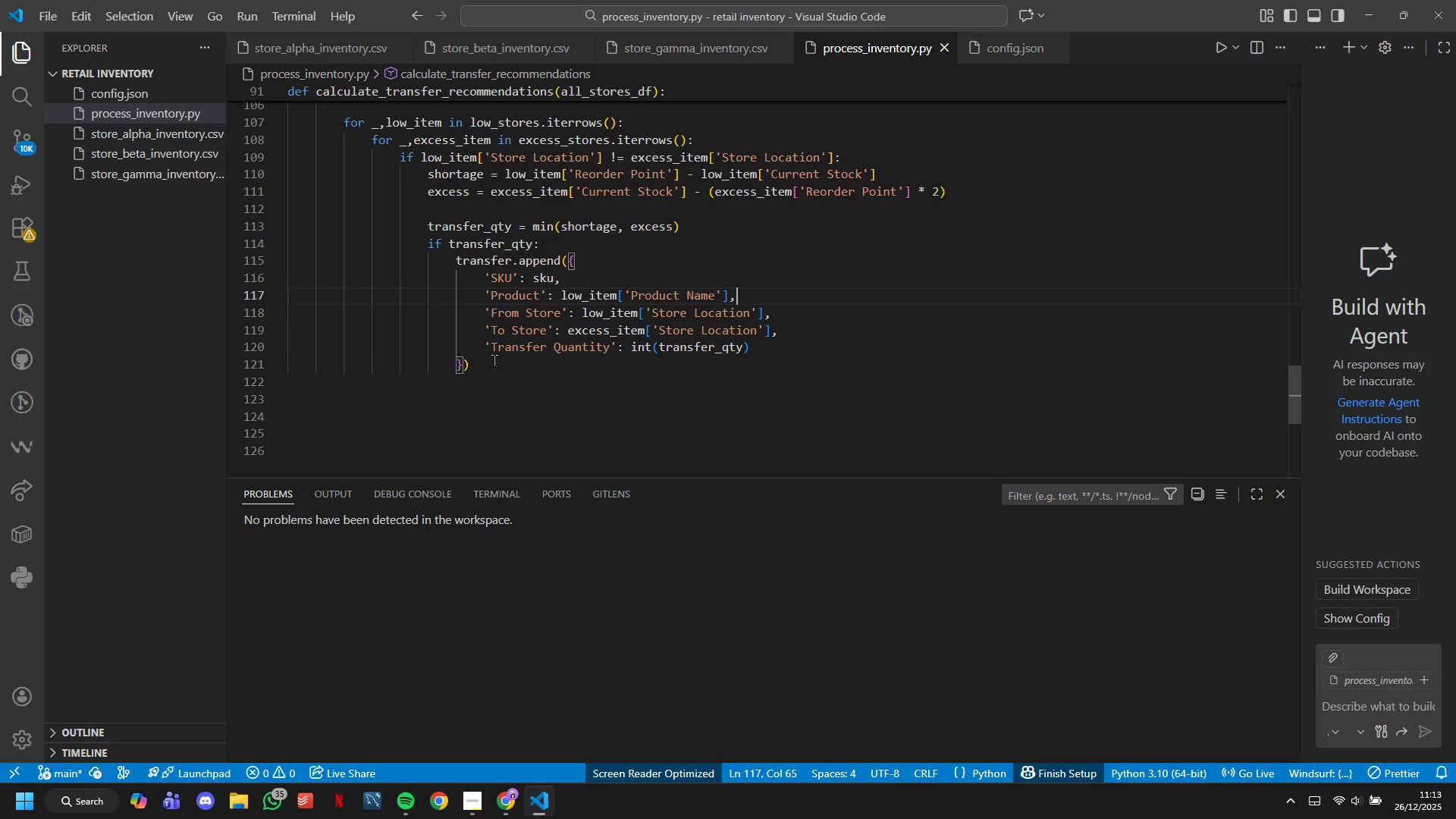 
key(ArrowDown)
 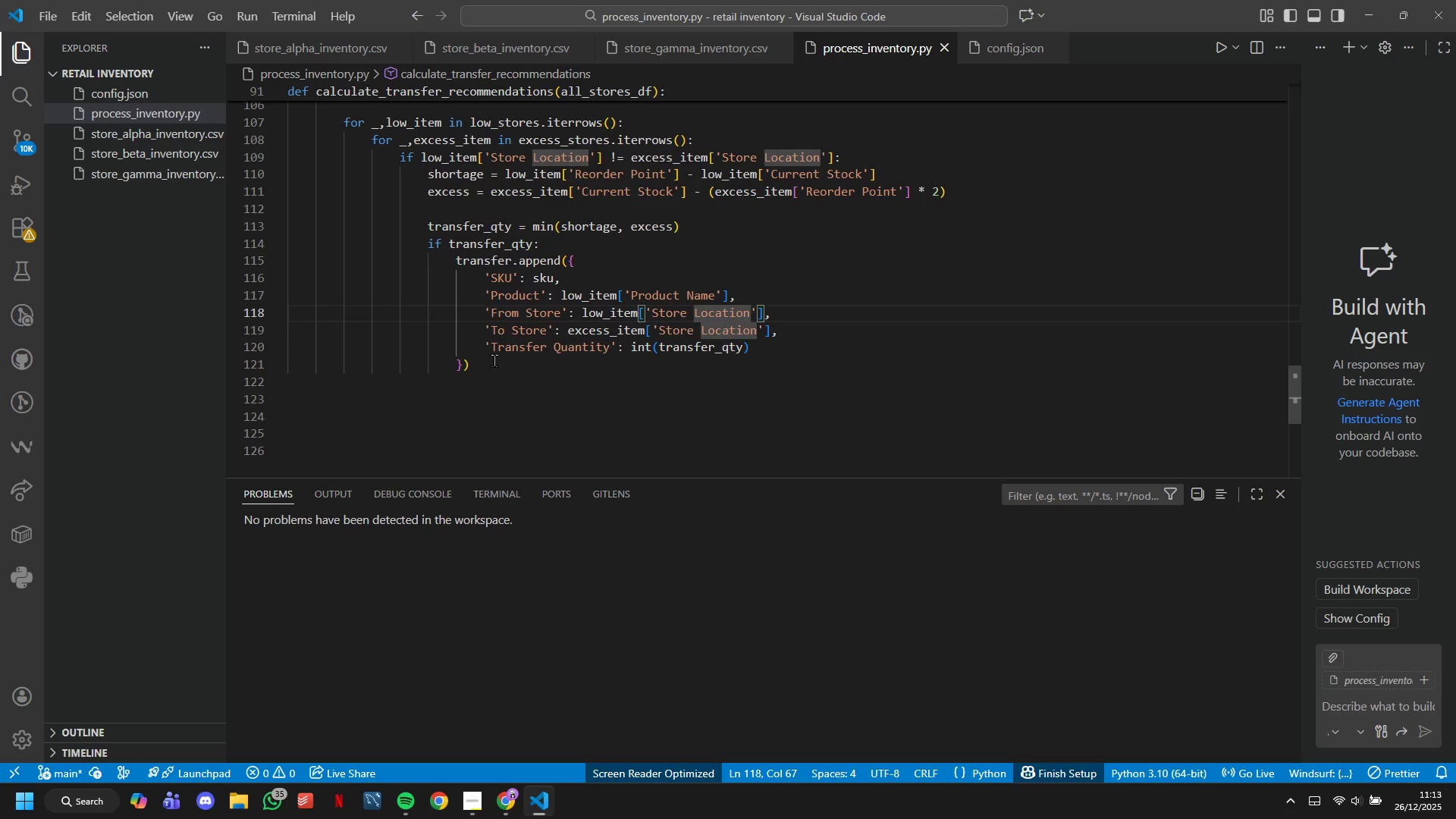 
hold_key(key=ArrowLeft, duration=0.7)
 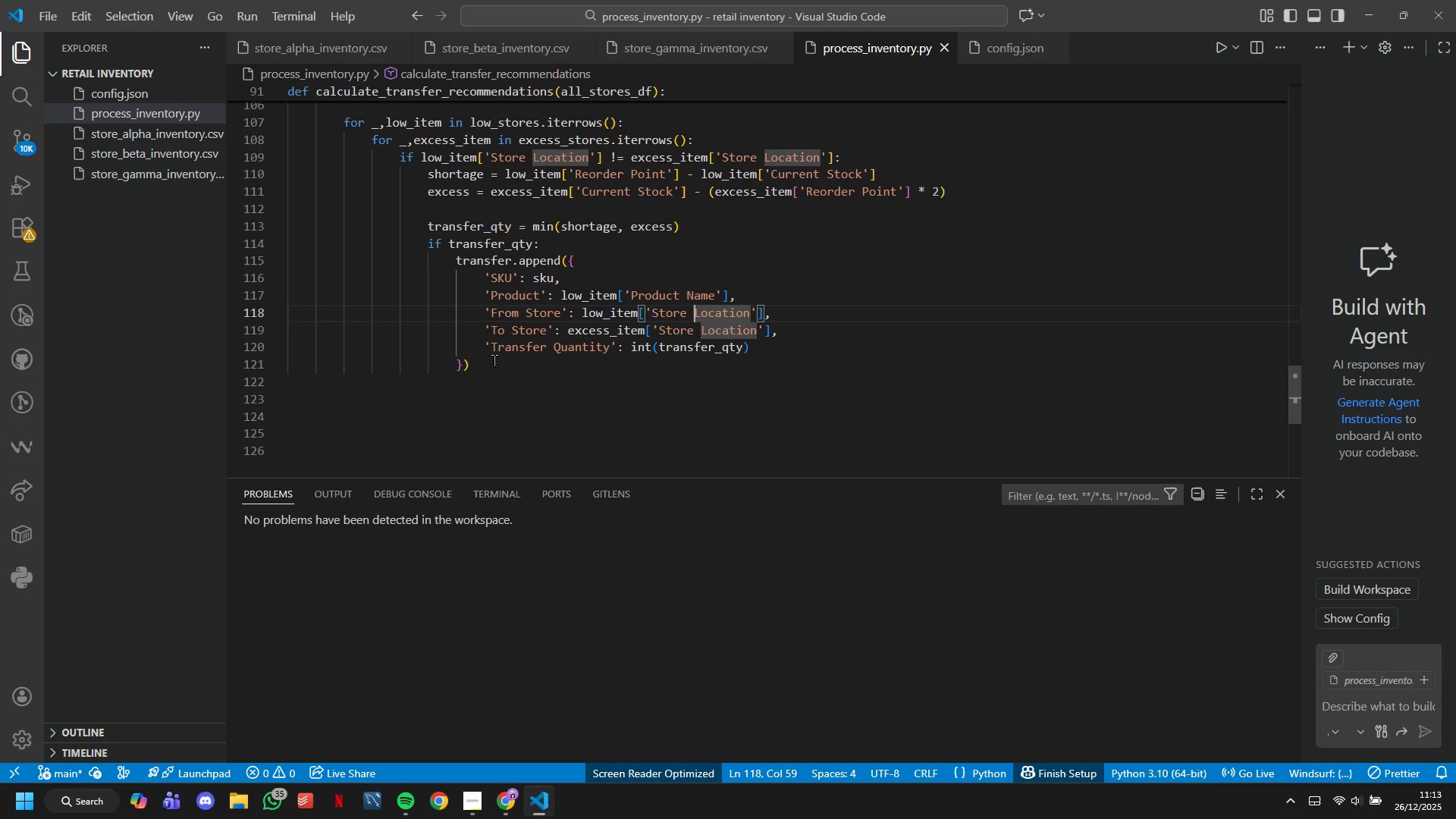 
hold_key(key=ArrowLeft, duration=0.64)
 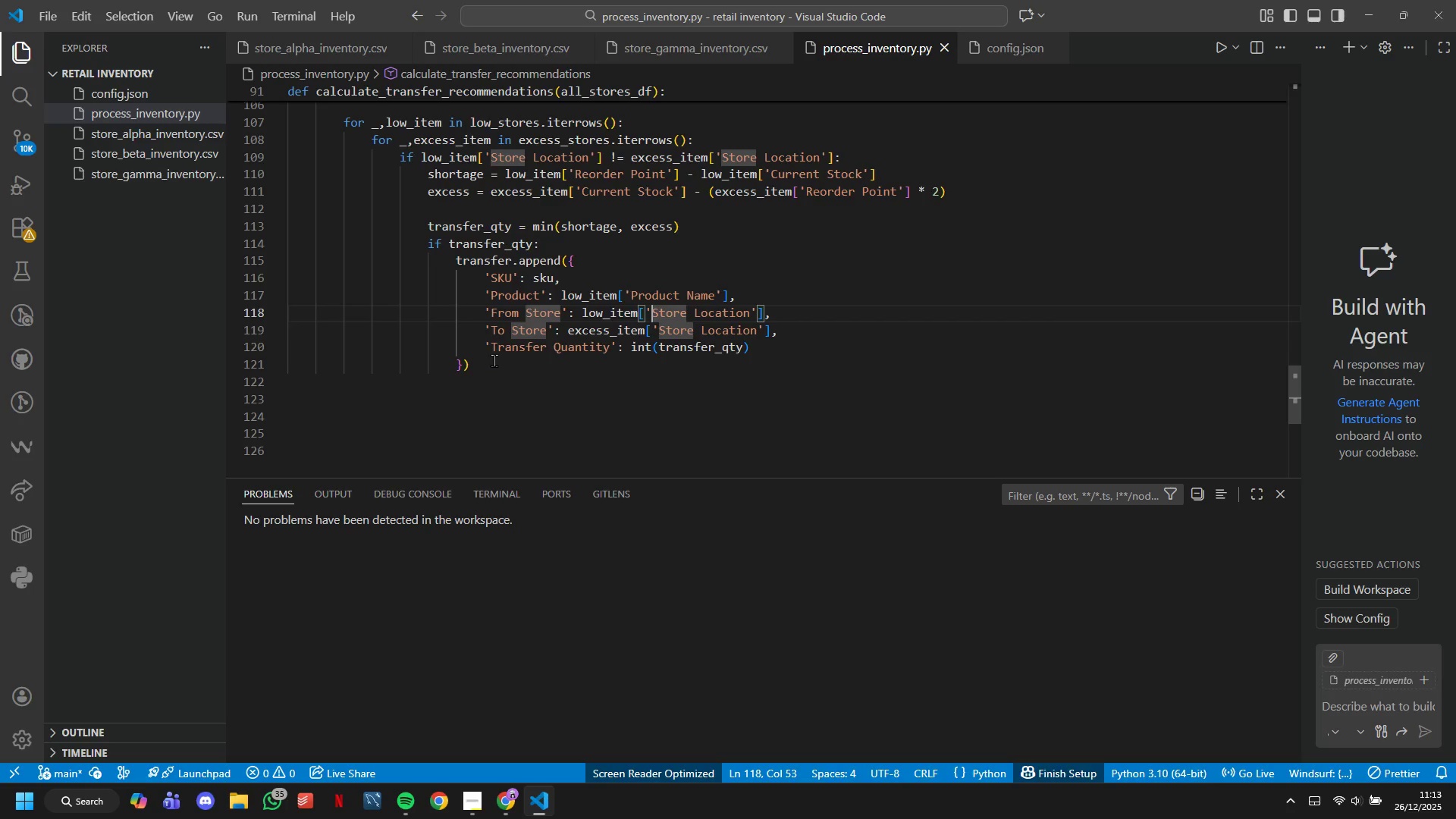 
hold_key(key=ArrowLeft, duration=0.61)
 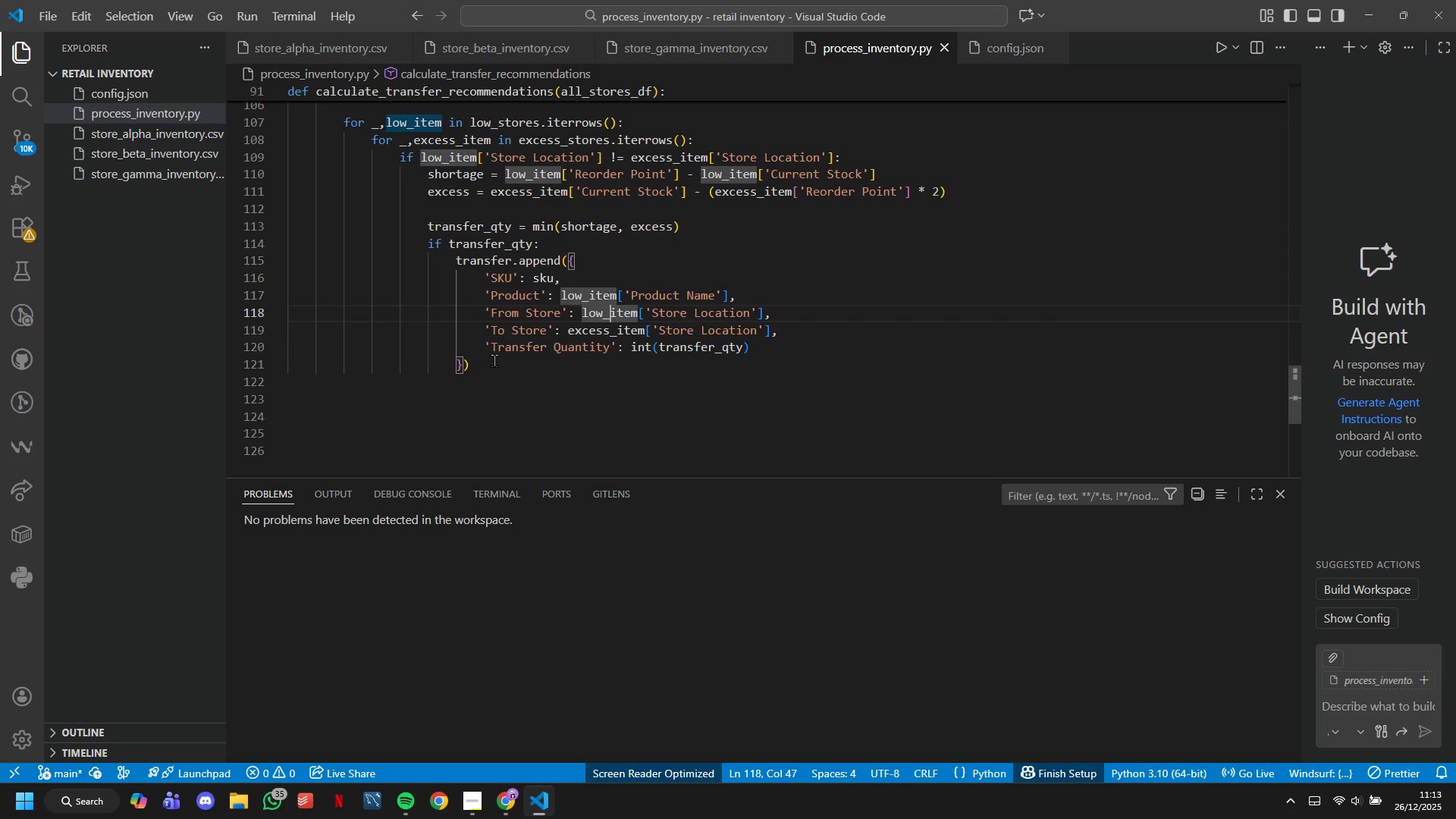 
key(ArrowLeft)
 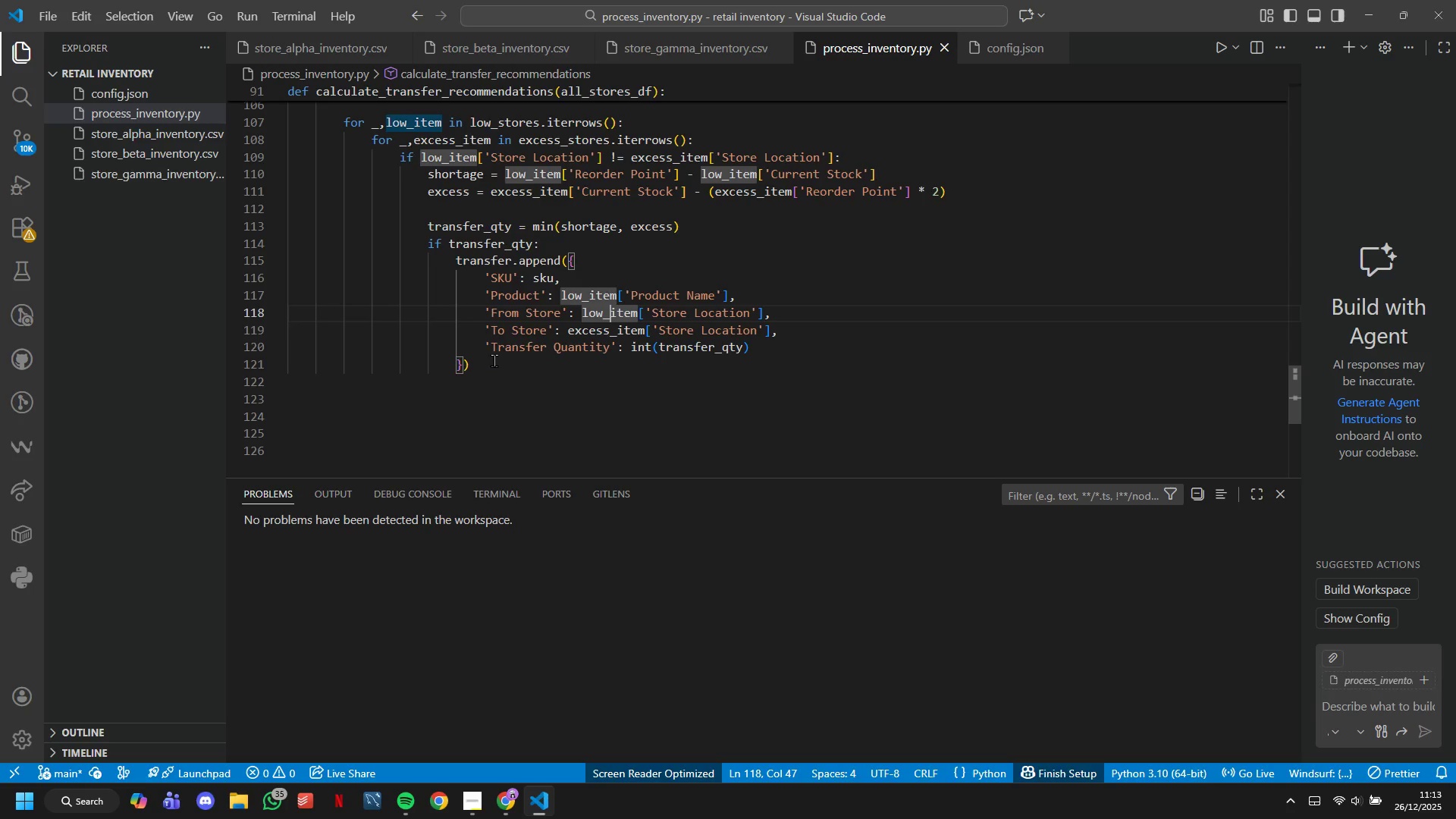 
key(ArrowLeft)
 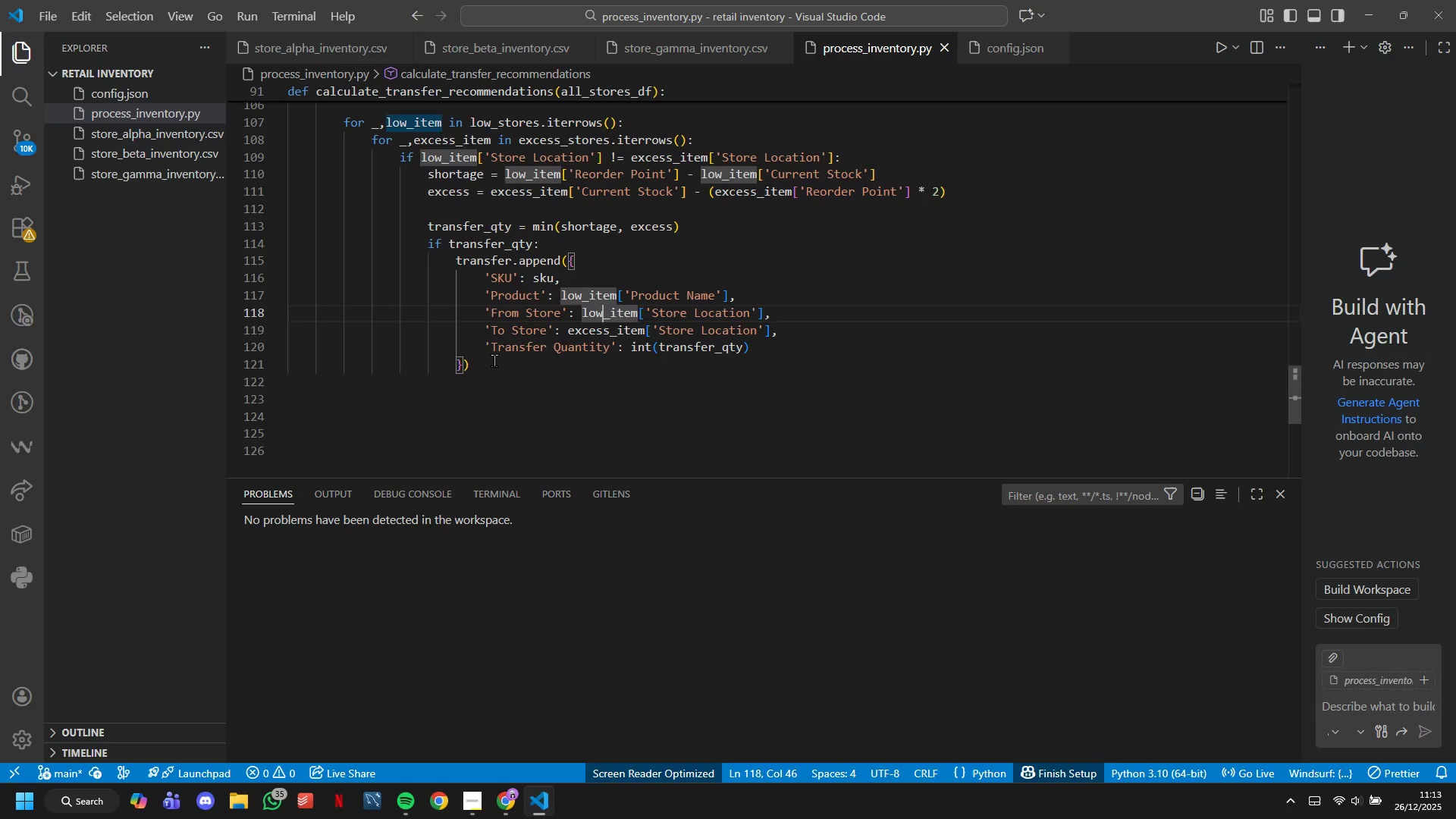 
key(Backspace)
key(Backspace)
key(Backspace)
type(excess)
 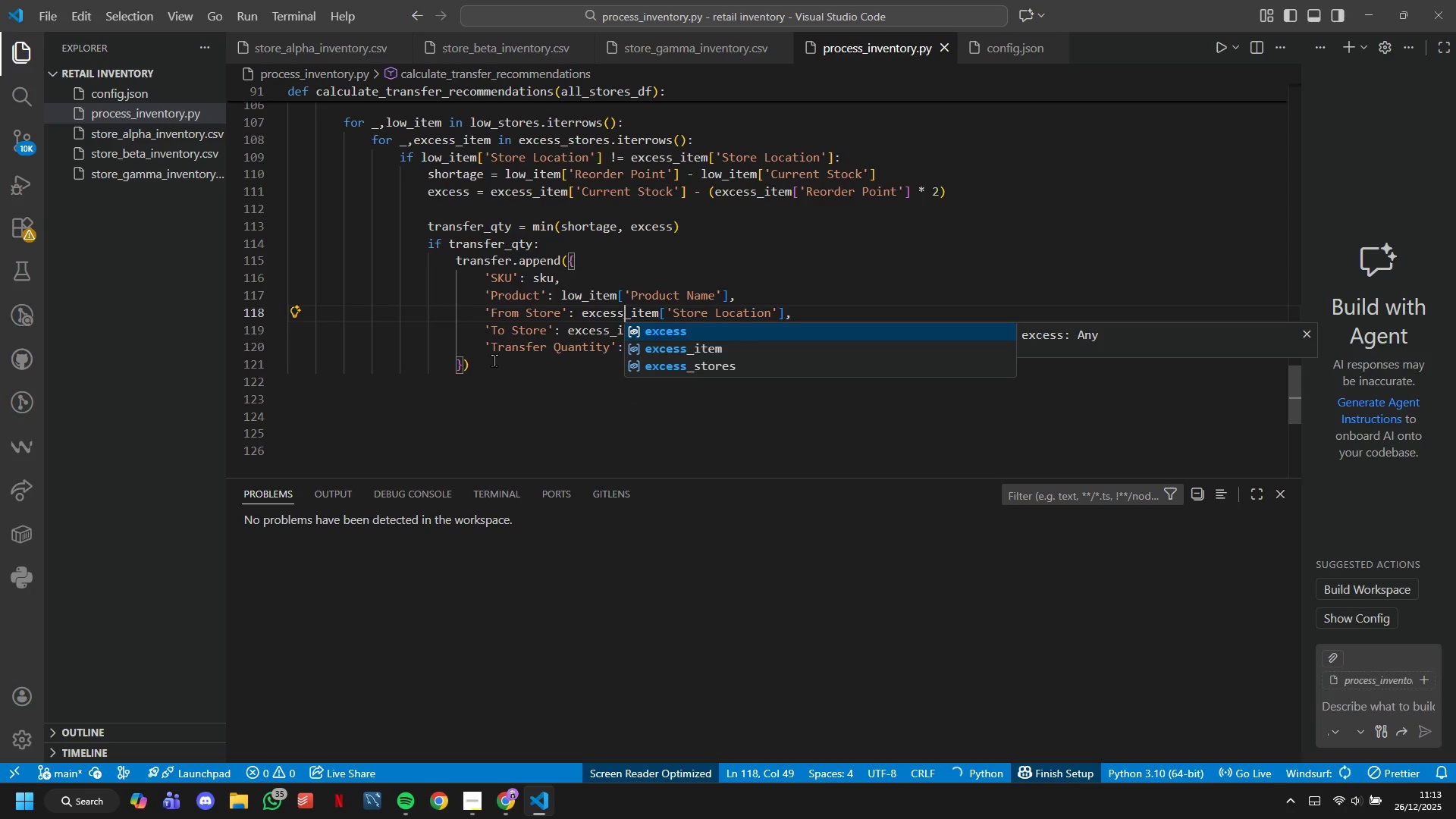 
key(ArrowDown)
 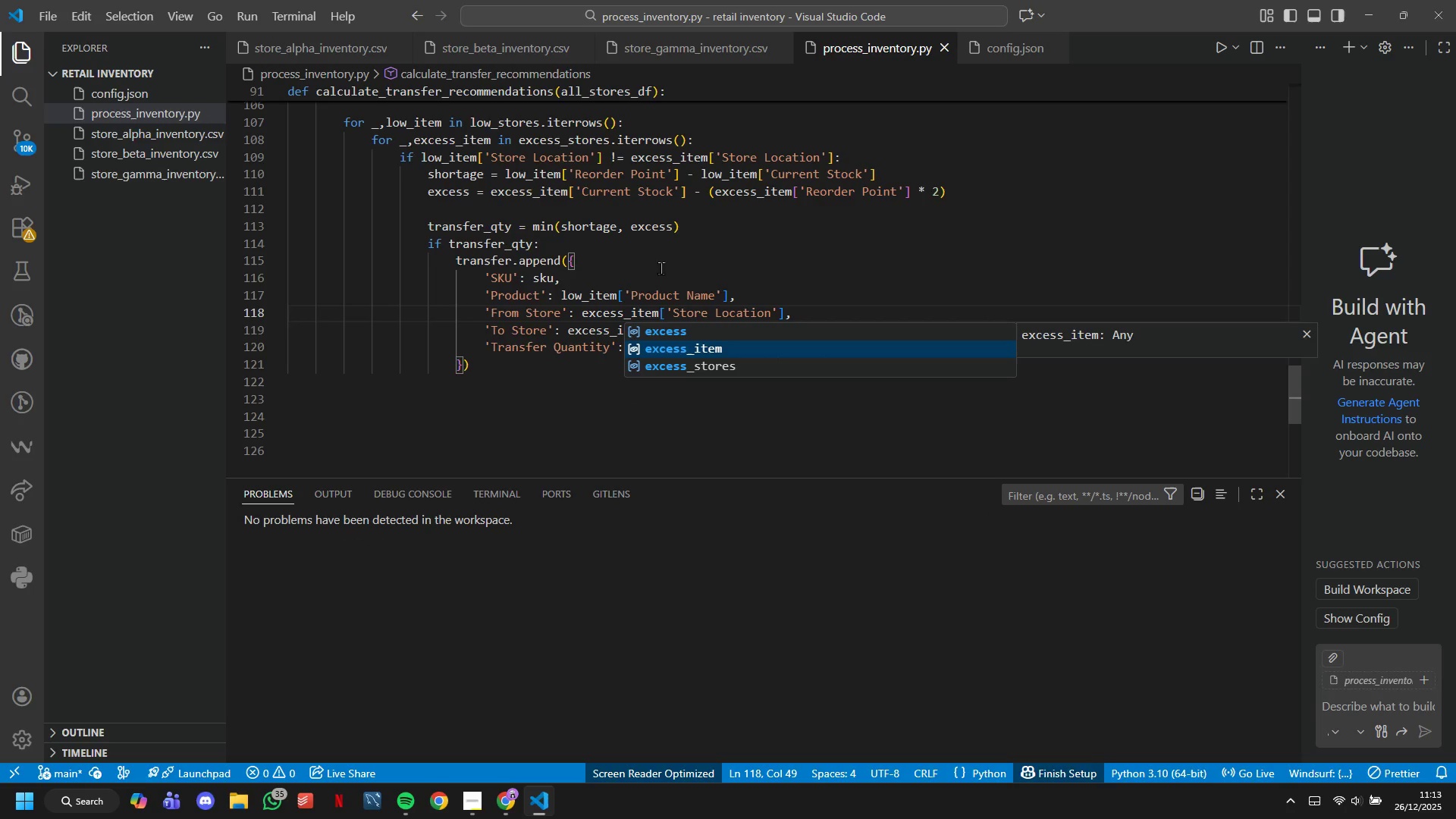 
left_click([614, 326])
 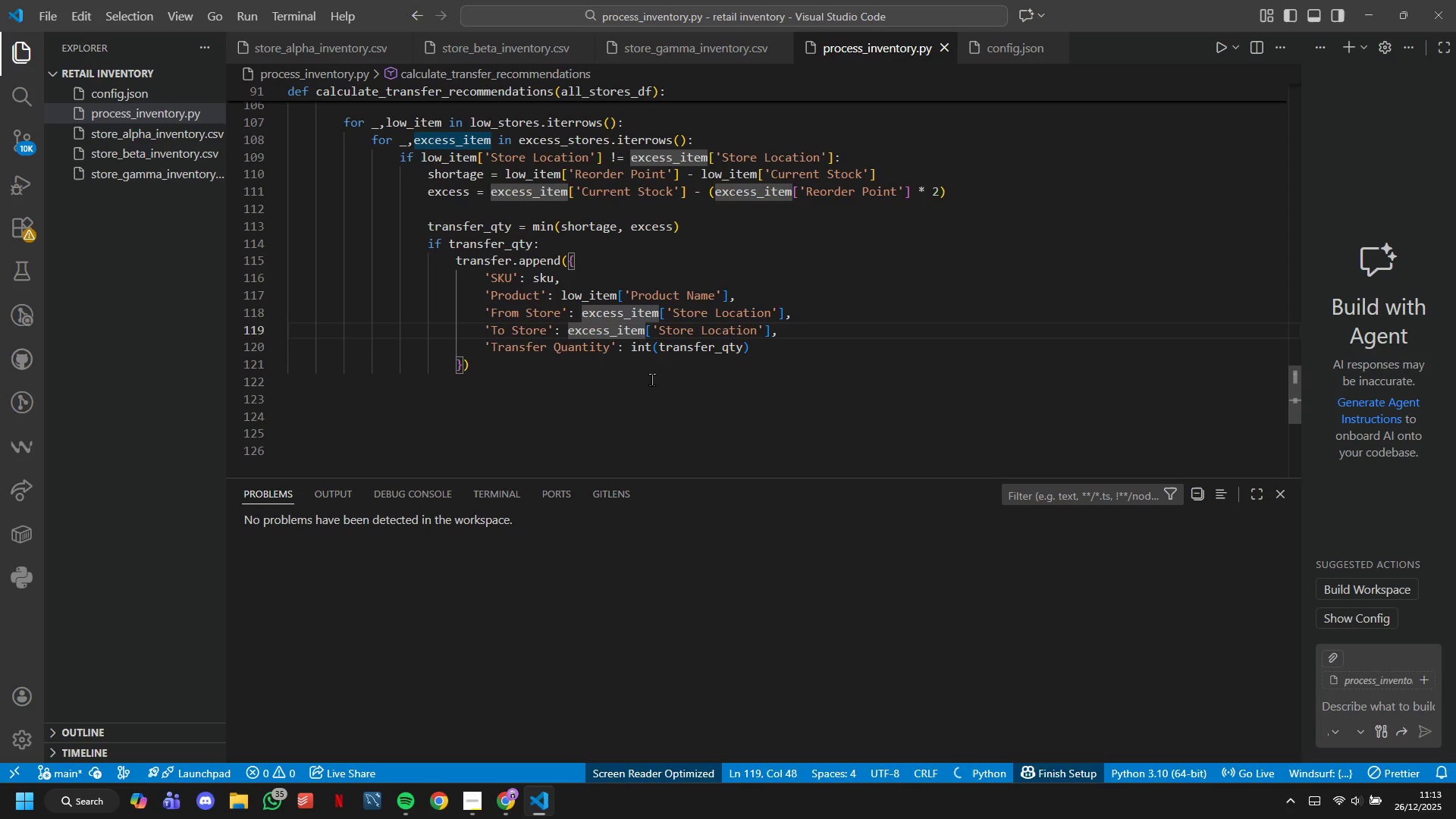 
key(ArrowLeft)
 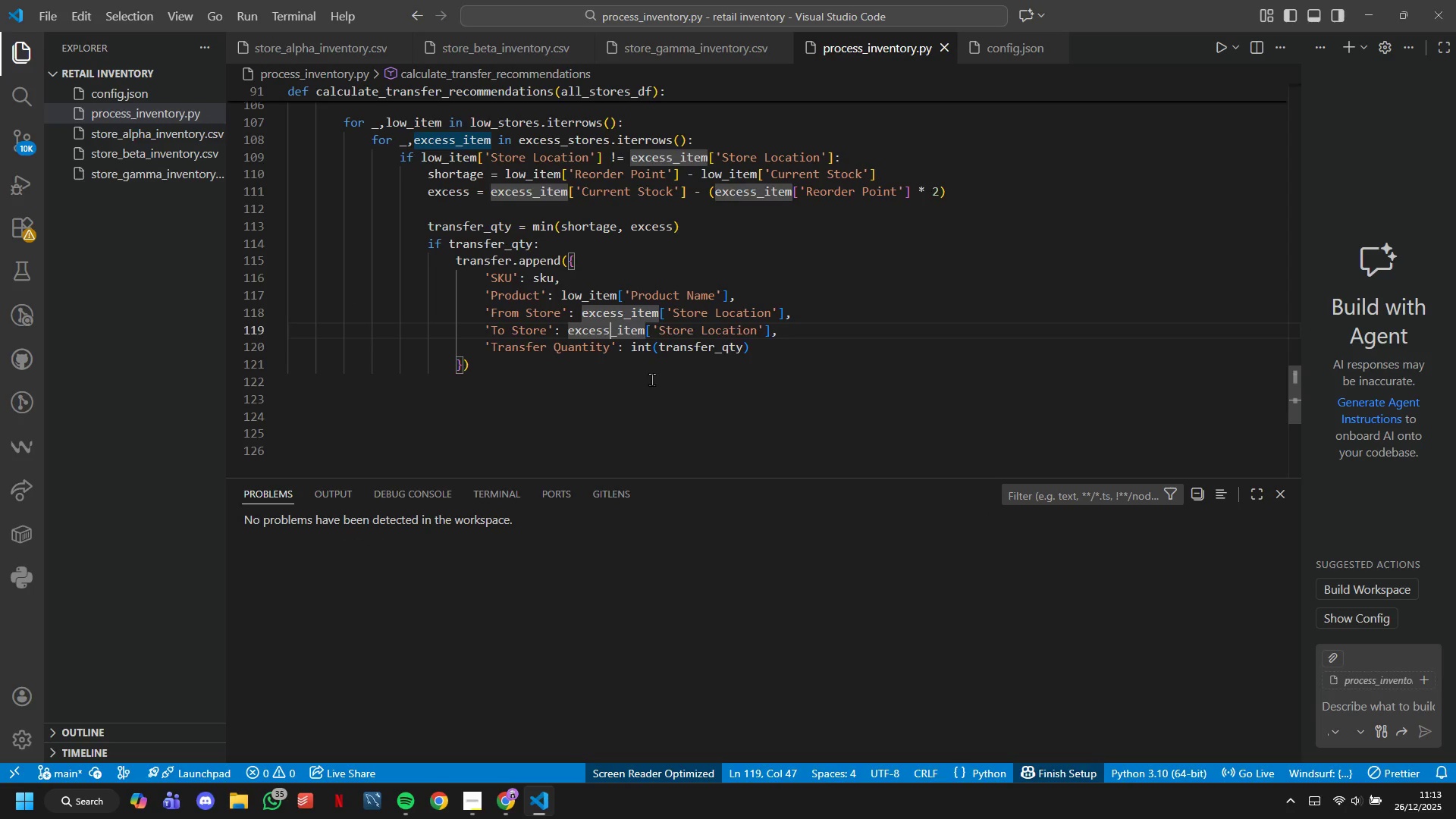 
key(Backspace)
key(Backspace)
key(Backspace)
key(Backspace)
key(Backspace)
key(Backspace)
type(low)
 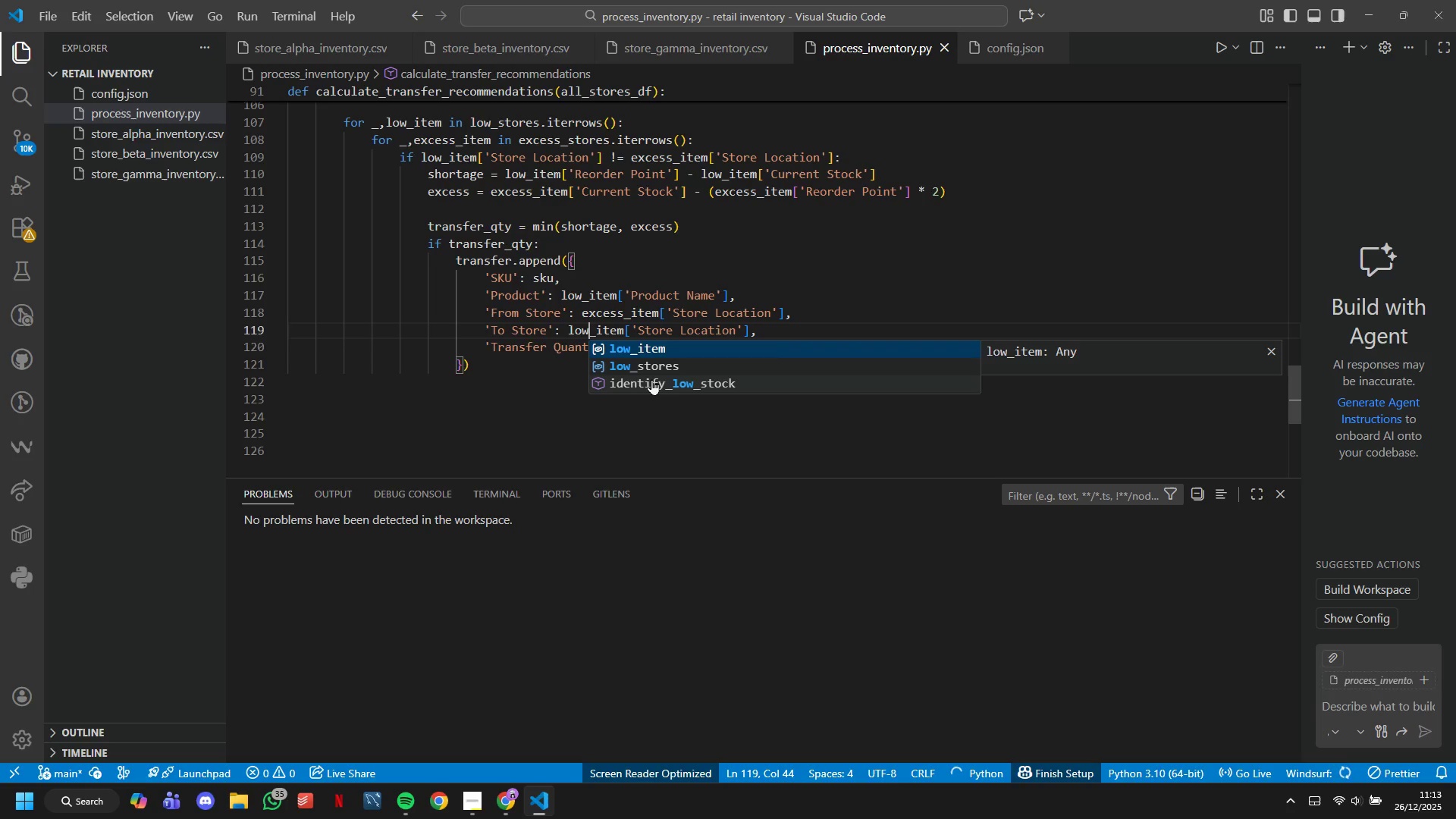 
key(ArrowRight)
 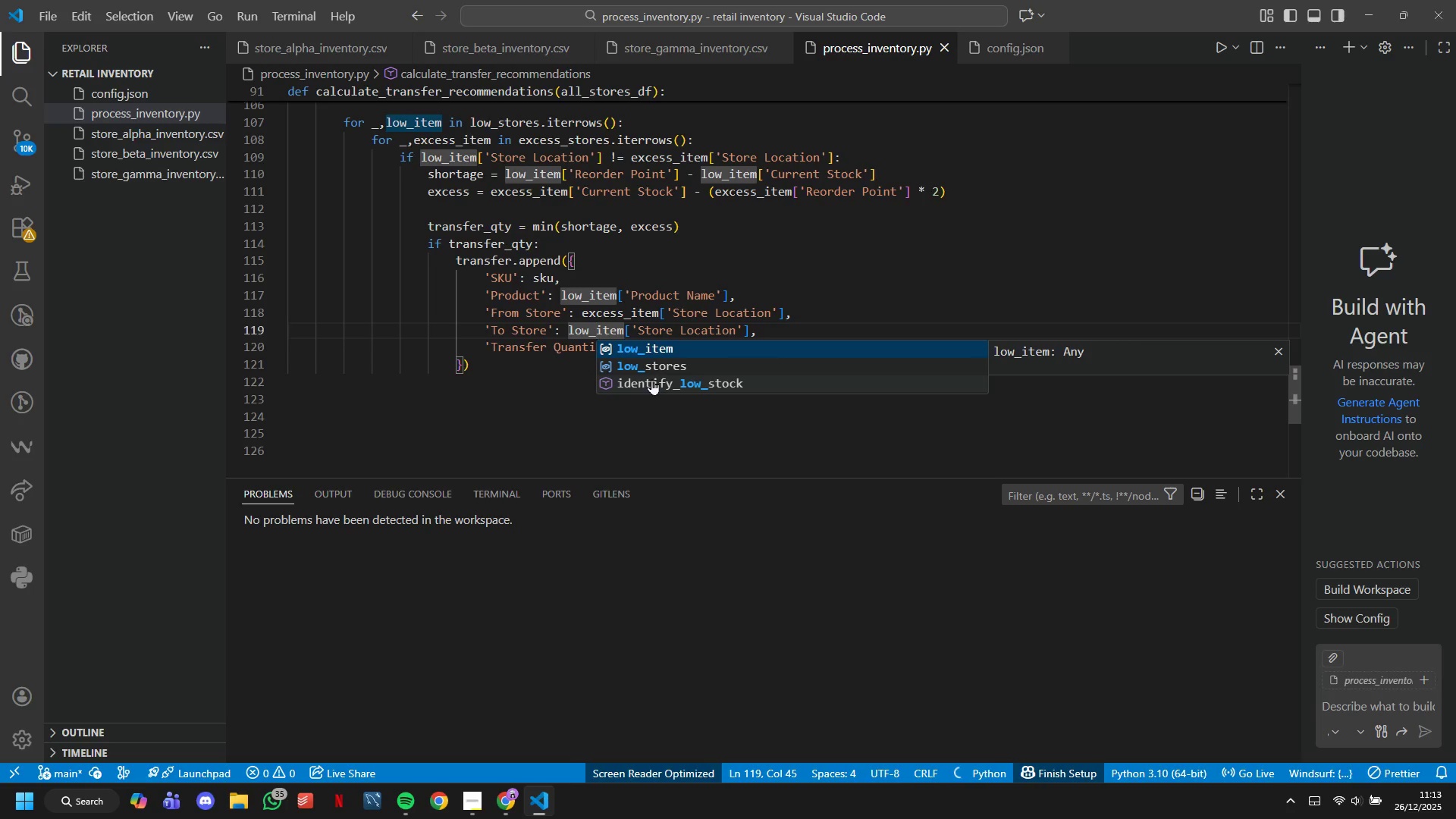 
key(ArrowUp)
 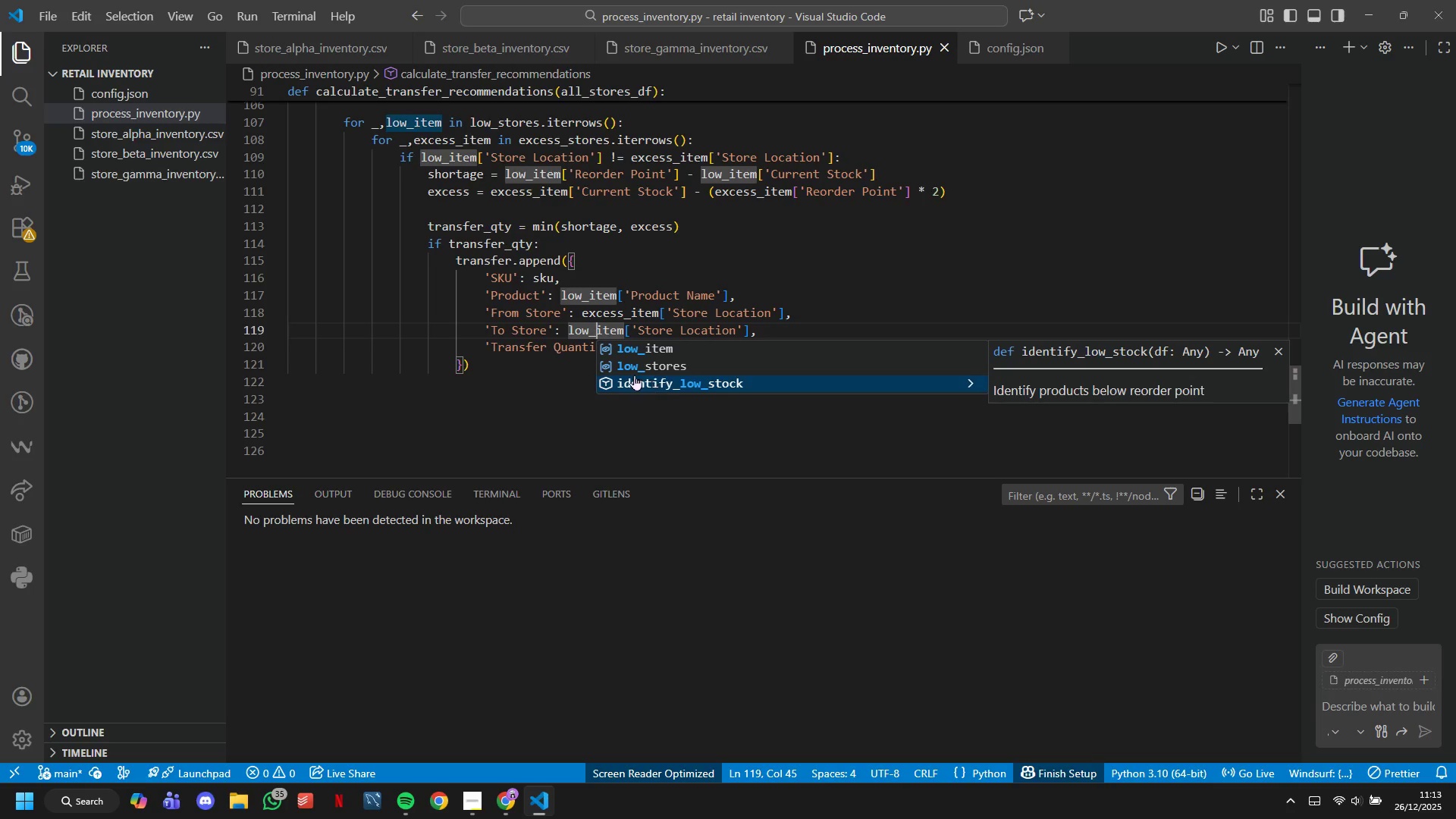 
left_click([627, 306])
 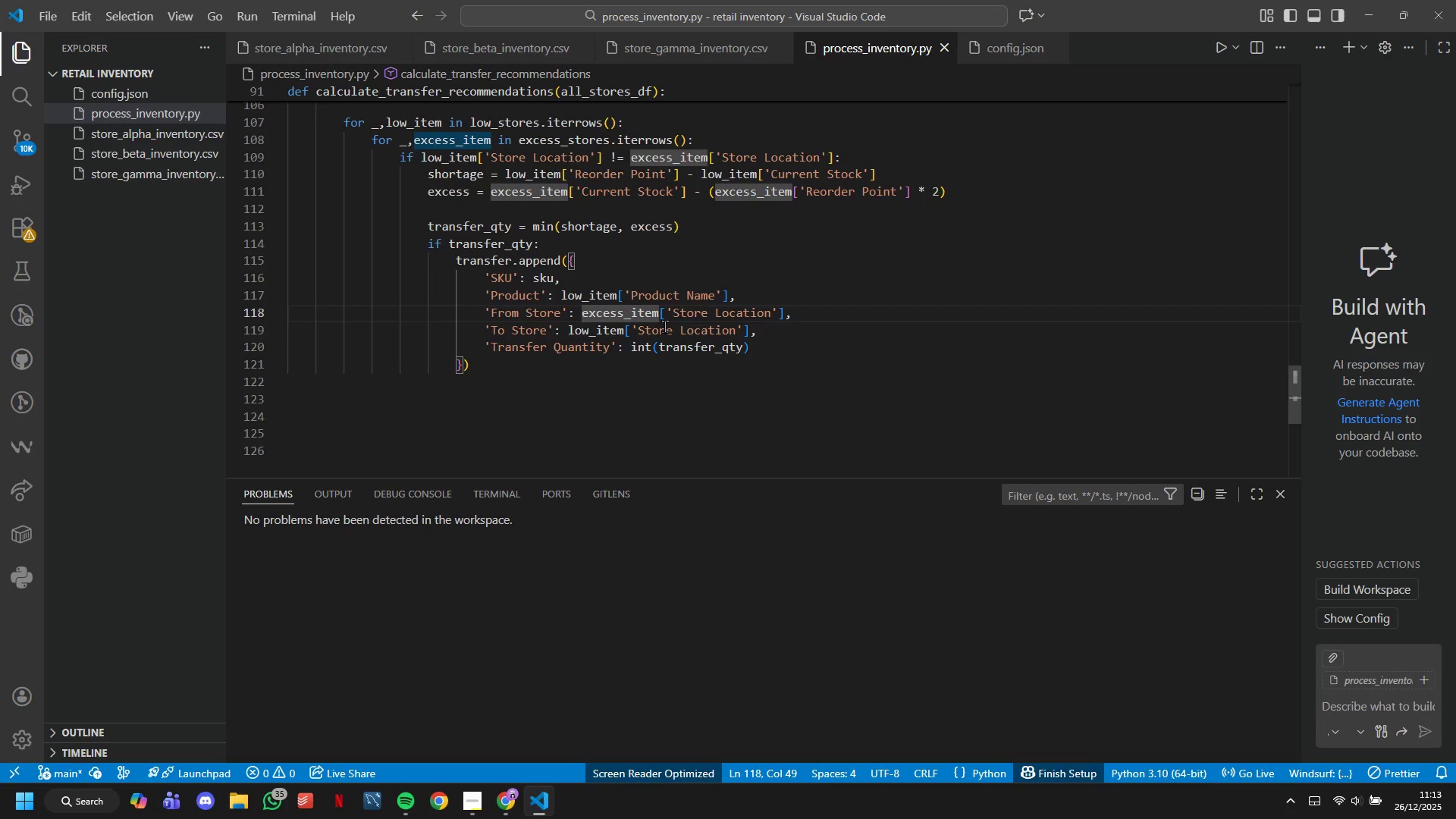 
wait(6.19)
 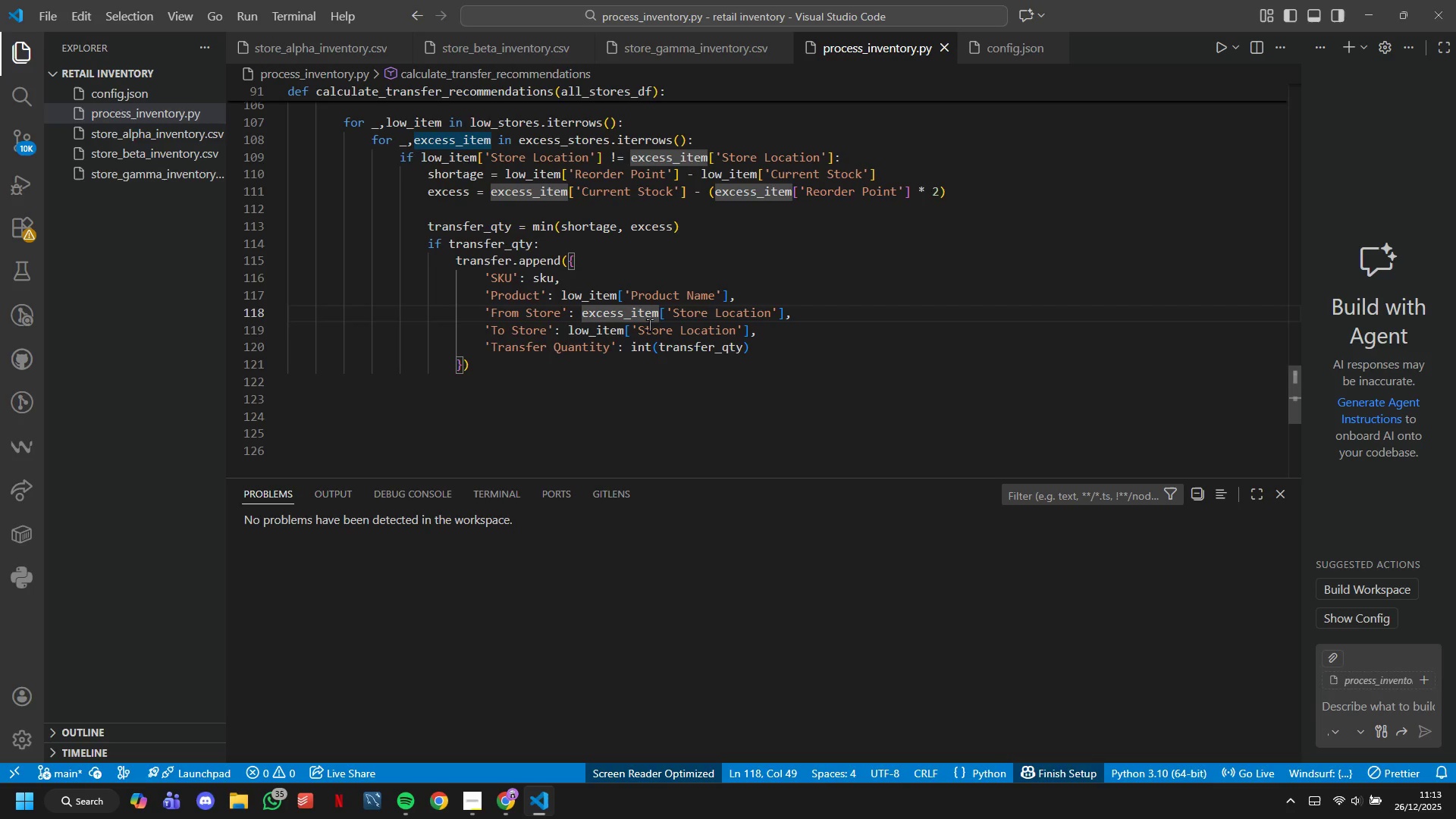 
left_click([805, 349])
 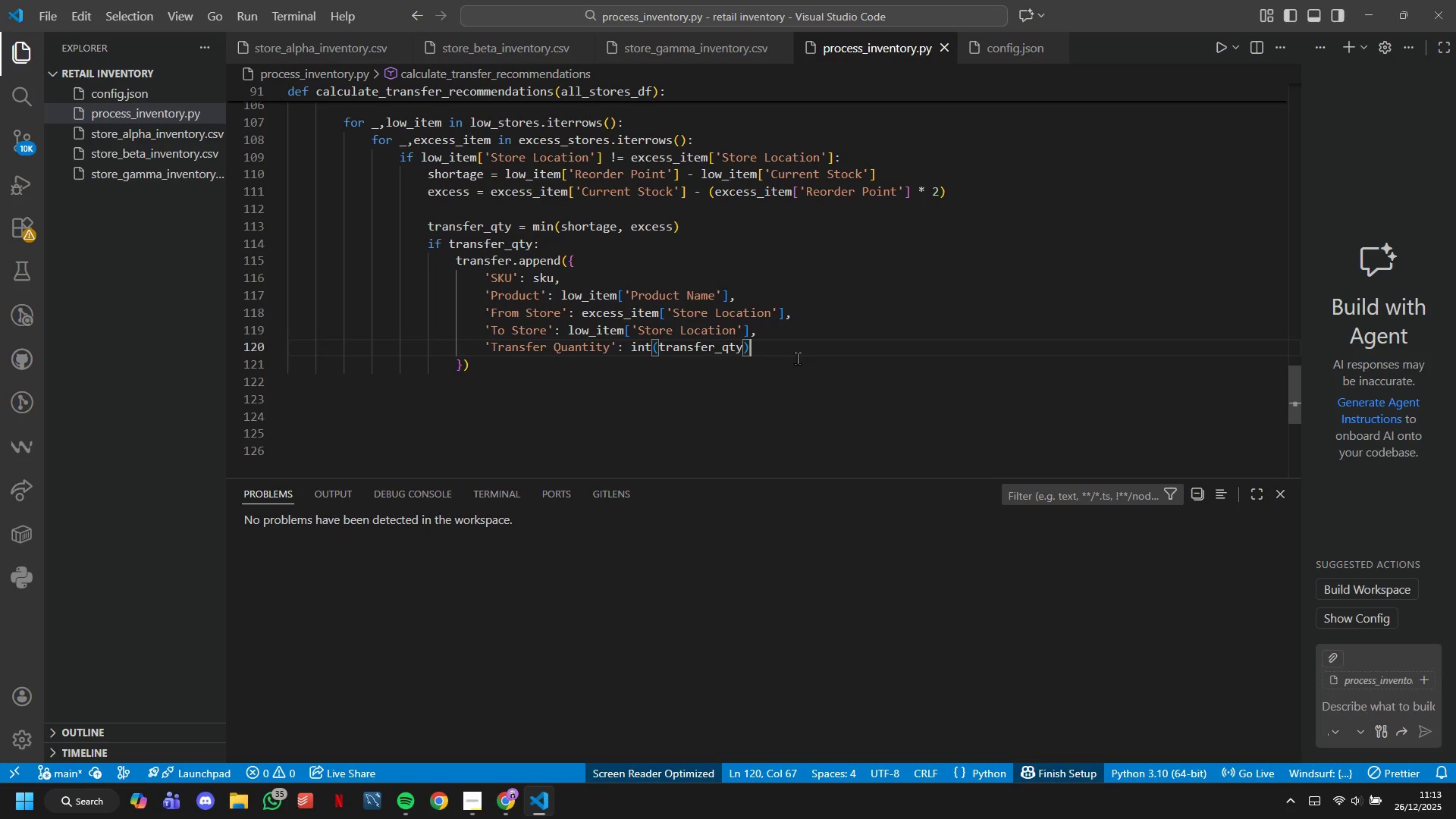 
key(Comma)
 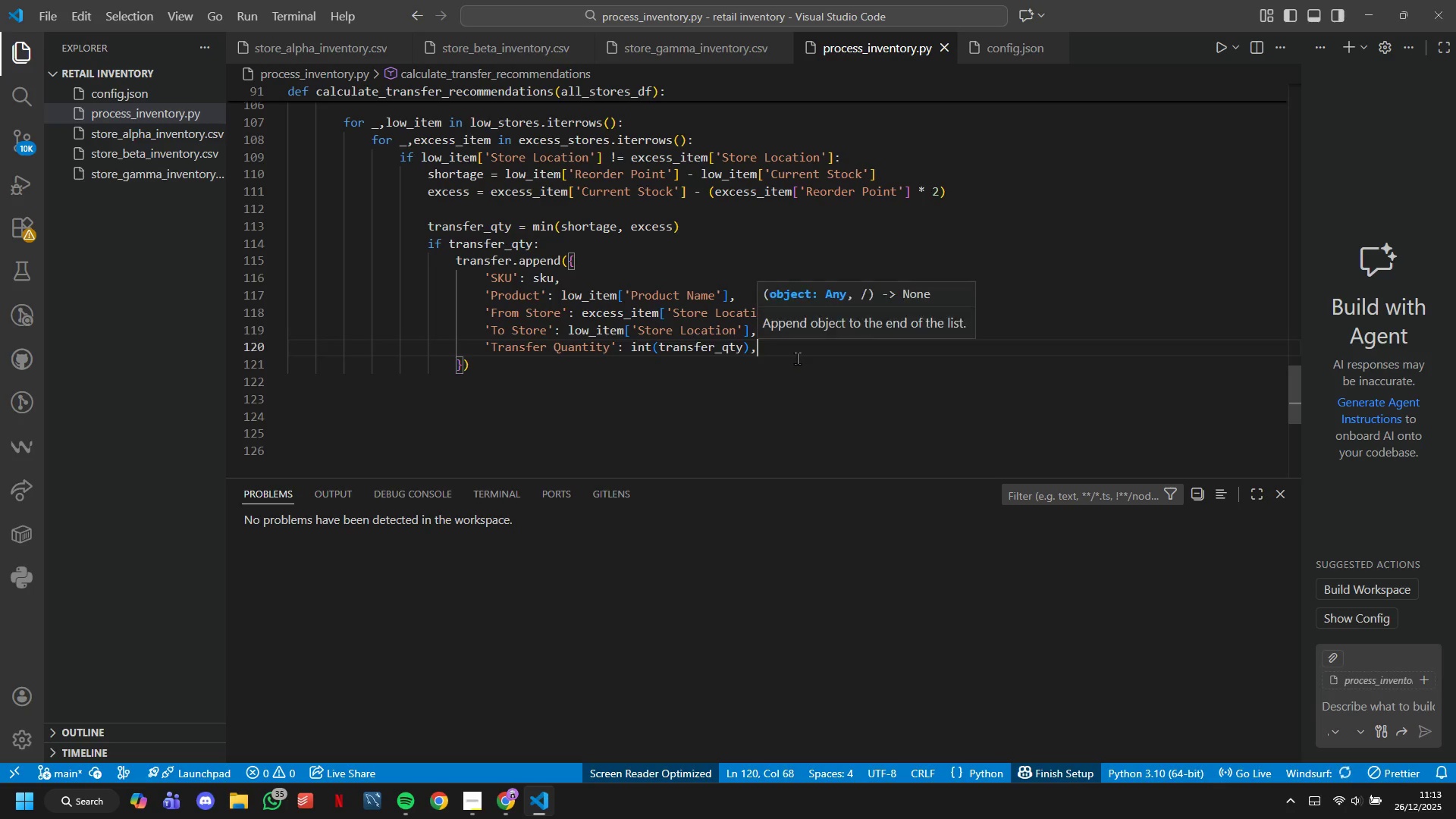 
key(Enter)
 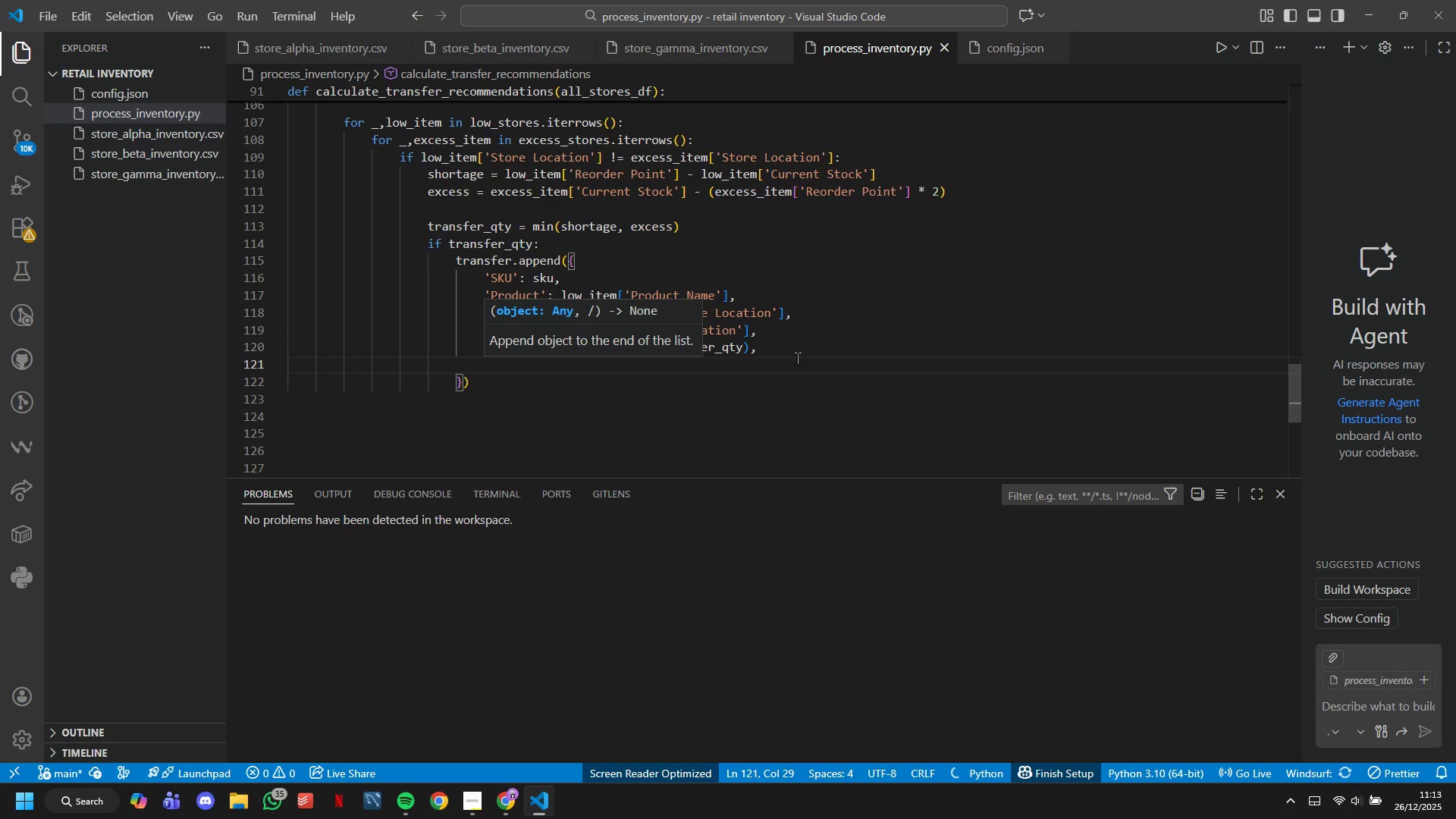 
type('Unir C)
key(Backspace)
key(Backspace)
key(Backspace)
type(t Cost)
 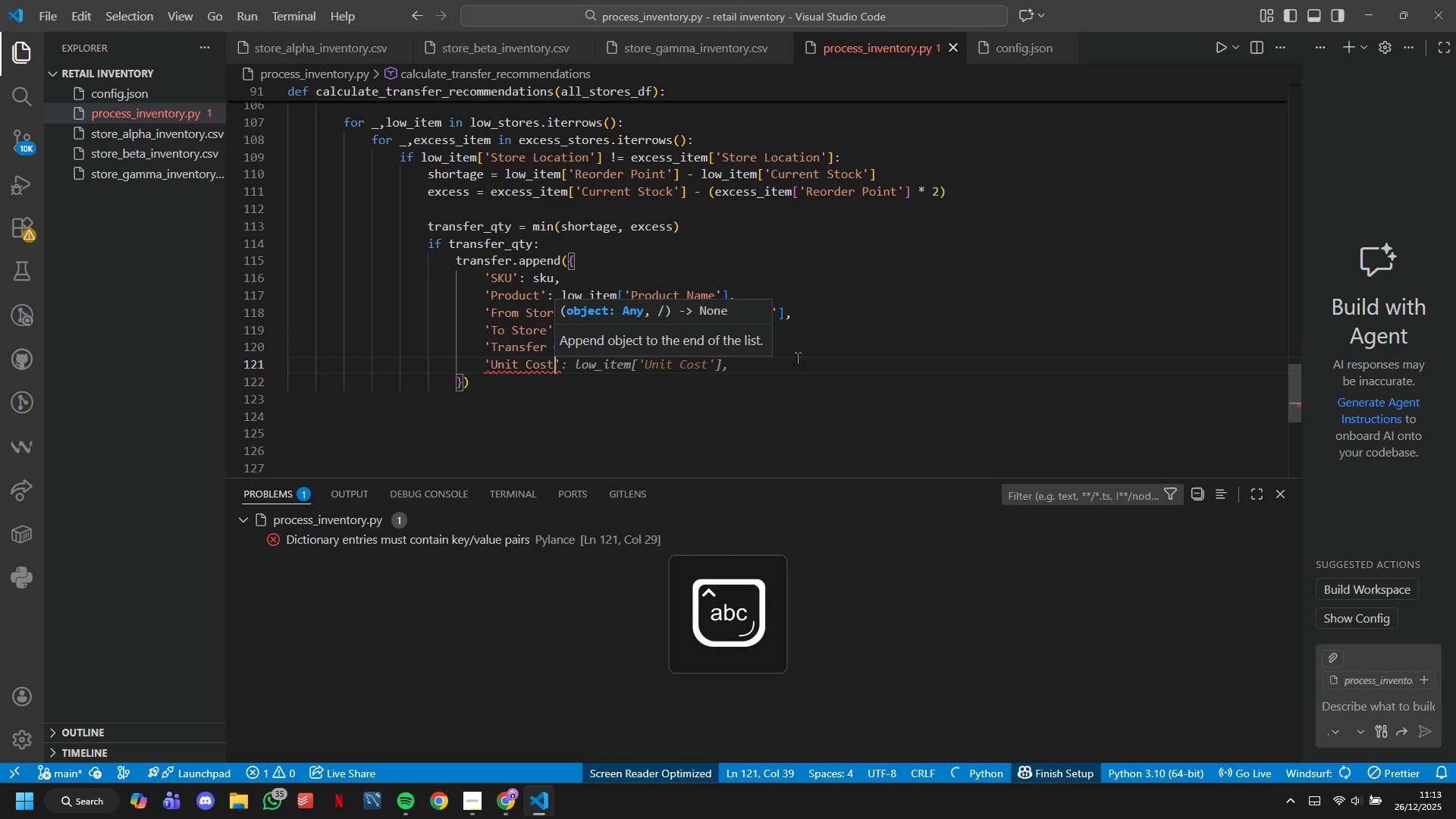 
key(ArrowRight)
 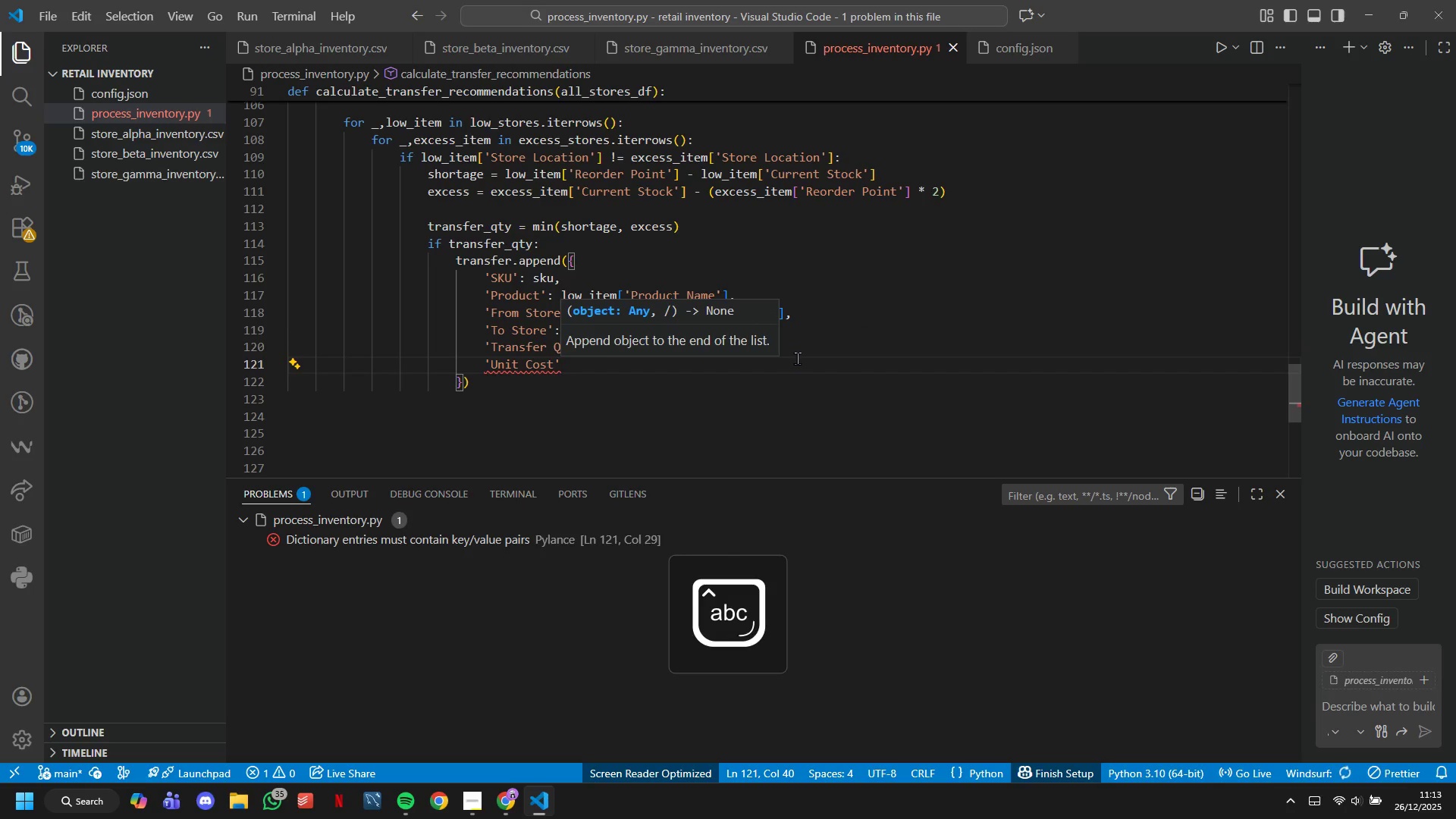 
type(: k)
key(Backspace)
type(low_item['Unit Cost)
 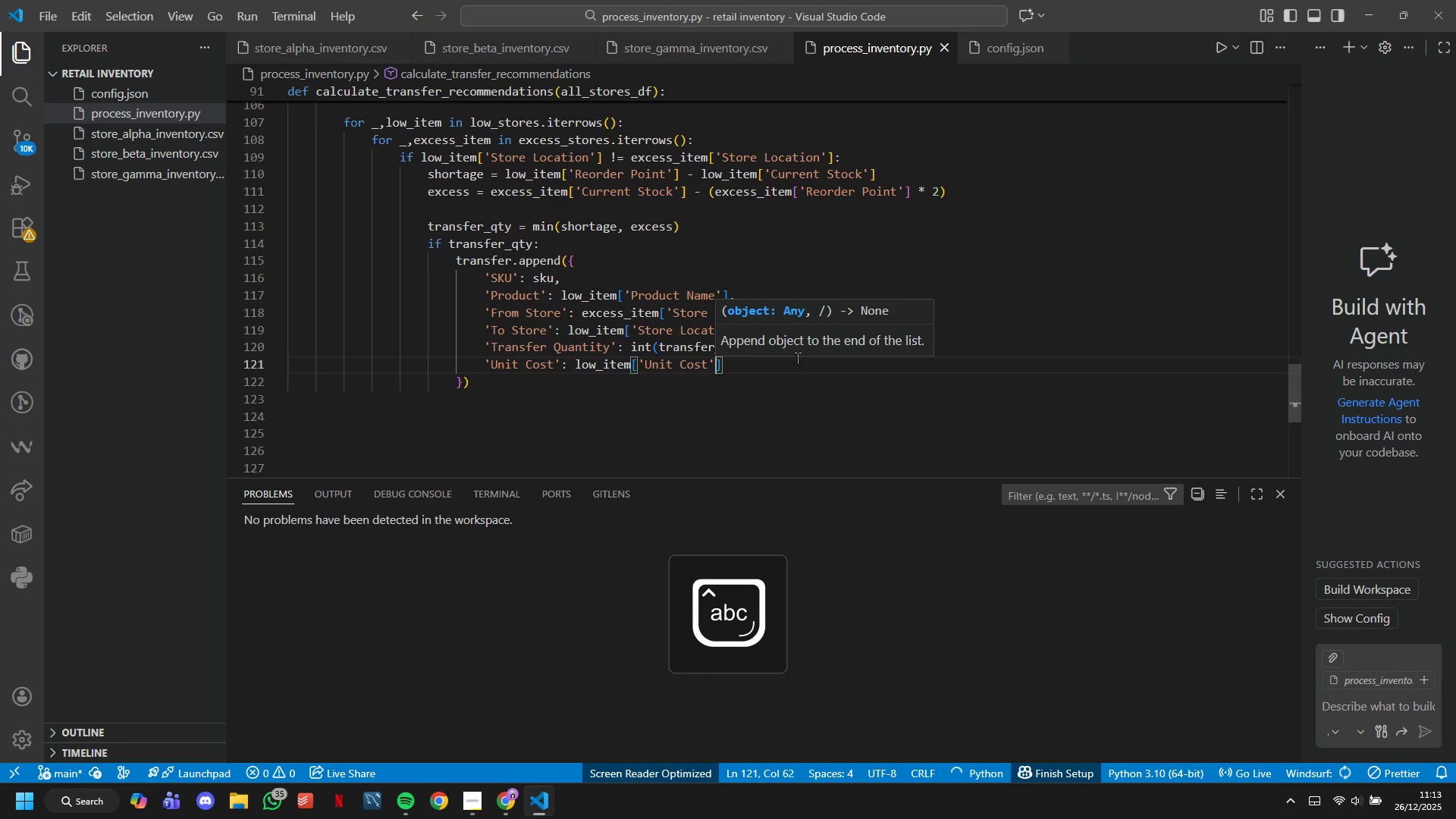 
 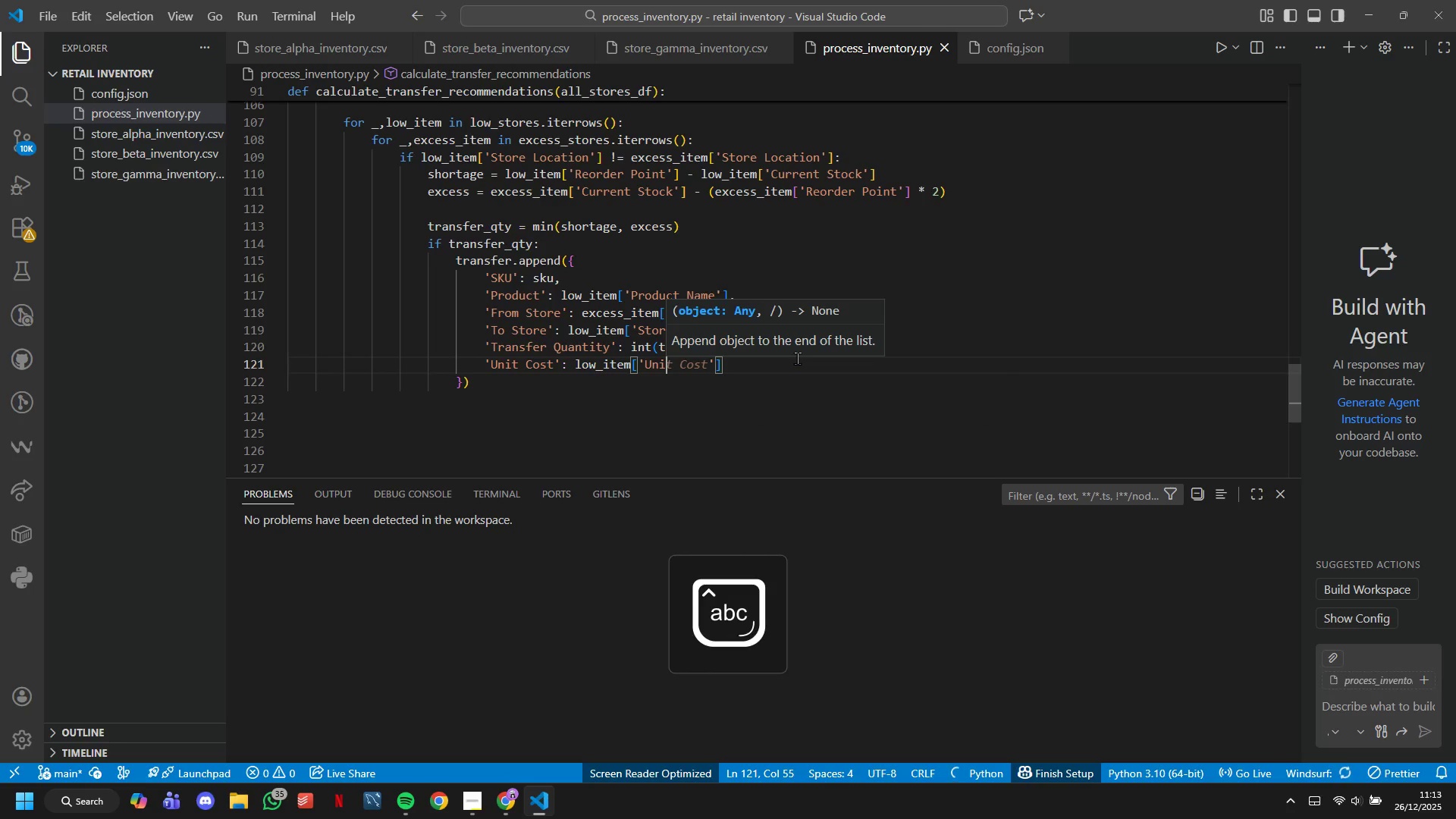 
key(ArrowRight)
 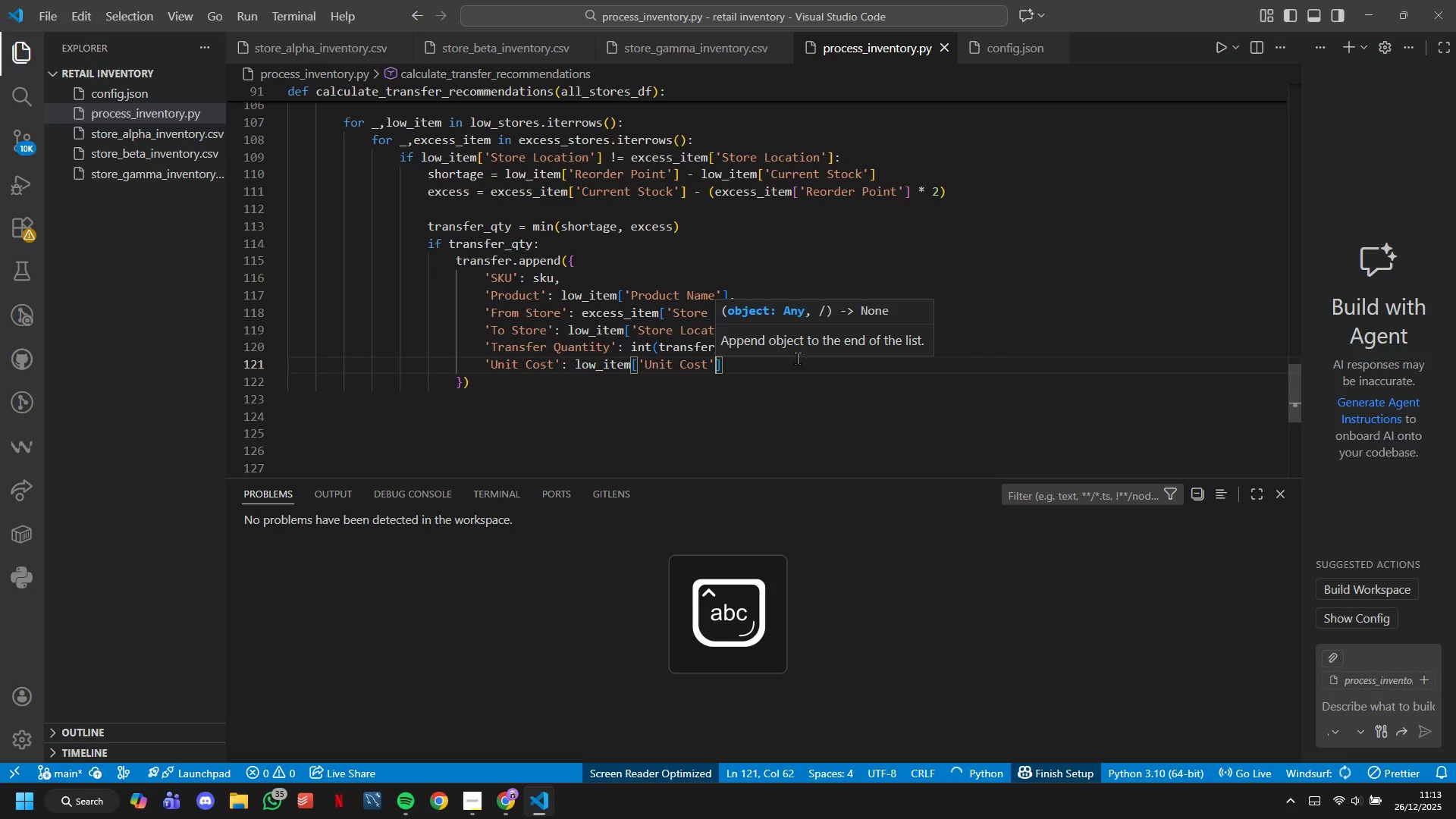 
key(ArrowRight)
 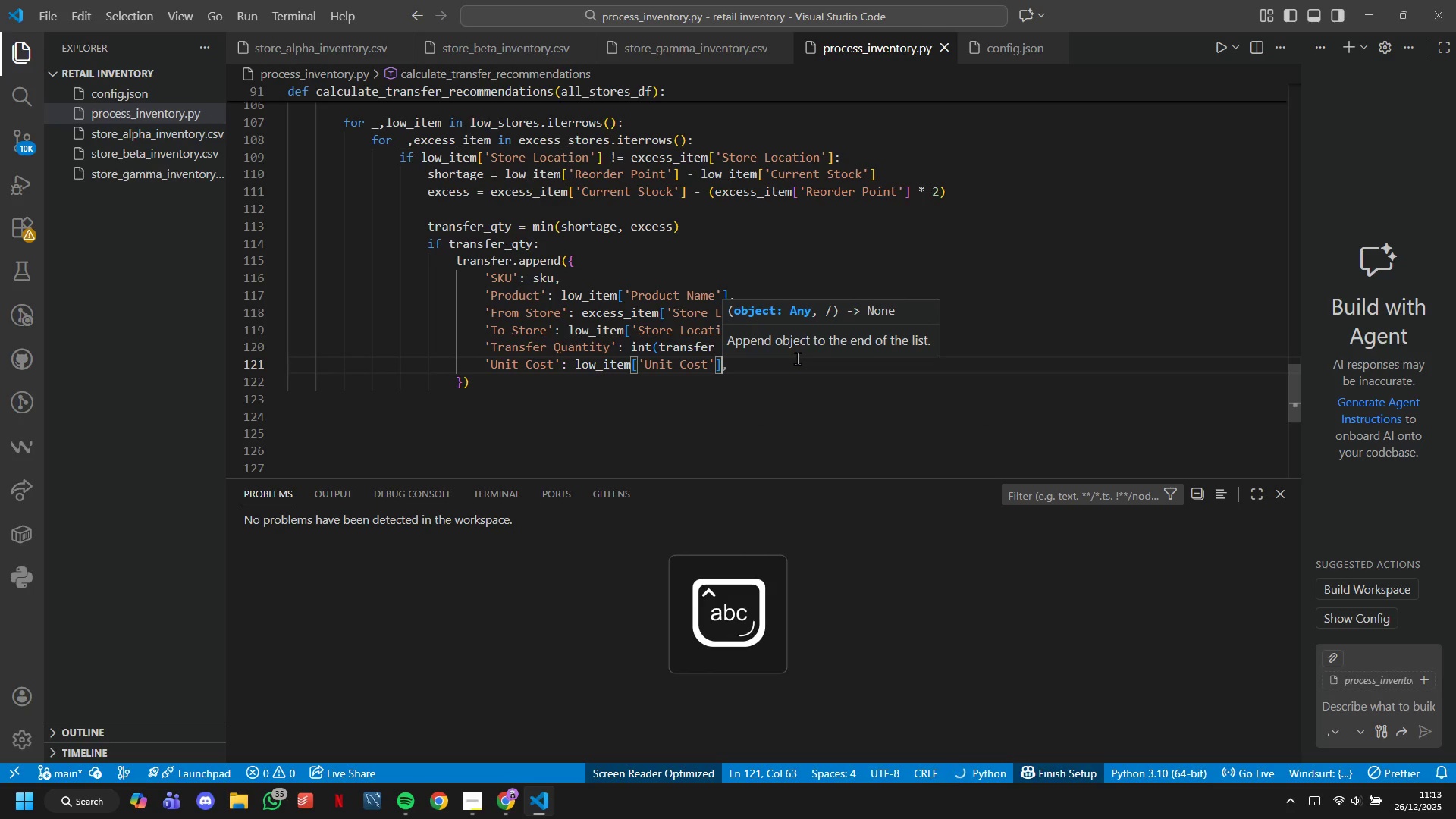 
key(Comma)
 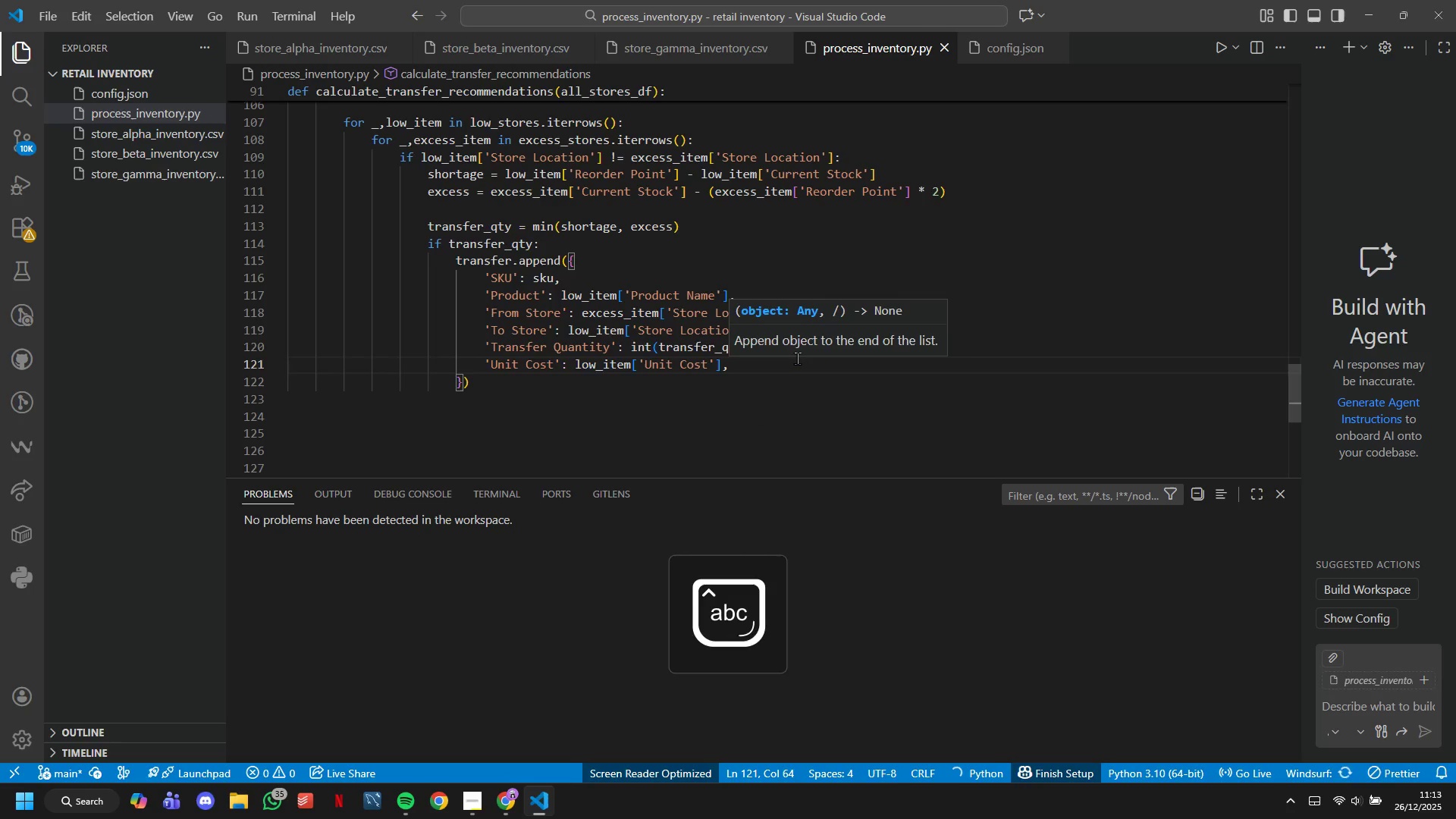 
key(Enter)
 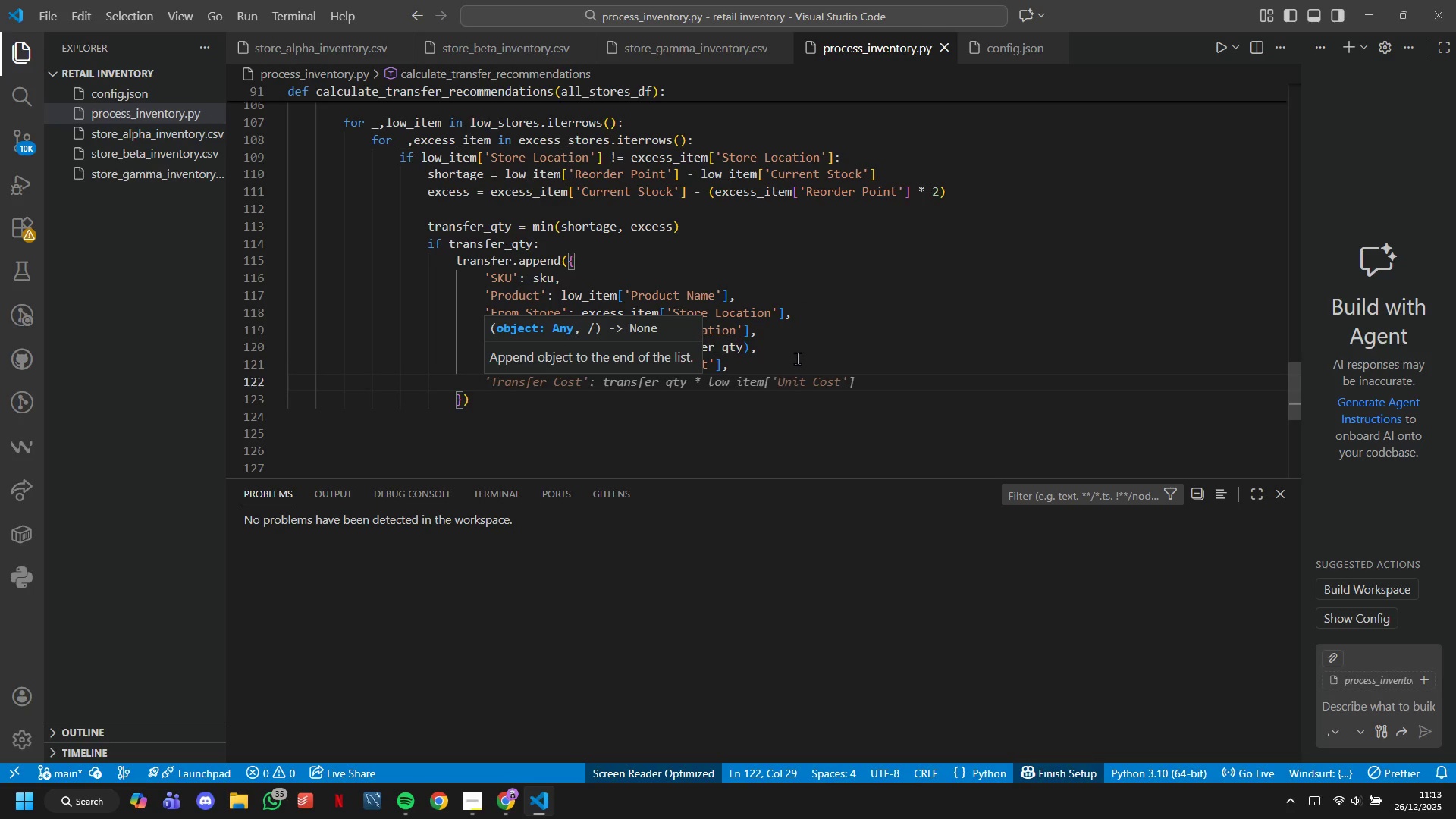 
type('Transfer Value)
 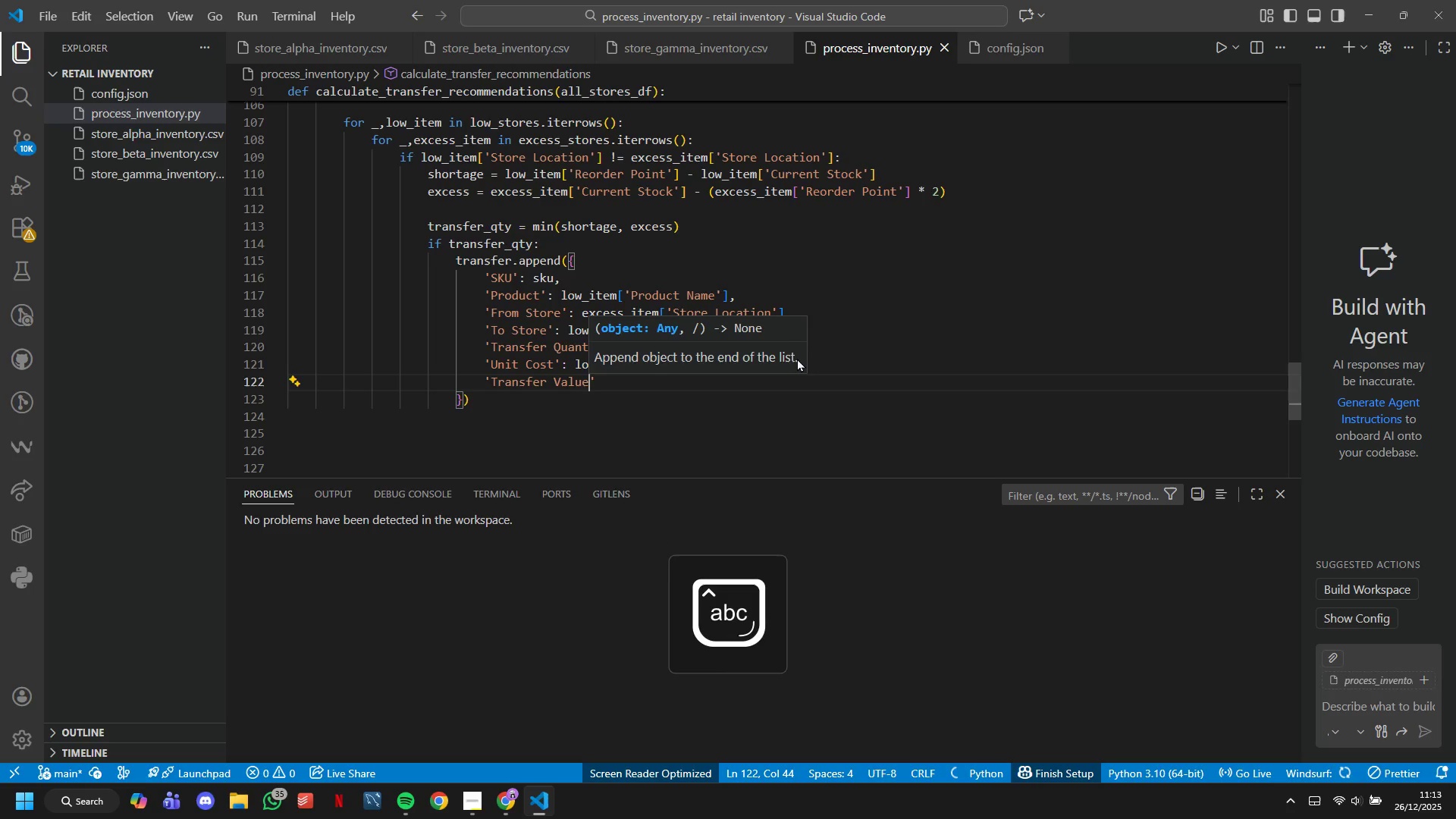 
key(ArrowRight)
 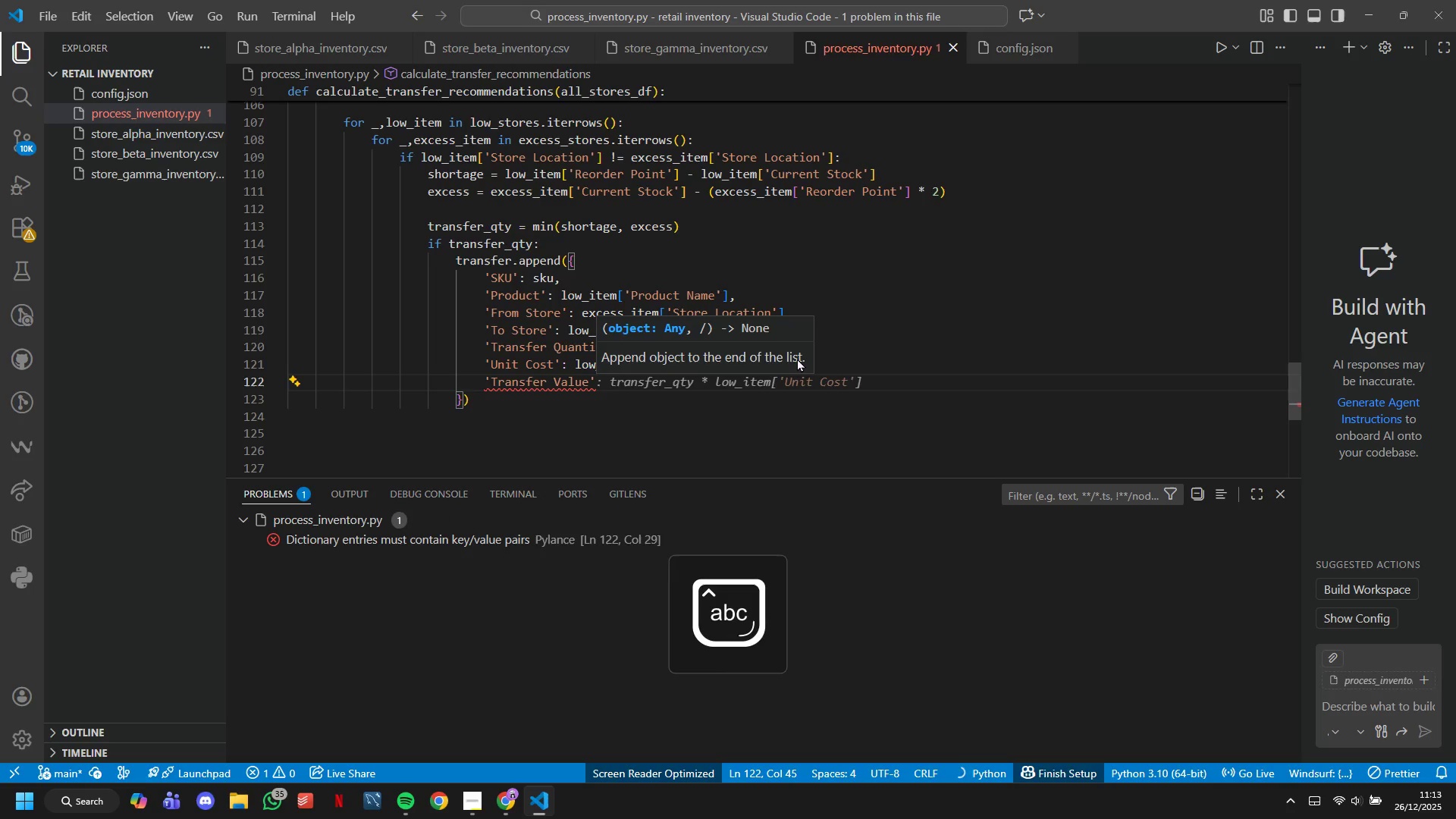 
hold_key(key=ShiftLeft, duration=0.36)
 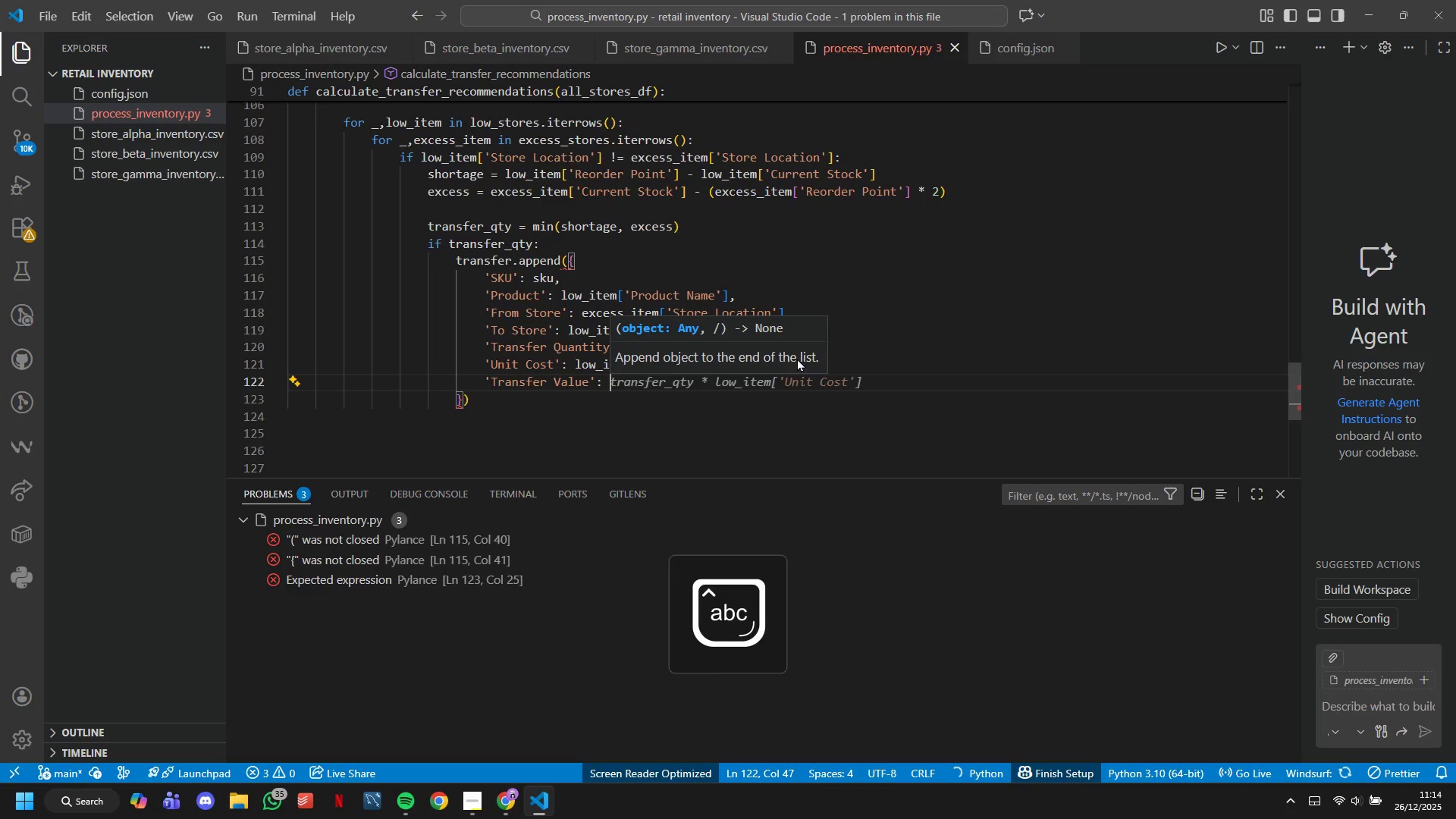 
type(; tran)
 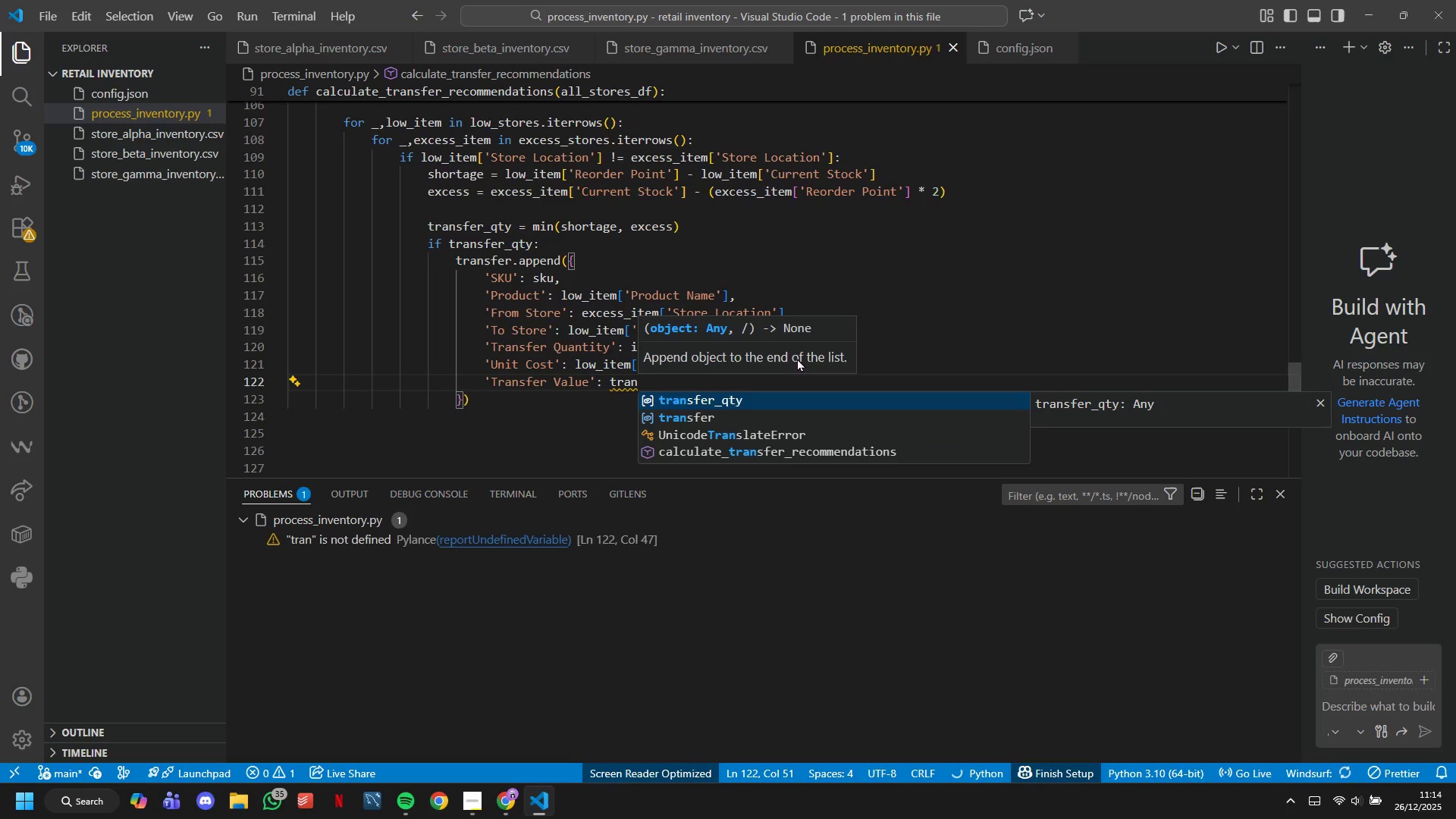 
key(ArrowDown)
 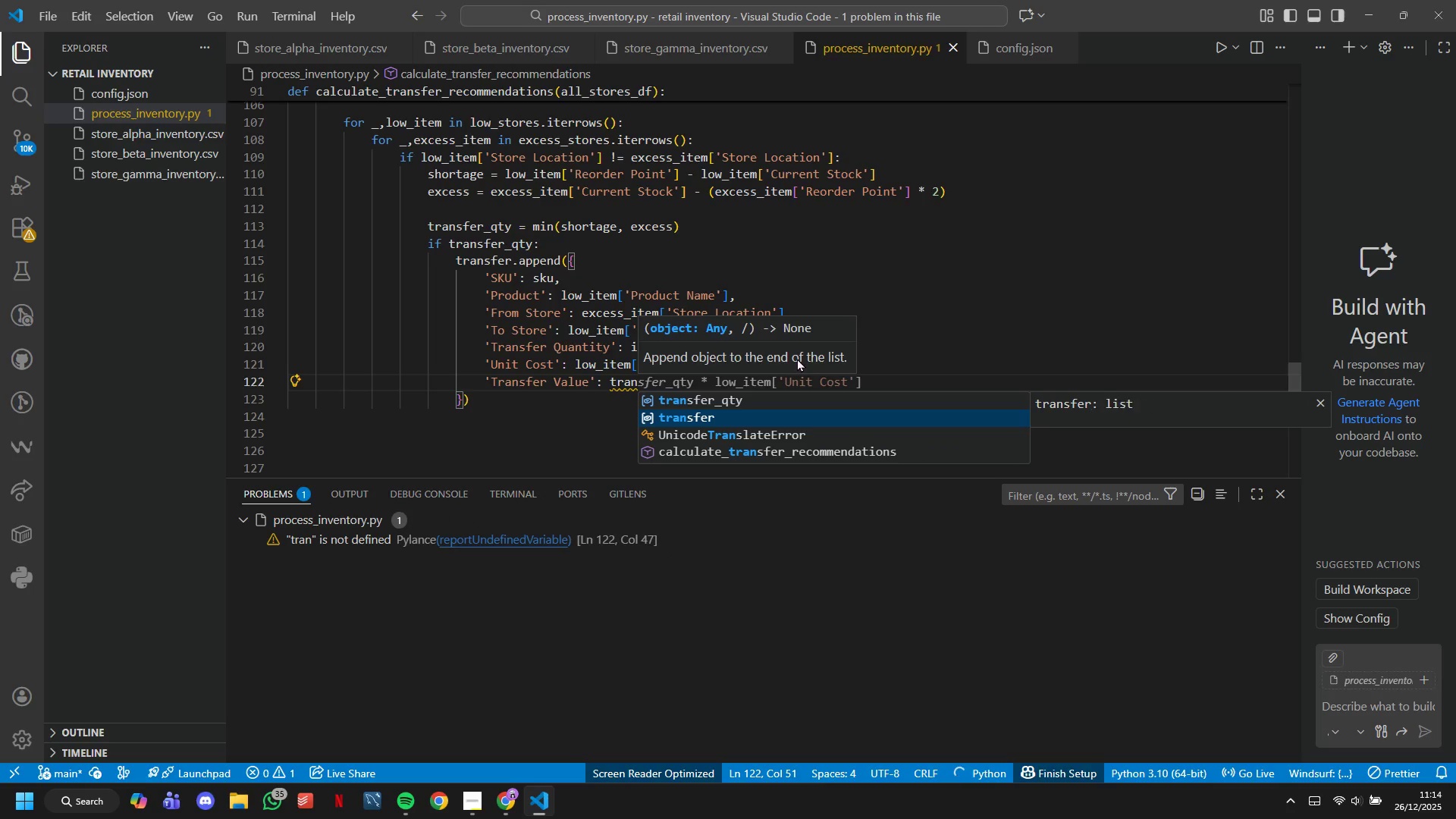 
key(ArrowUp)
 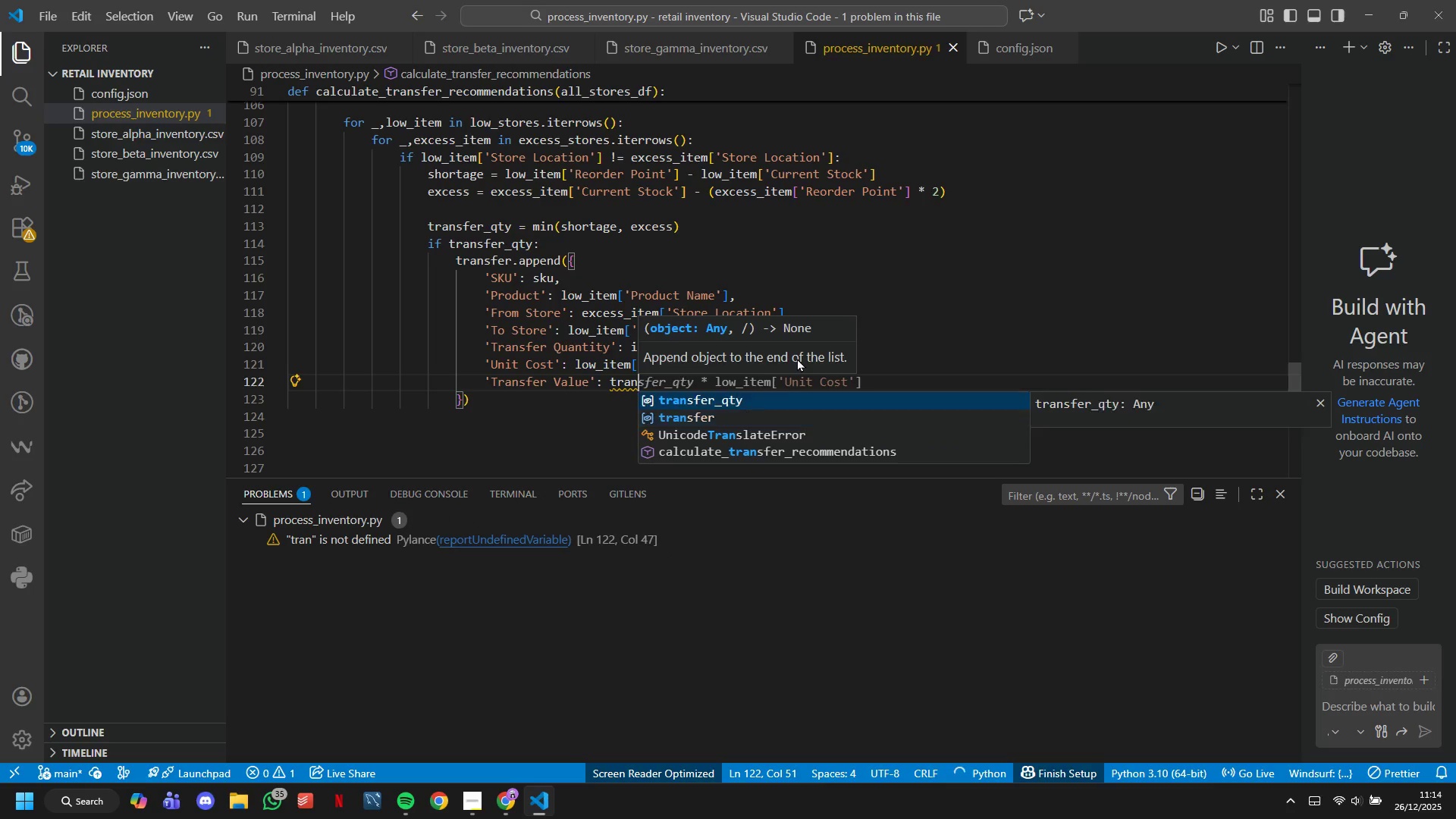 
key(Enter)
 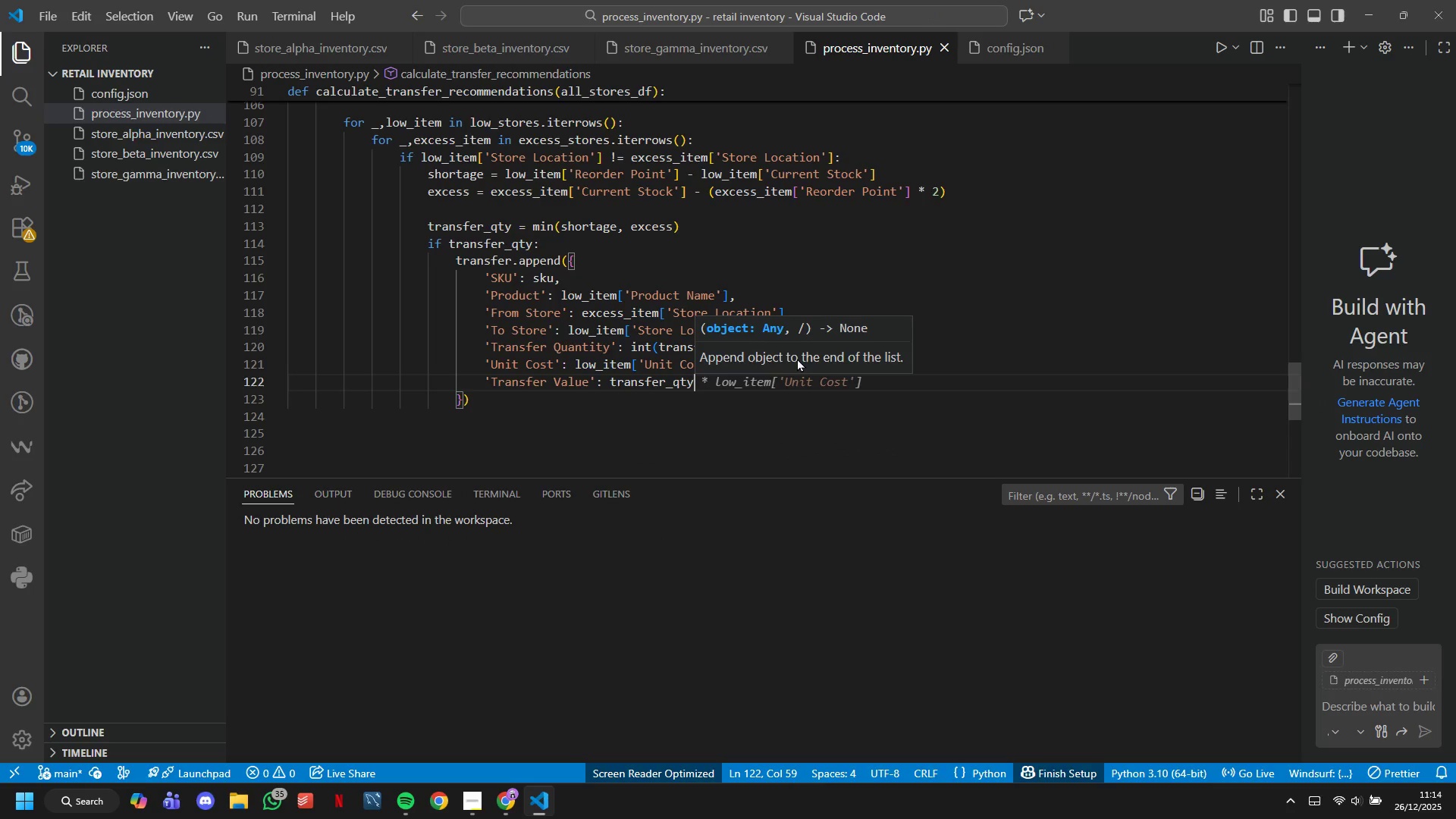 
type( * low)
 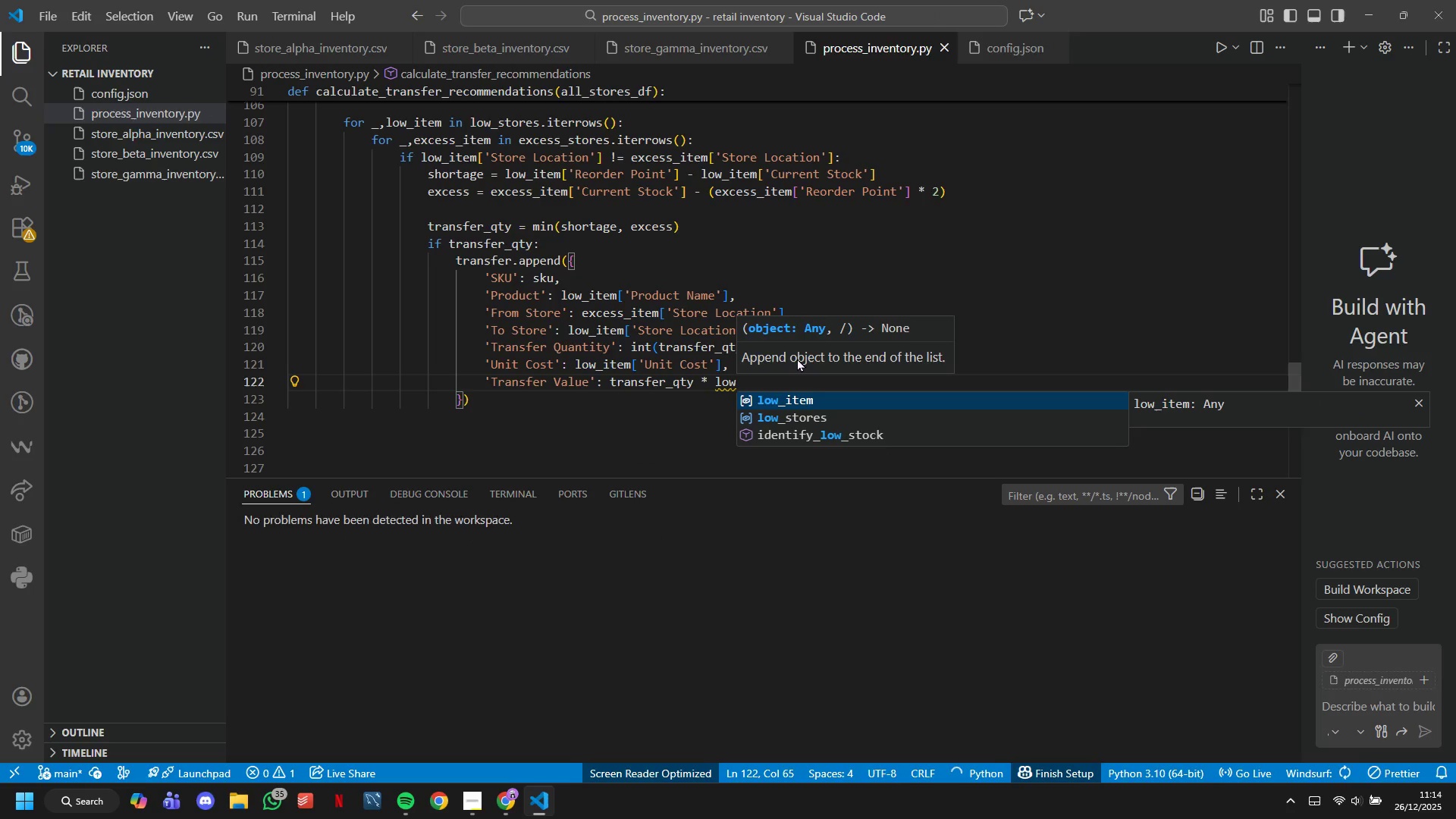 
wait(8.52)
 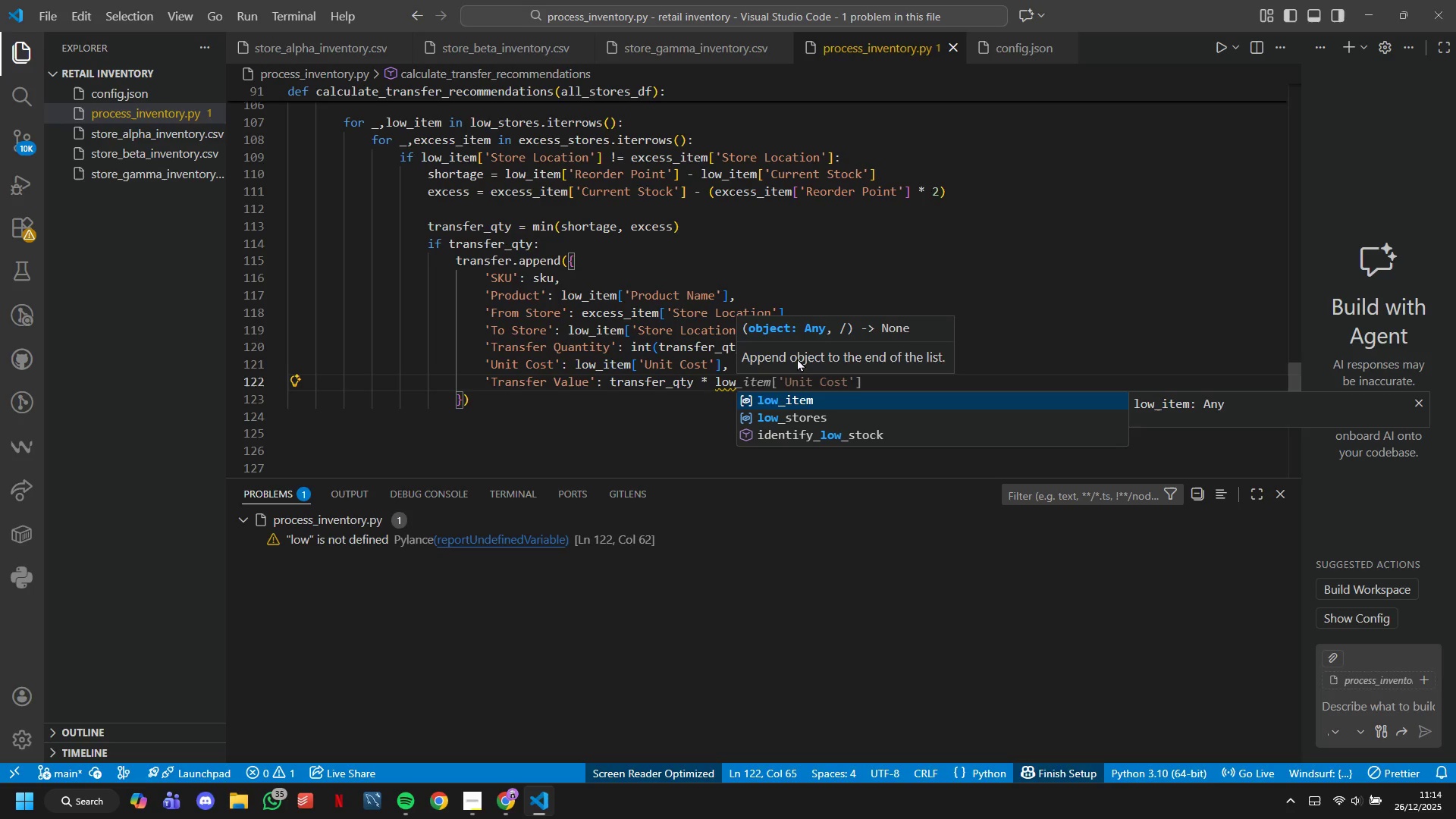 
key(Tab)
 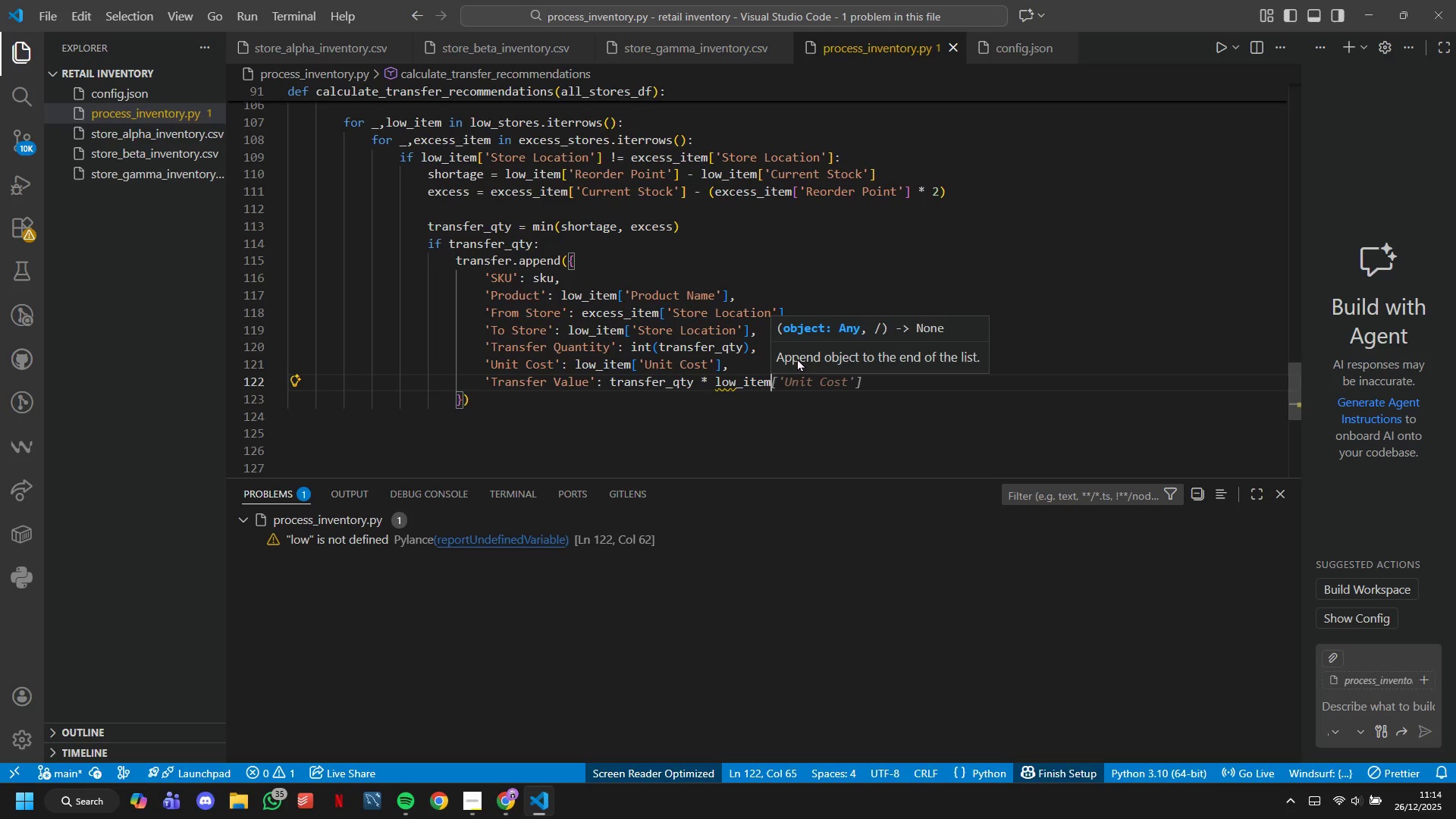 
key(Tab)
 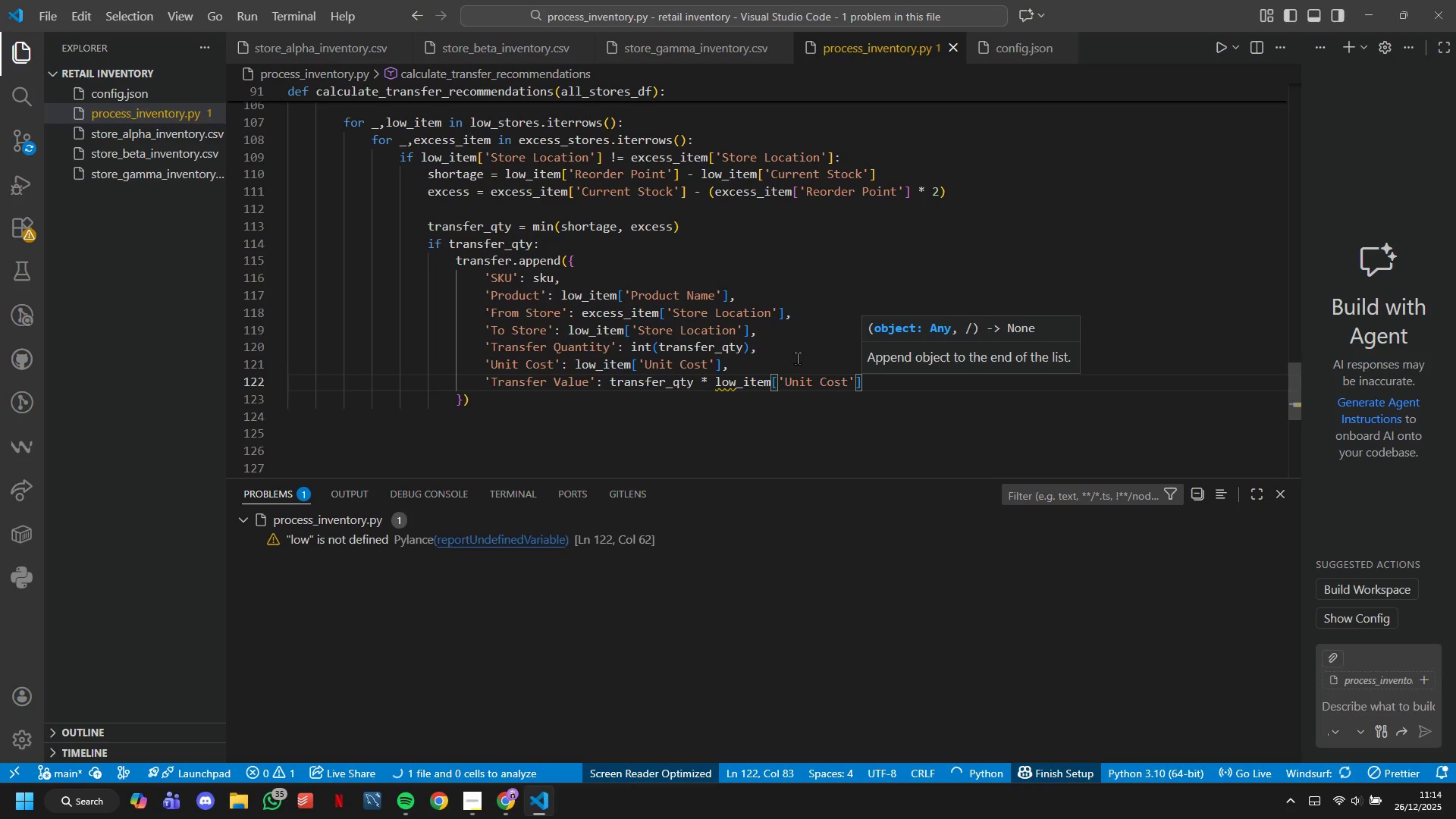 
key(Comma)
 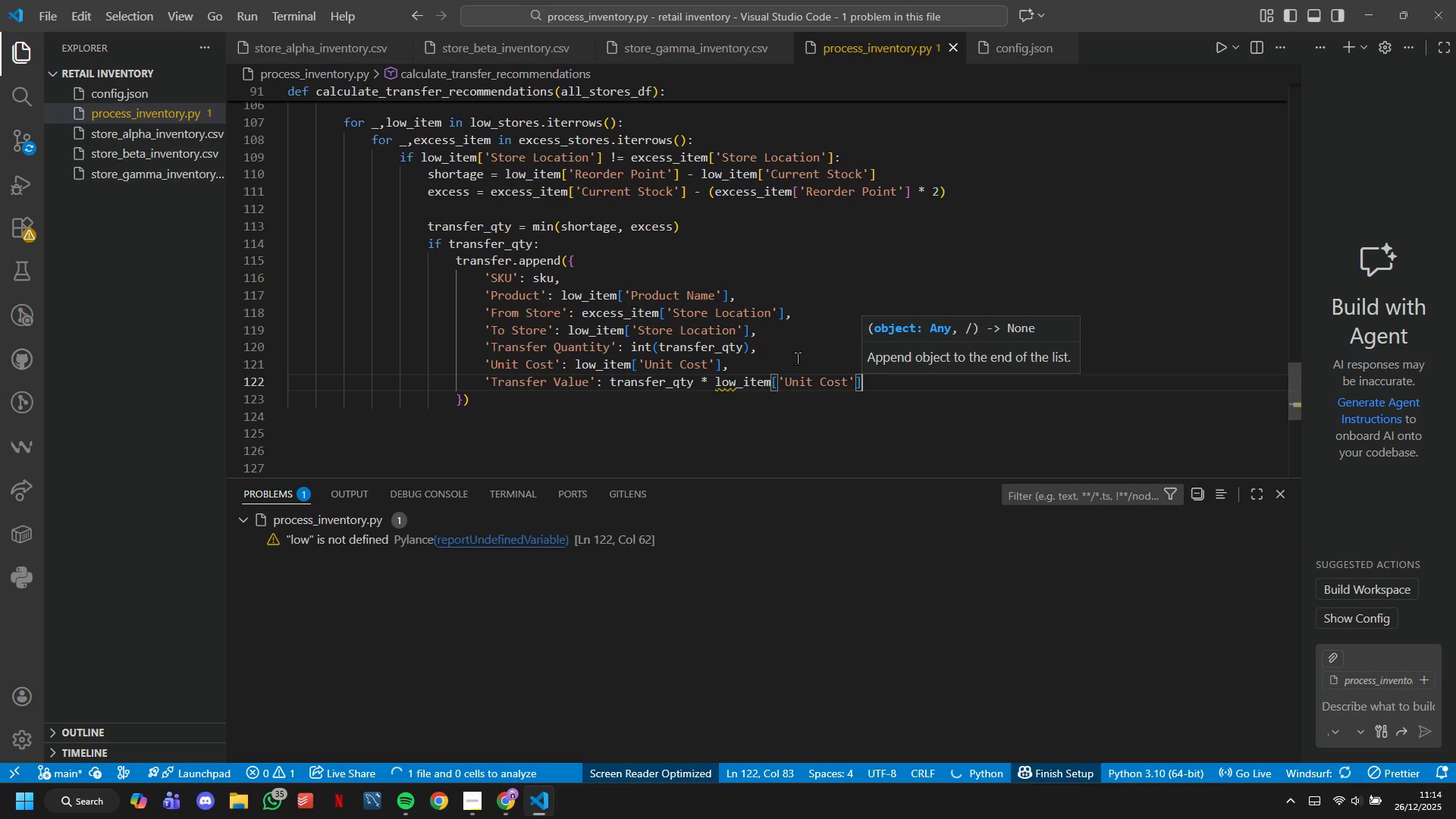 
key(Enter)
 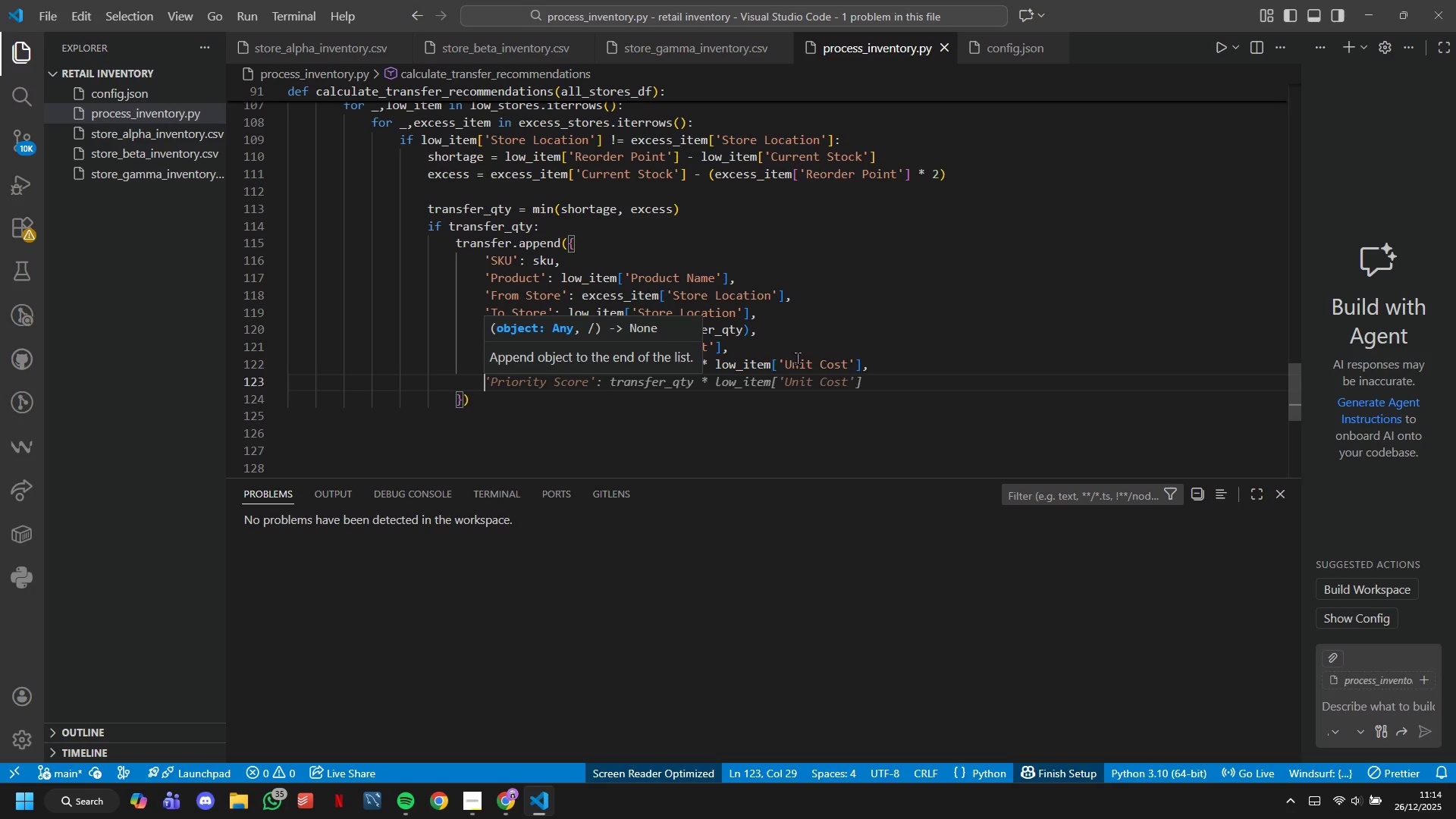 
type('Priot)
key(Backspace)
type(rity)
 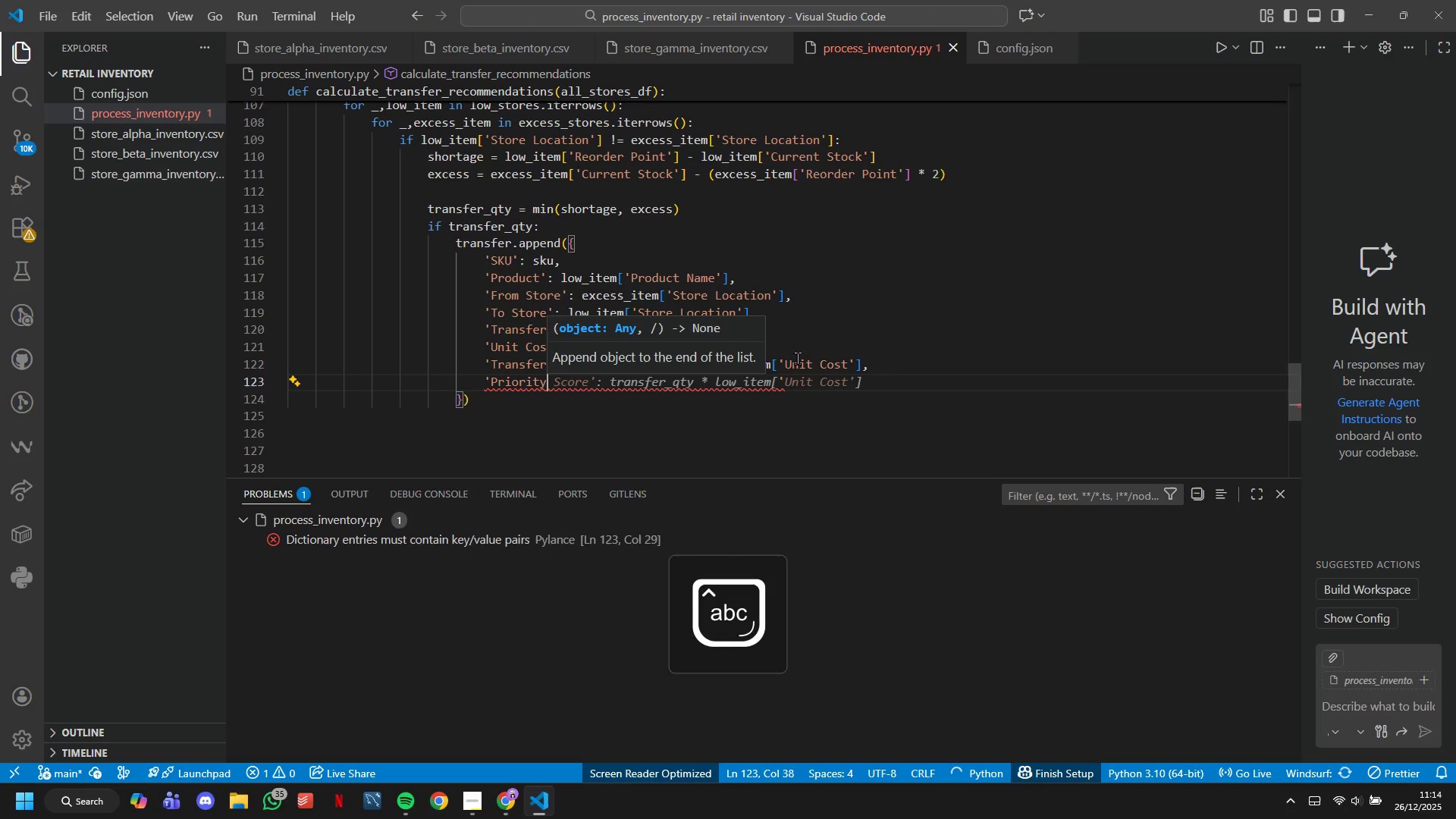 
key(ArrowRight)
 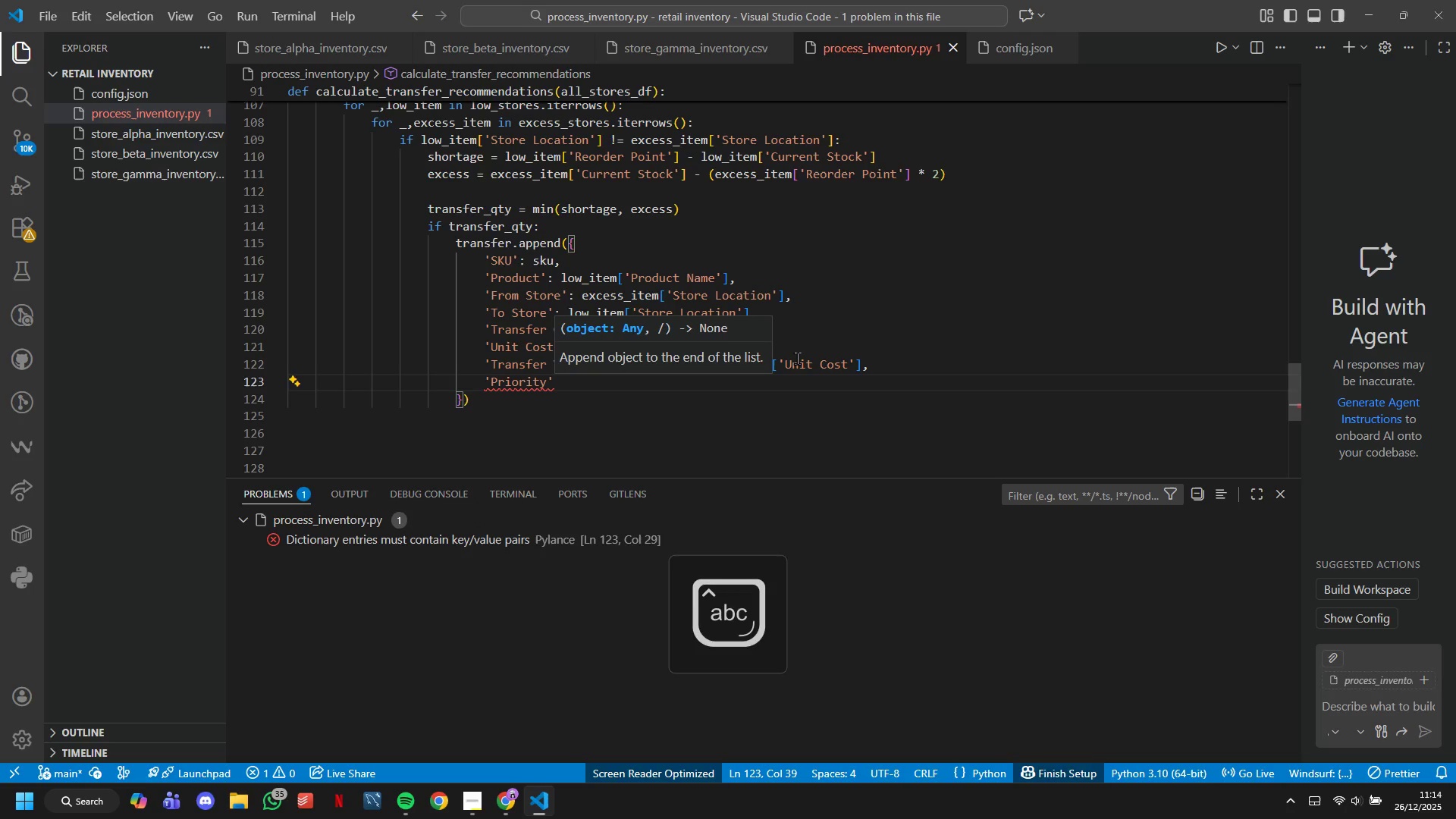 
key(Space)
 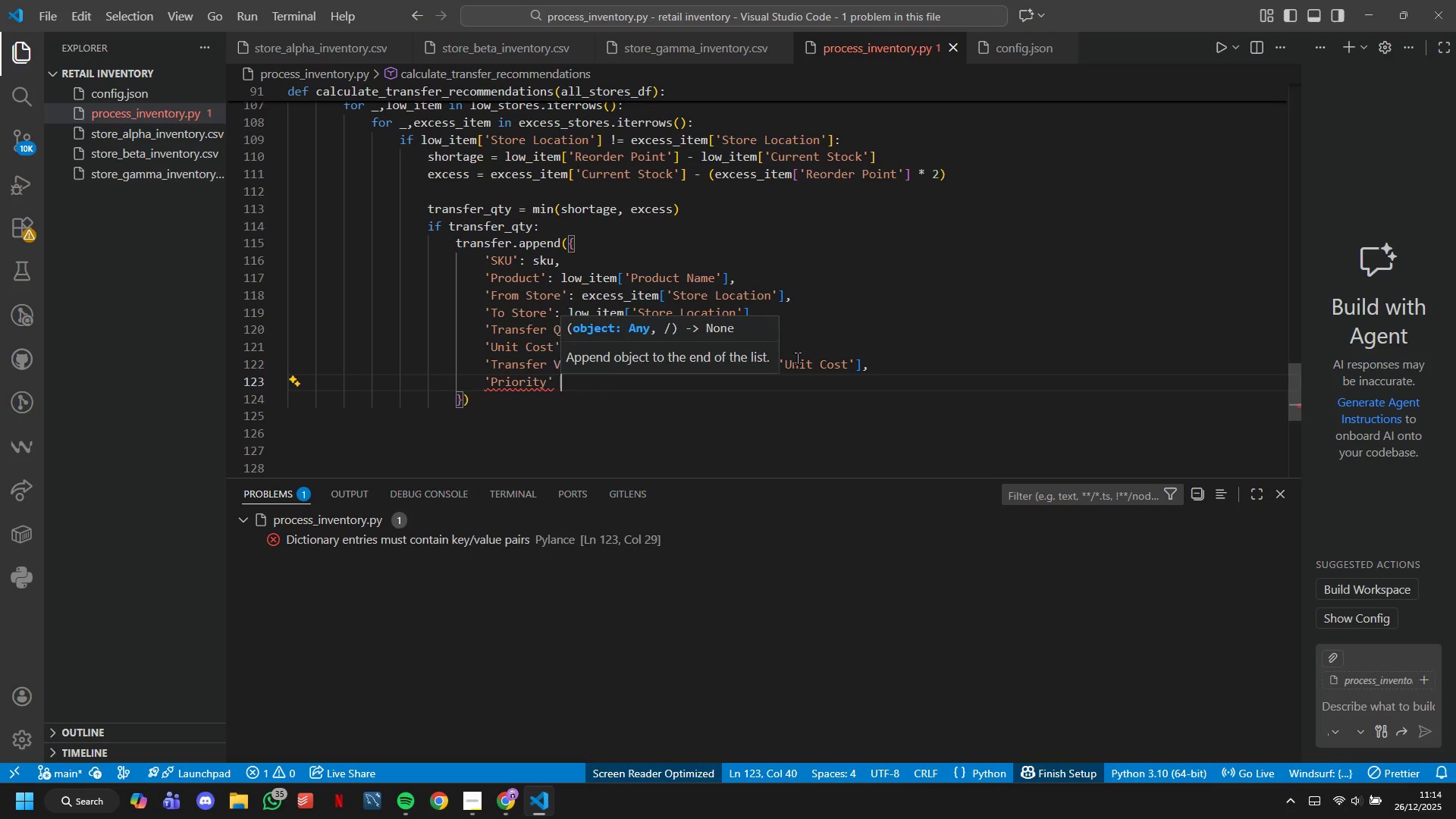 
key(Shift+ShiftLeft)
 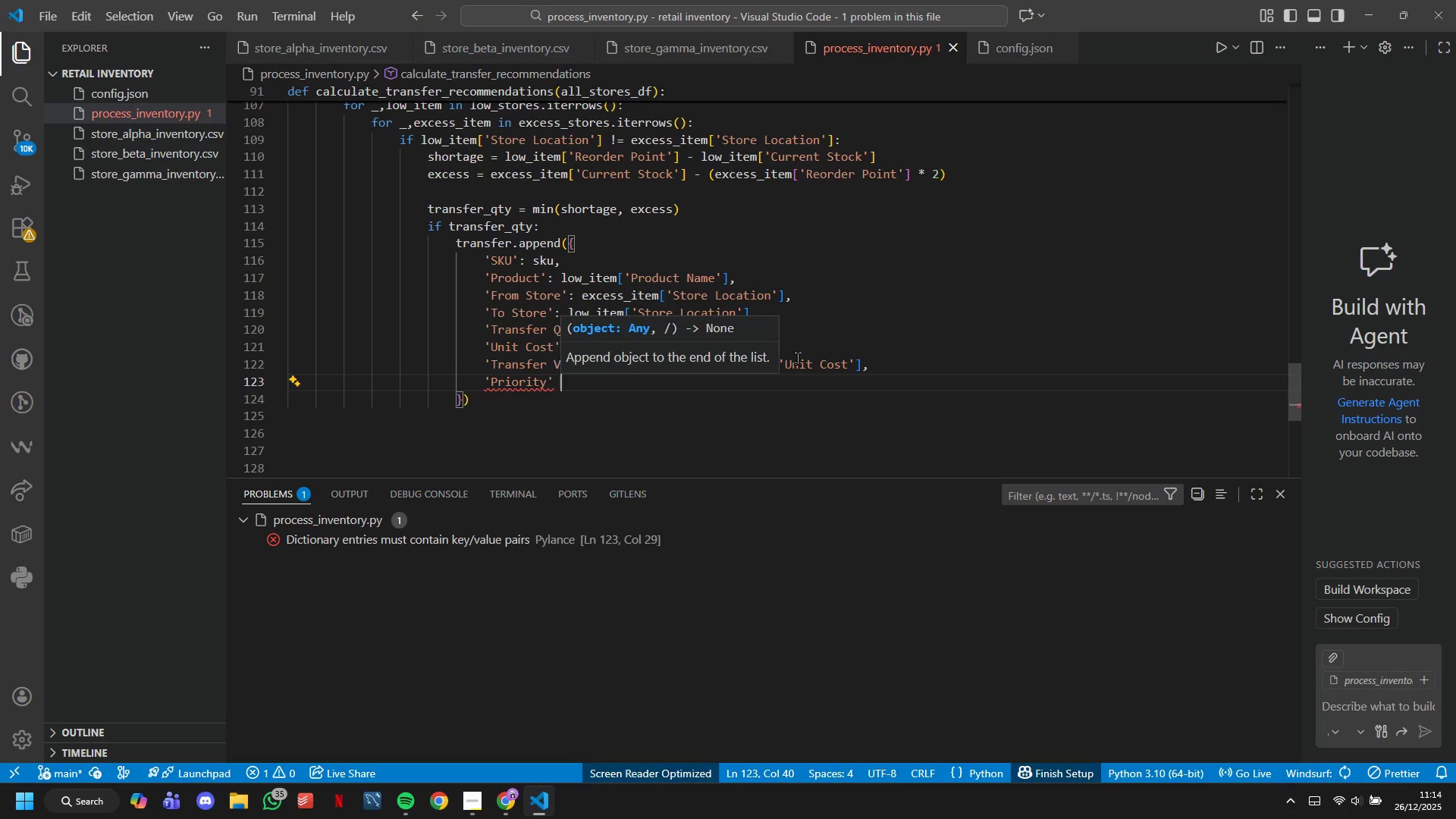 
key(Shift+L)
 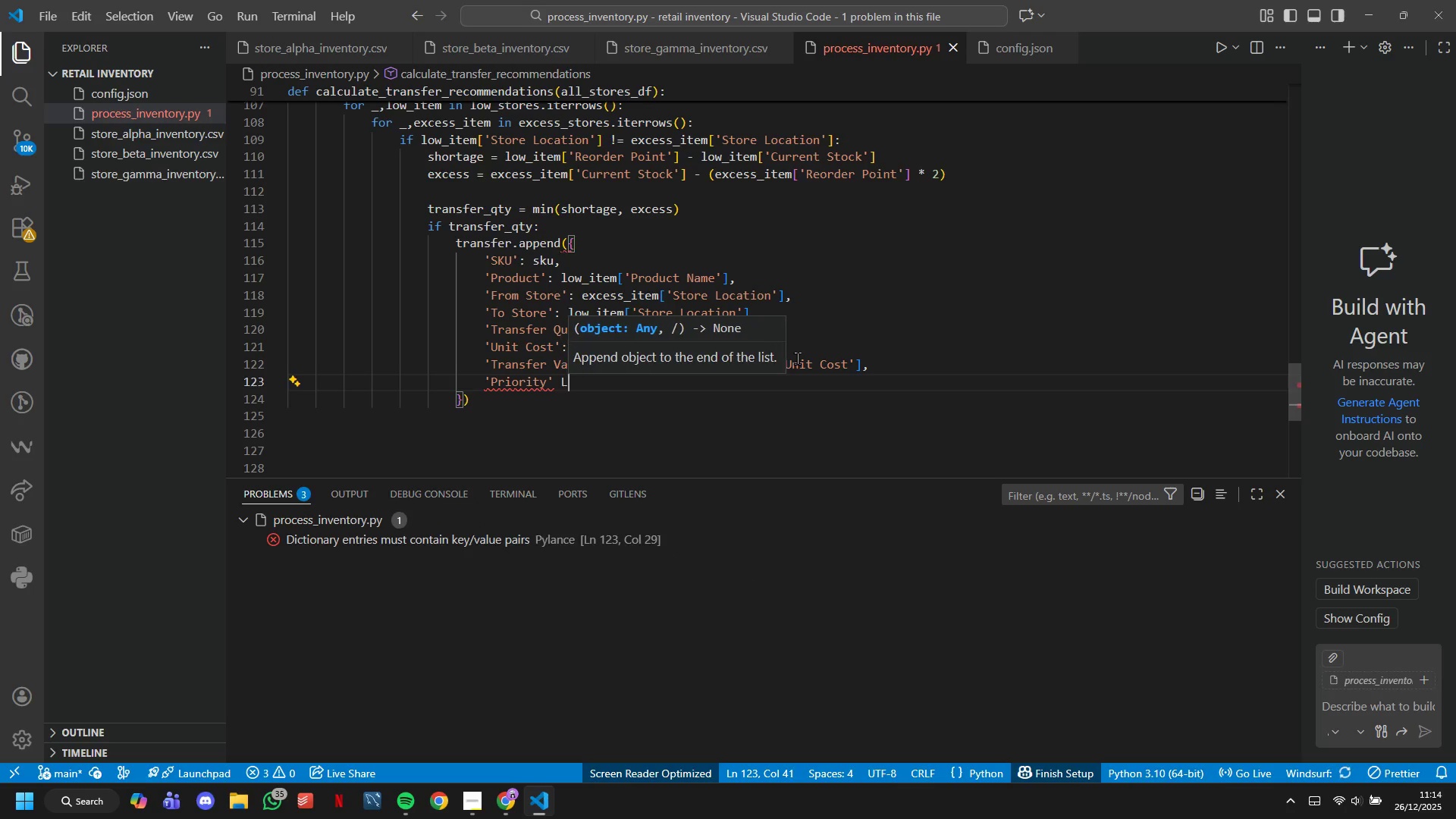 
key(Space)
 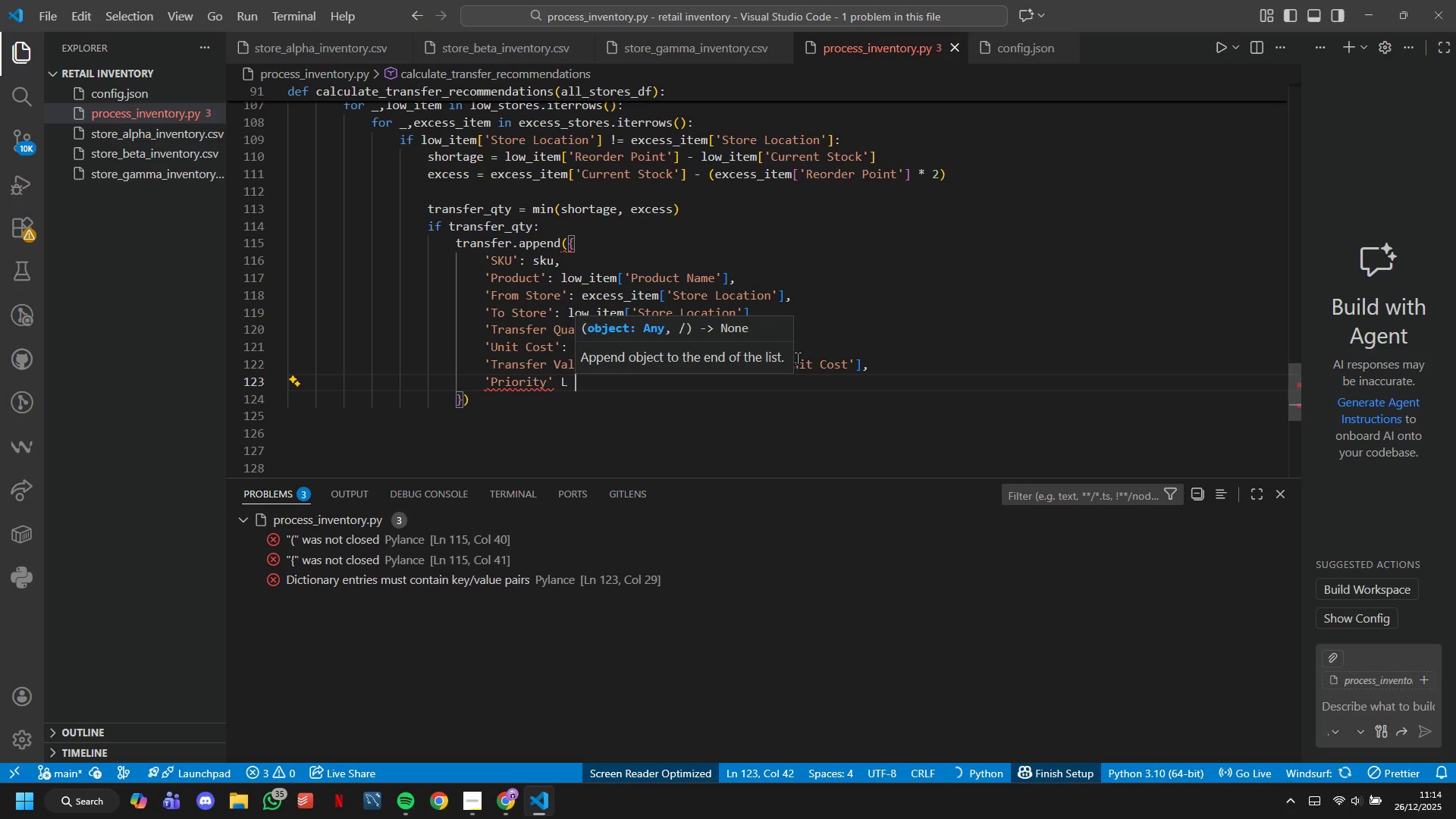 
key(Backspace)
 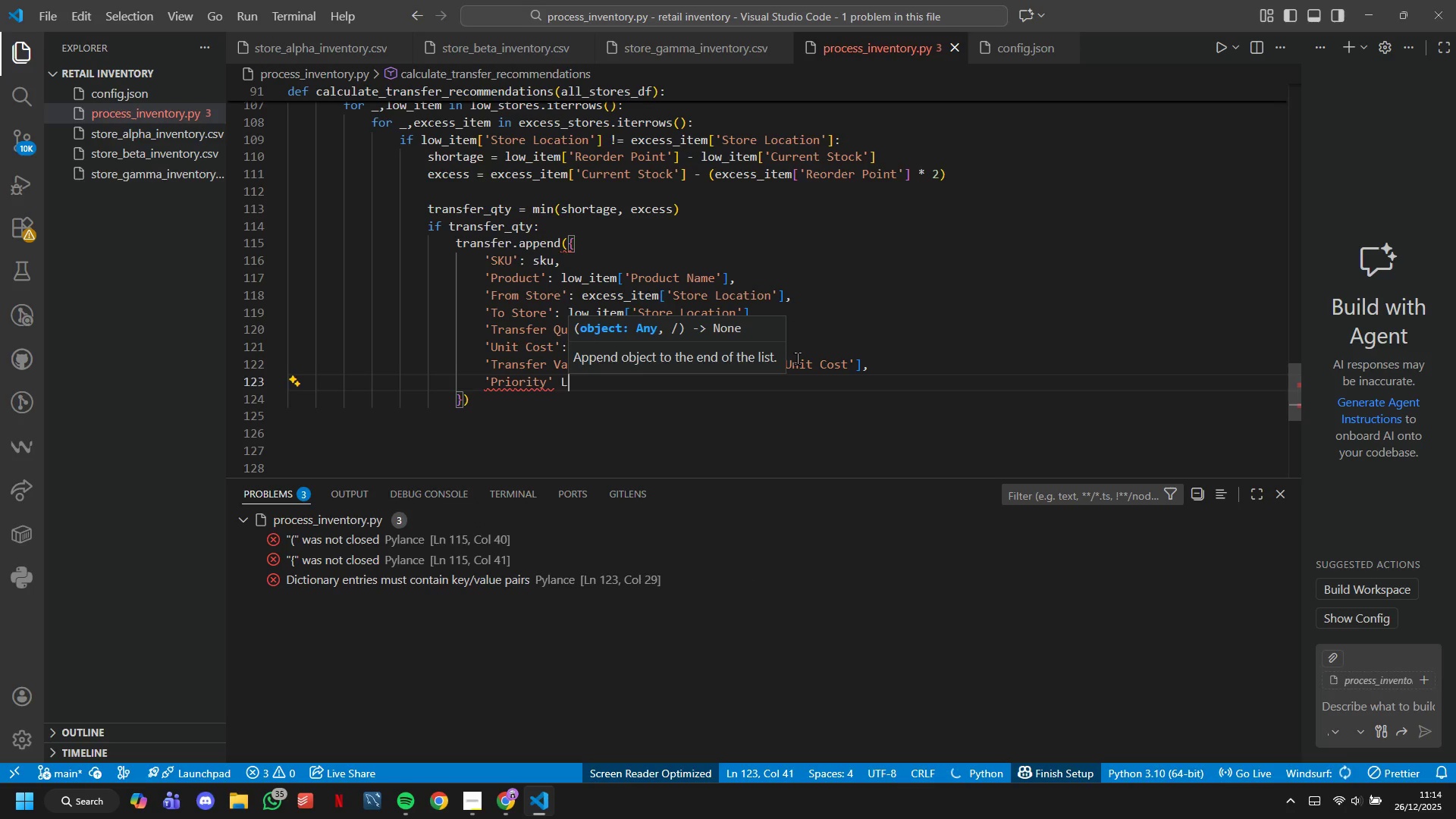 
key(Backspace)
 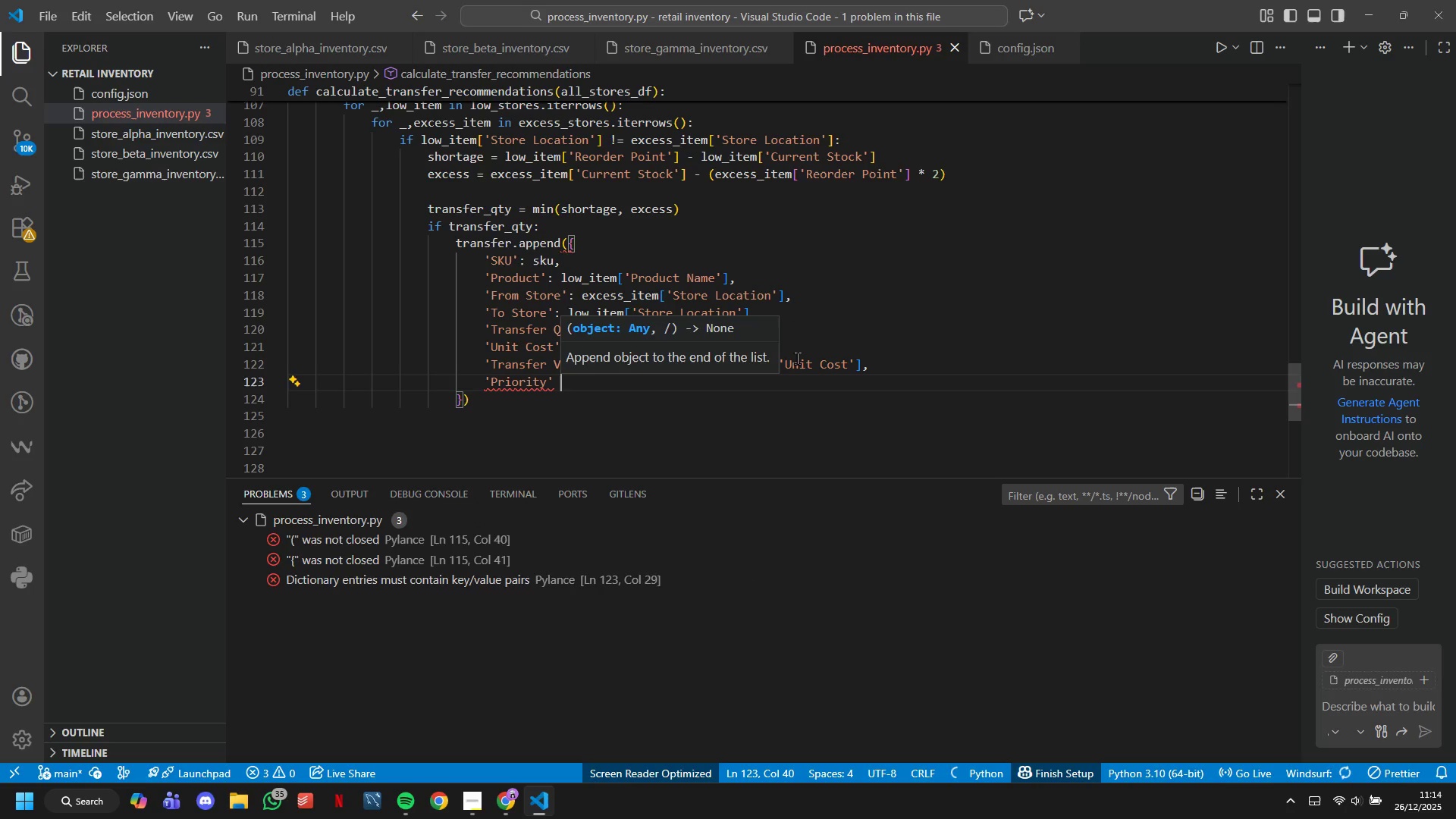 
key(Shift+ShiftLeft)
 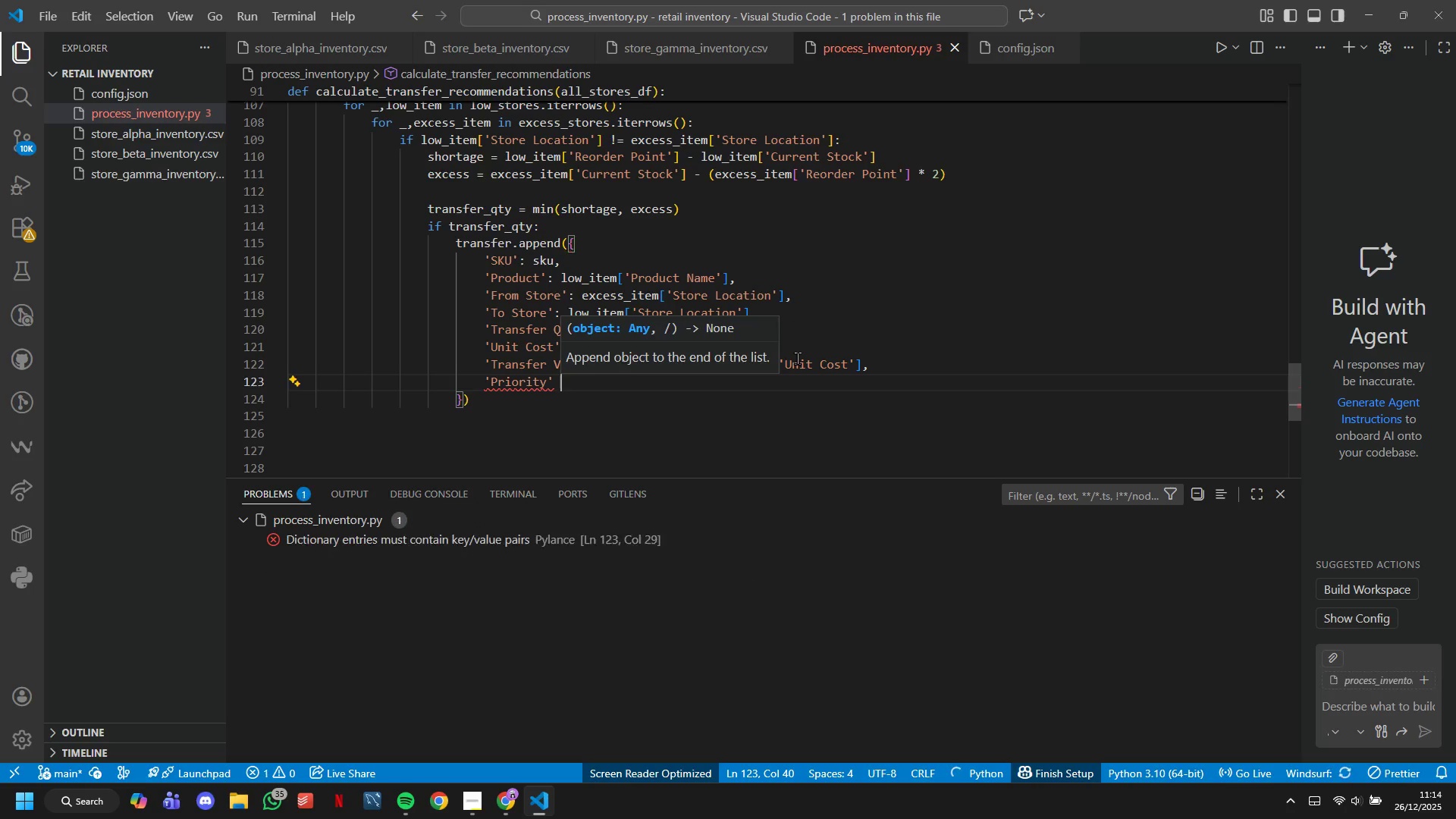 
key(Shift+Semicolon)
 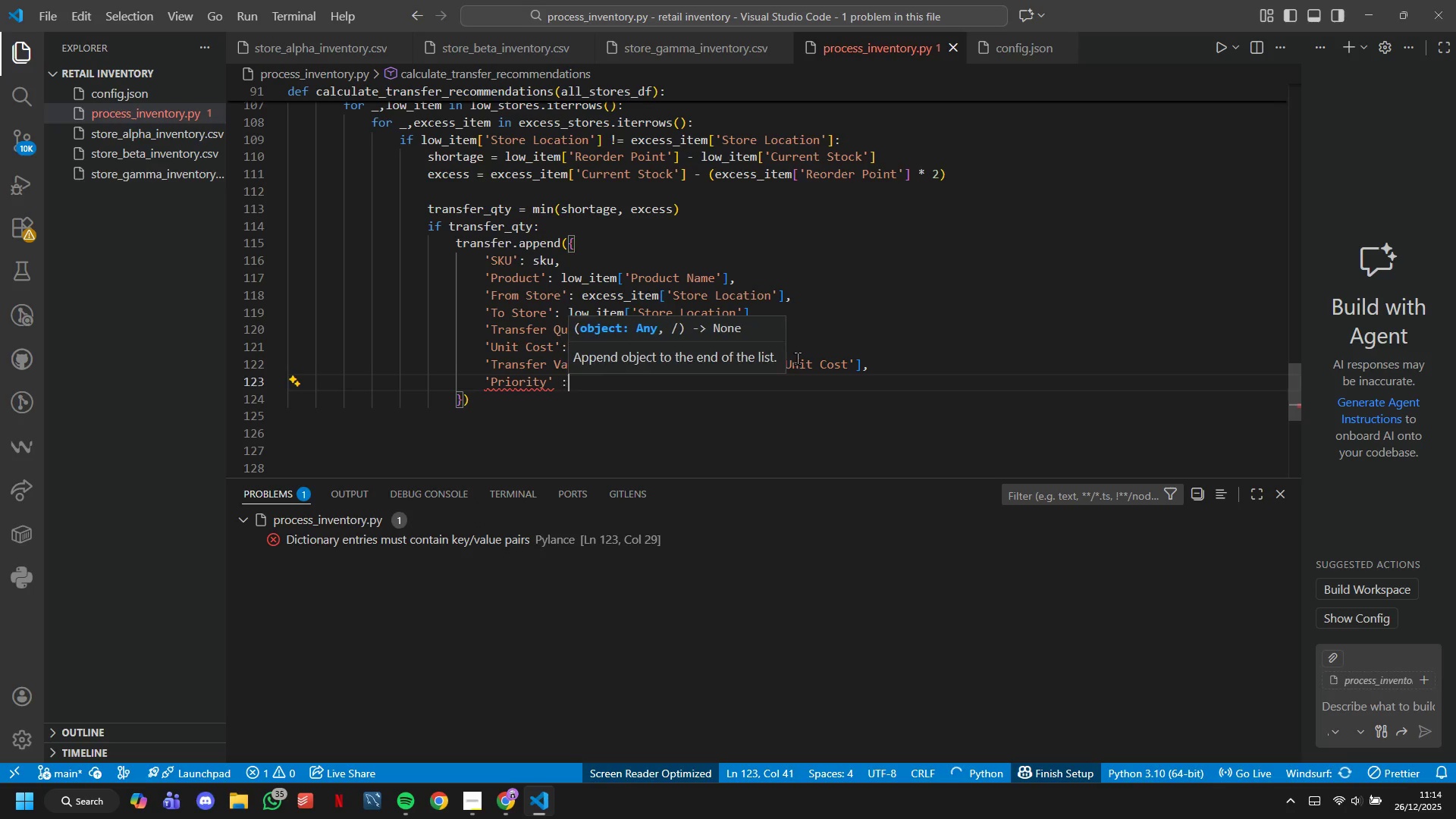 
key(Space)
 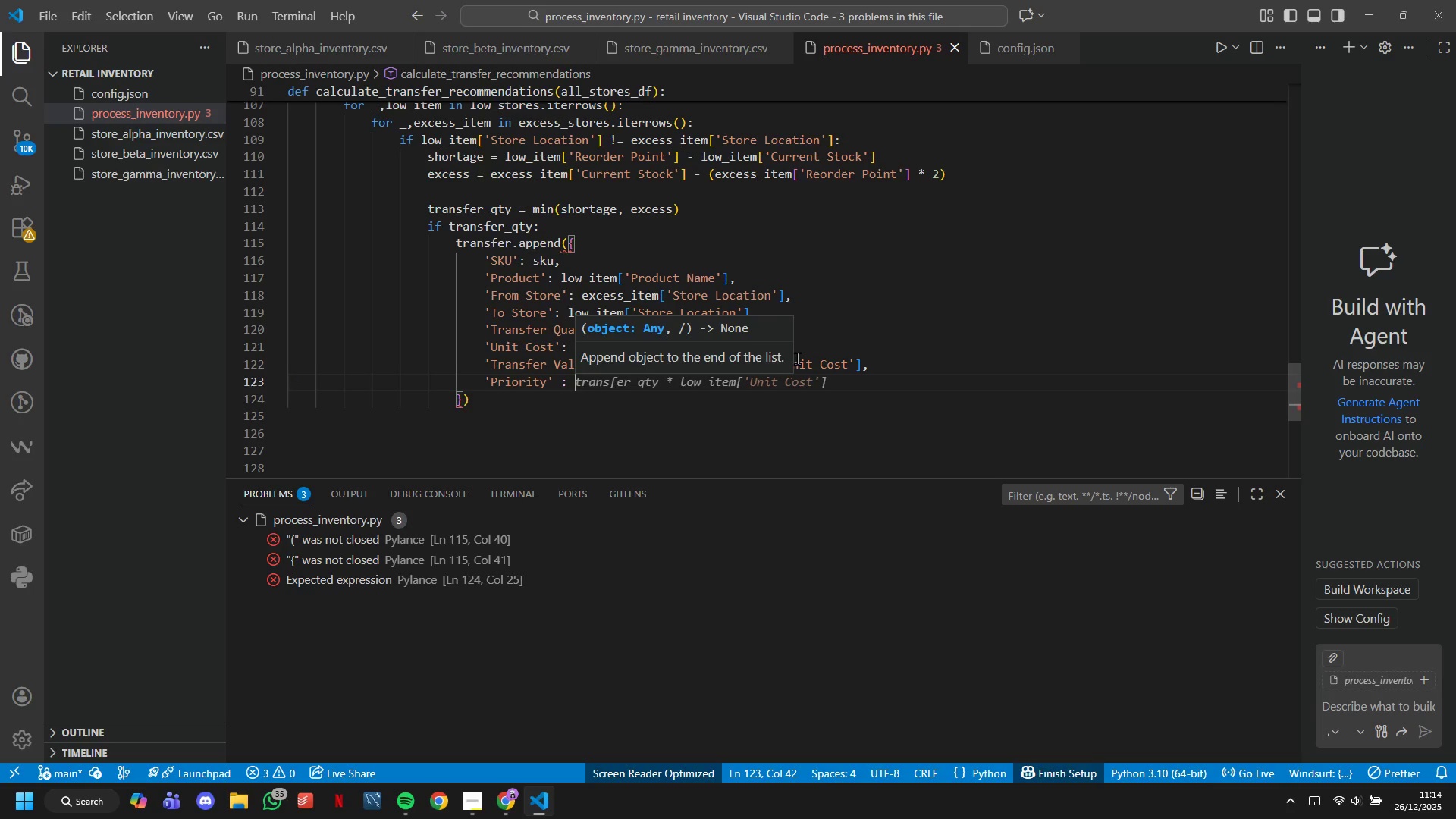 
key(Tab)
 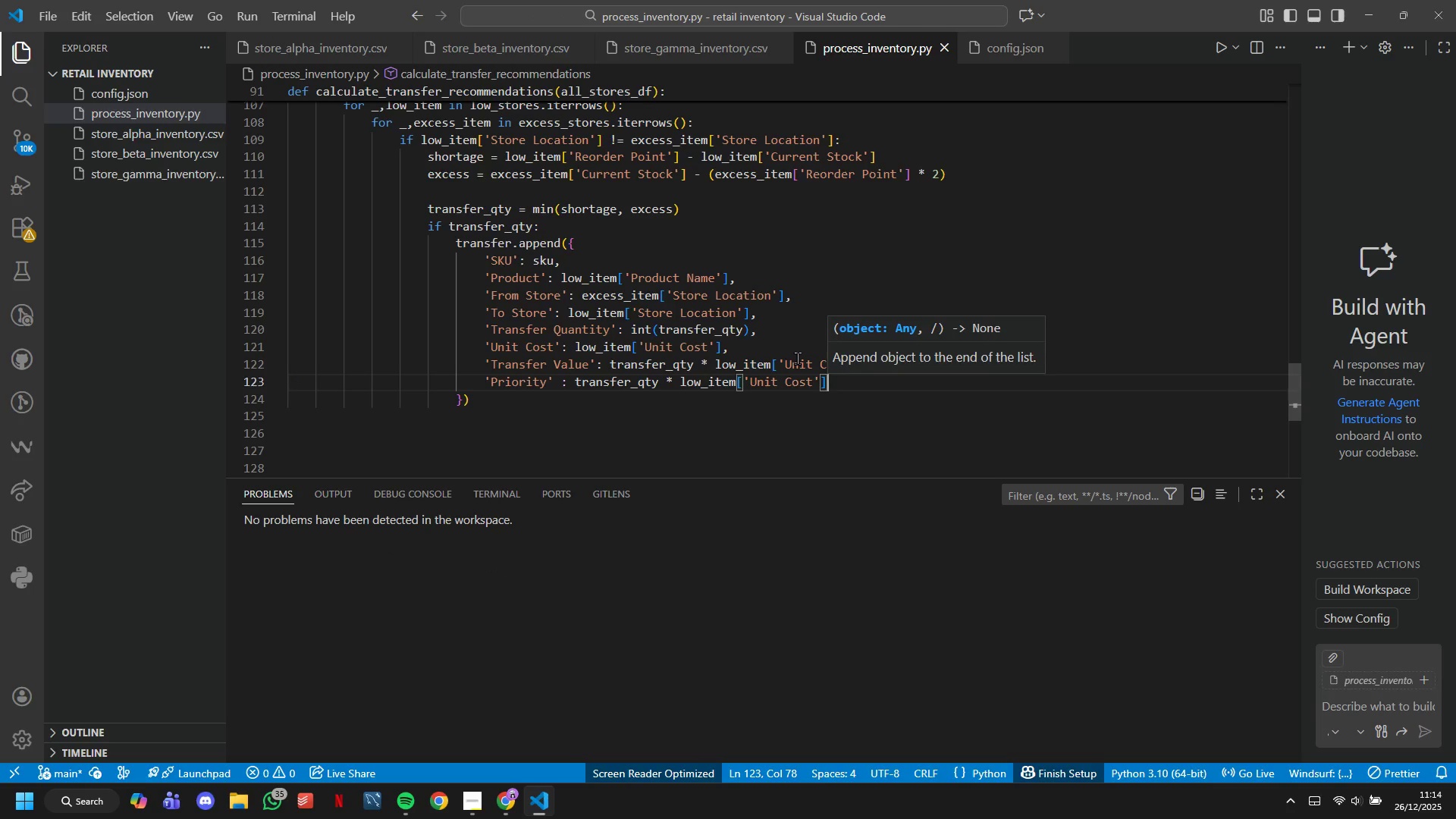 
key(ArrowDown)
 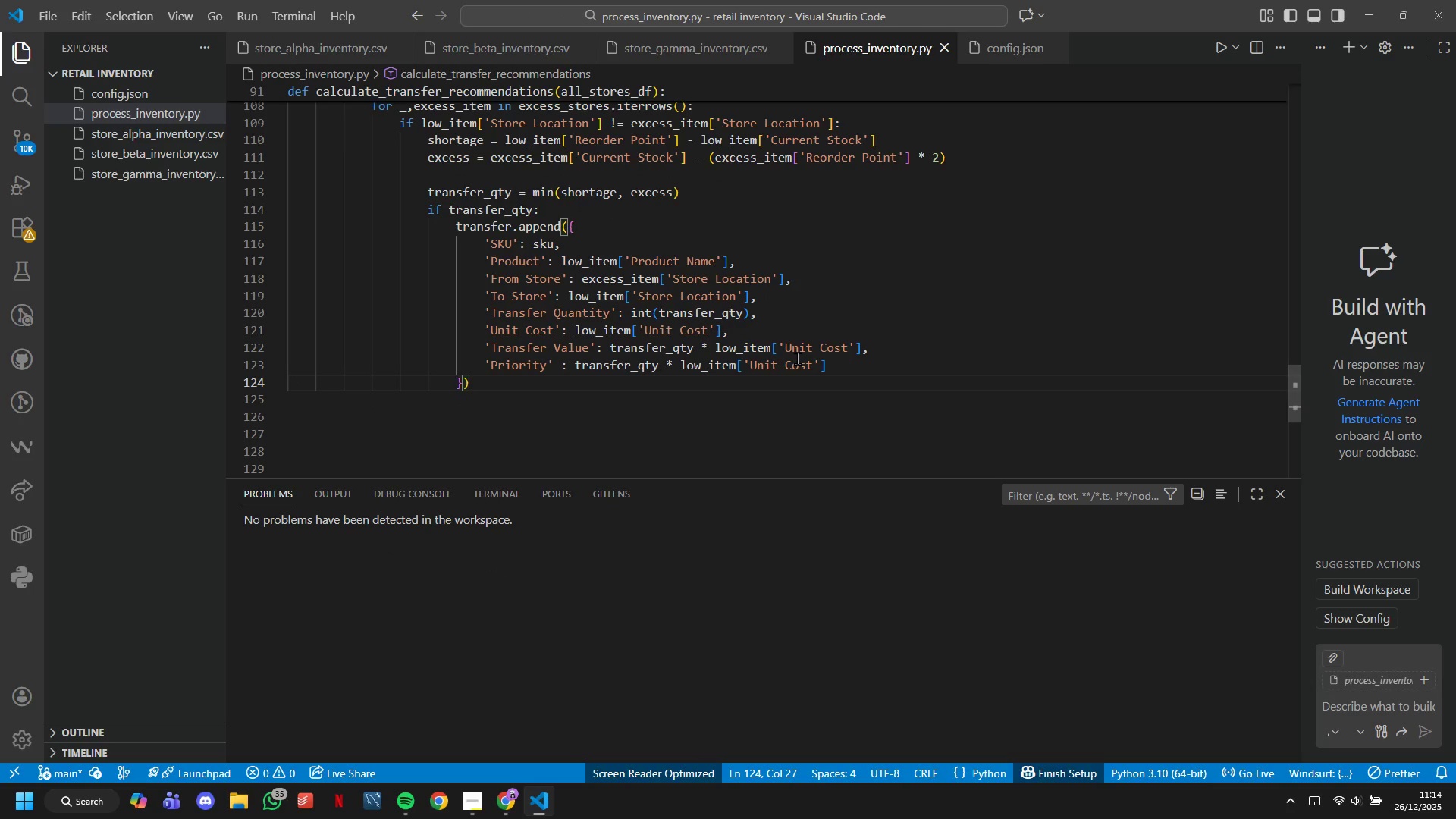 
key(Enter)
 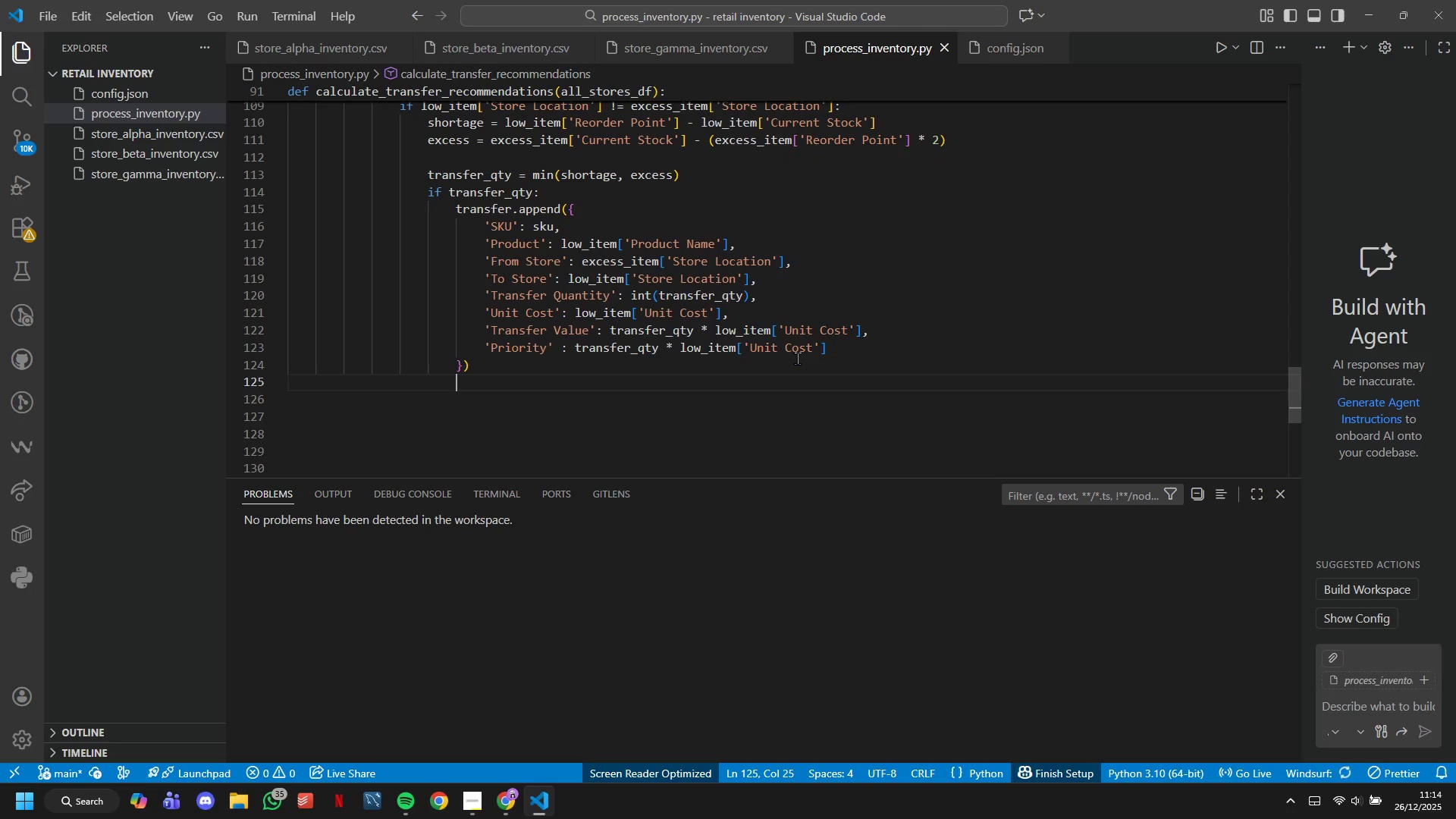 
key(Backspace)
 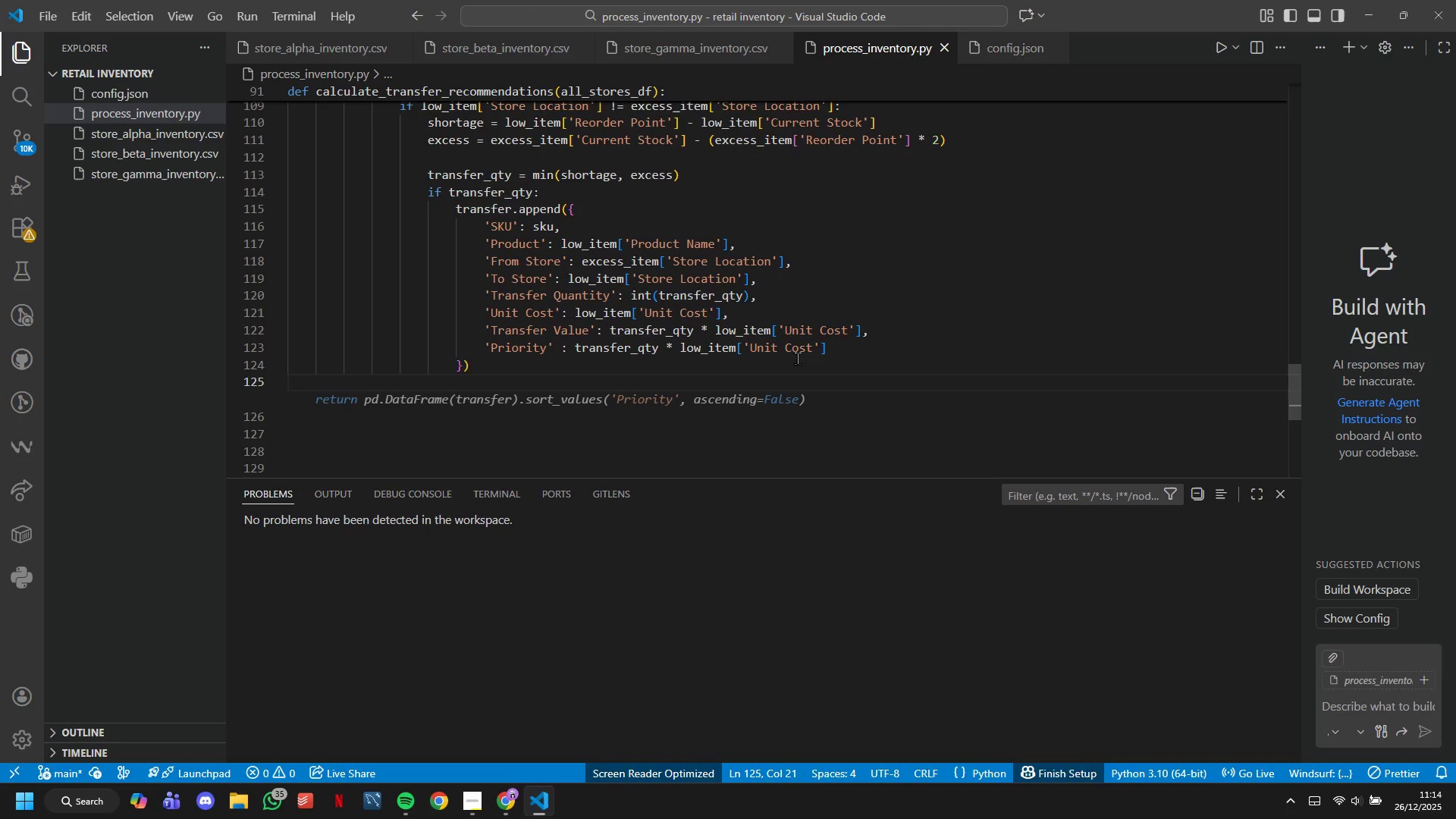 
key(Tab)
 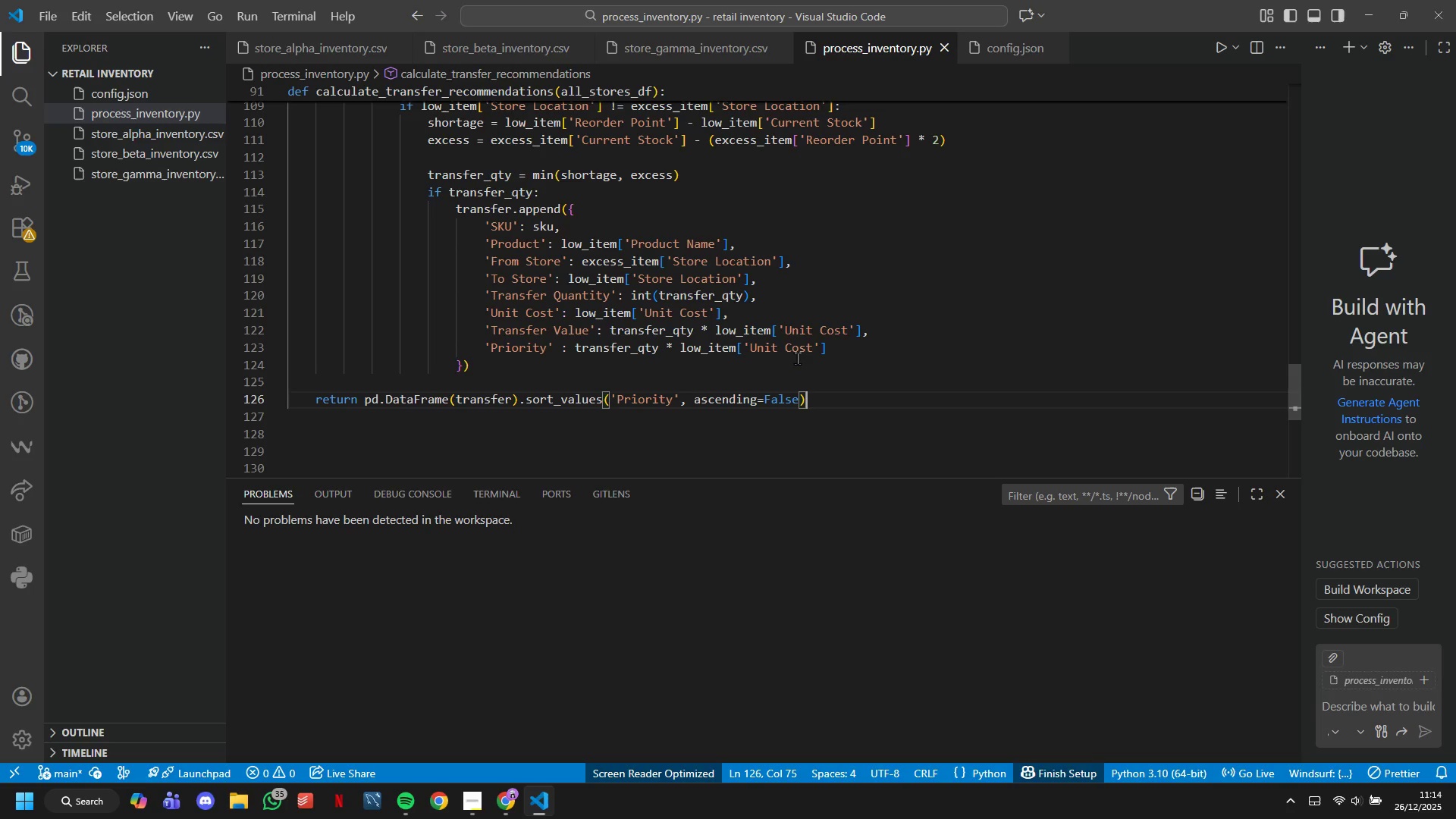 
wait(6.64)
 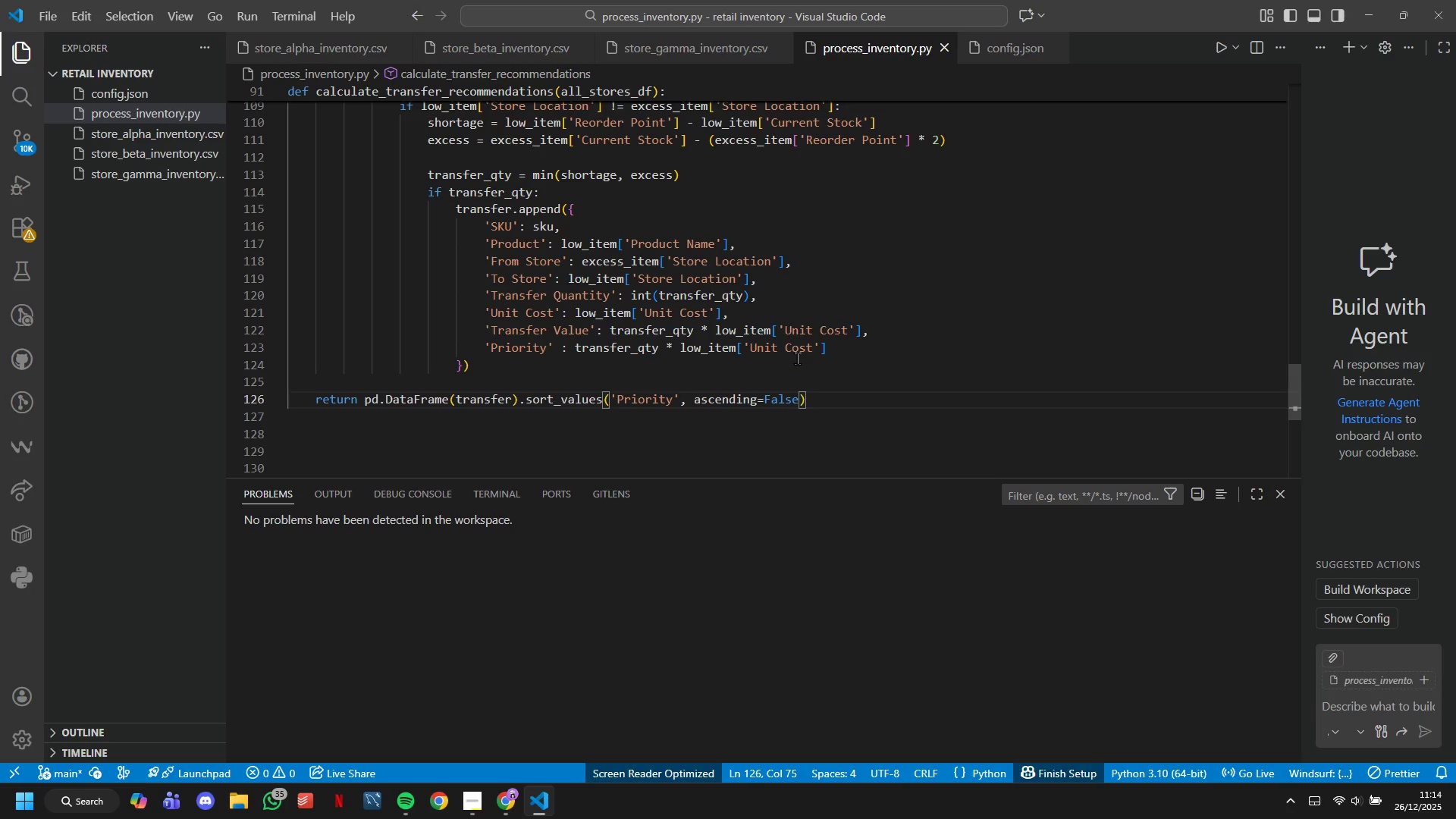 
type( if transers else pd.DateFrime()
 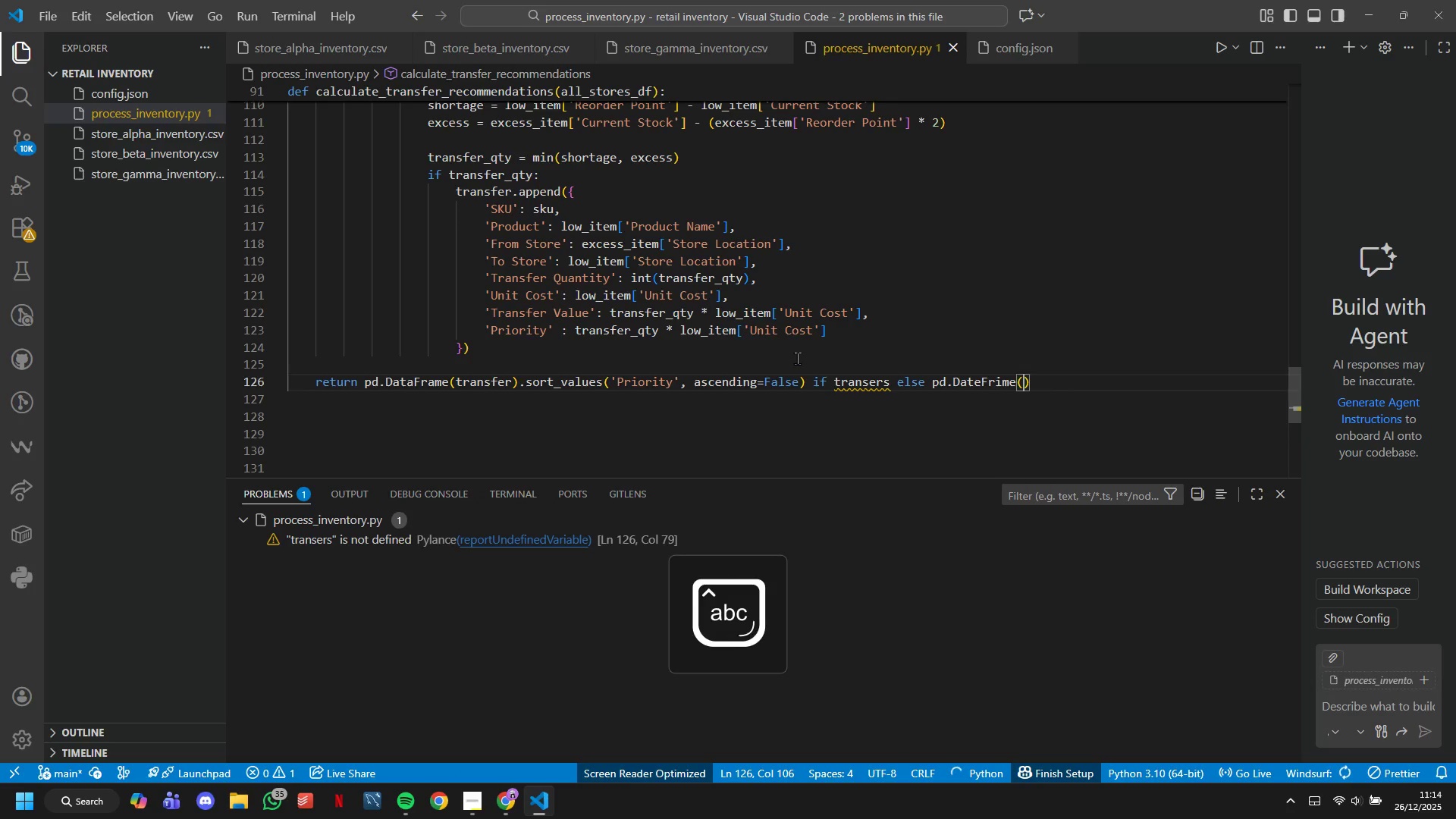 
key(Shift+ArrowLeft)
 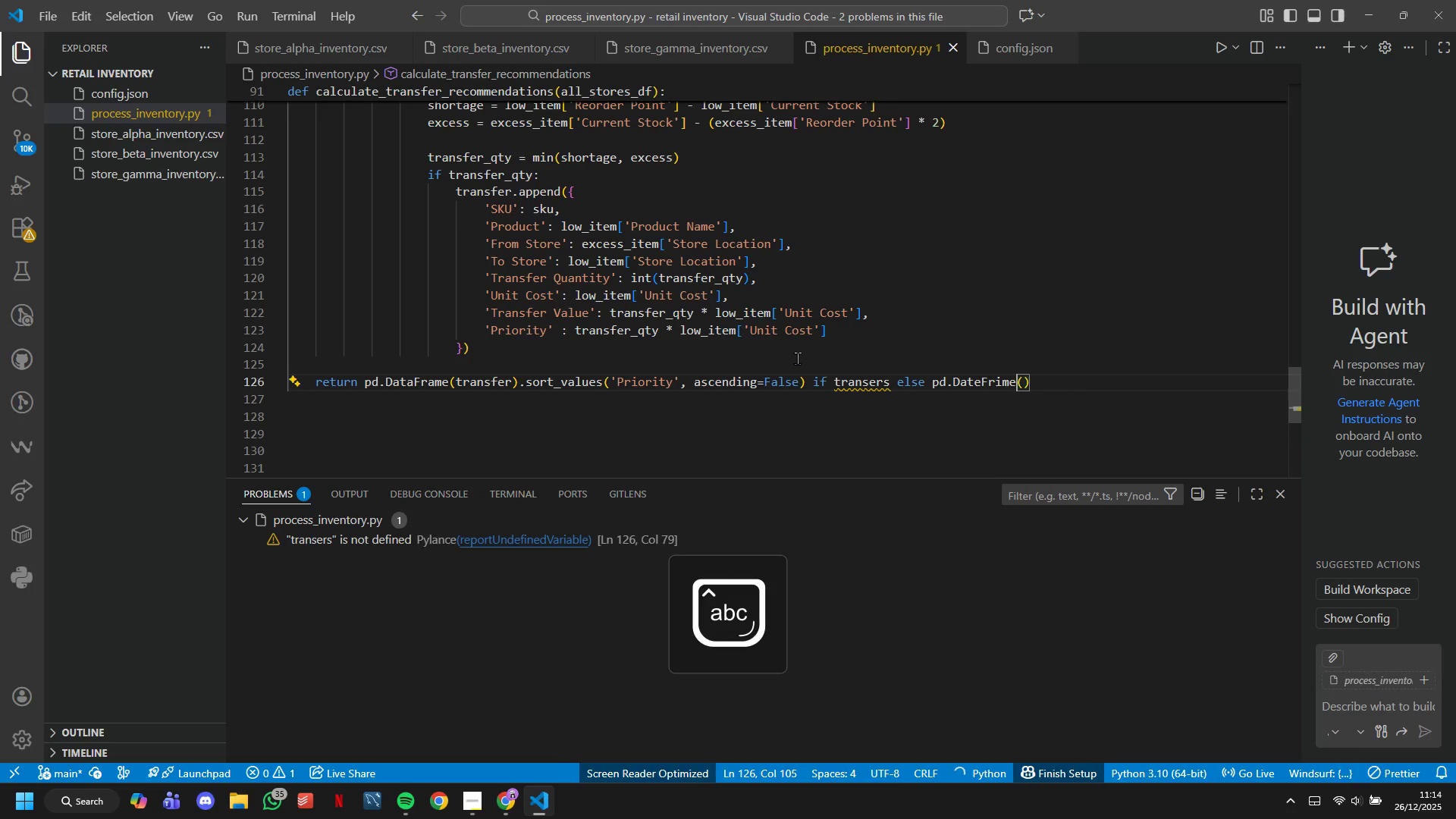 
key(ArrowLeft)
 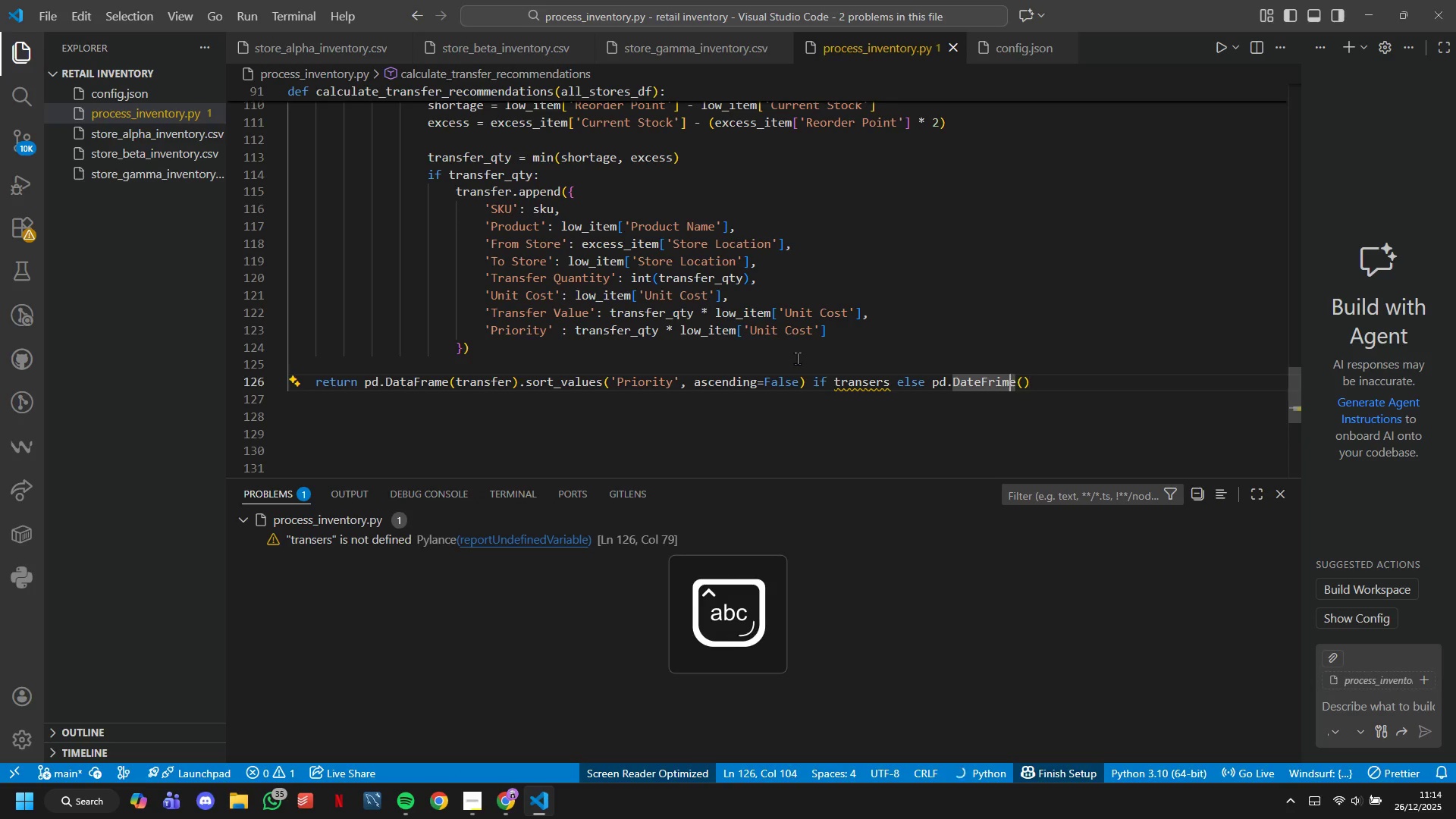 
key(ArrowLeft)
 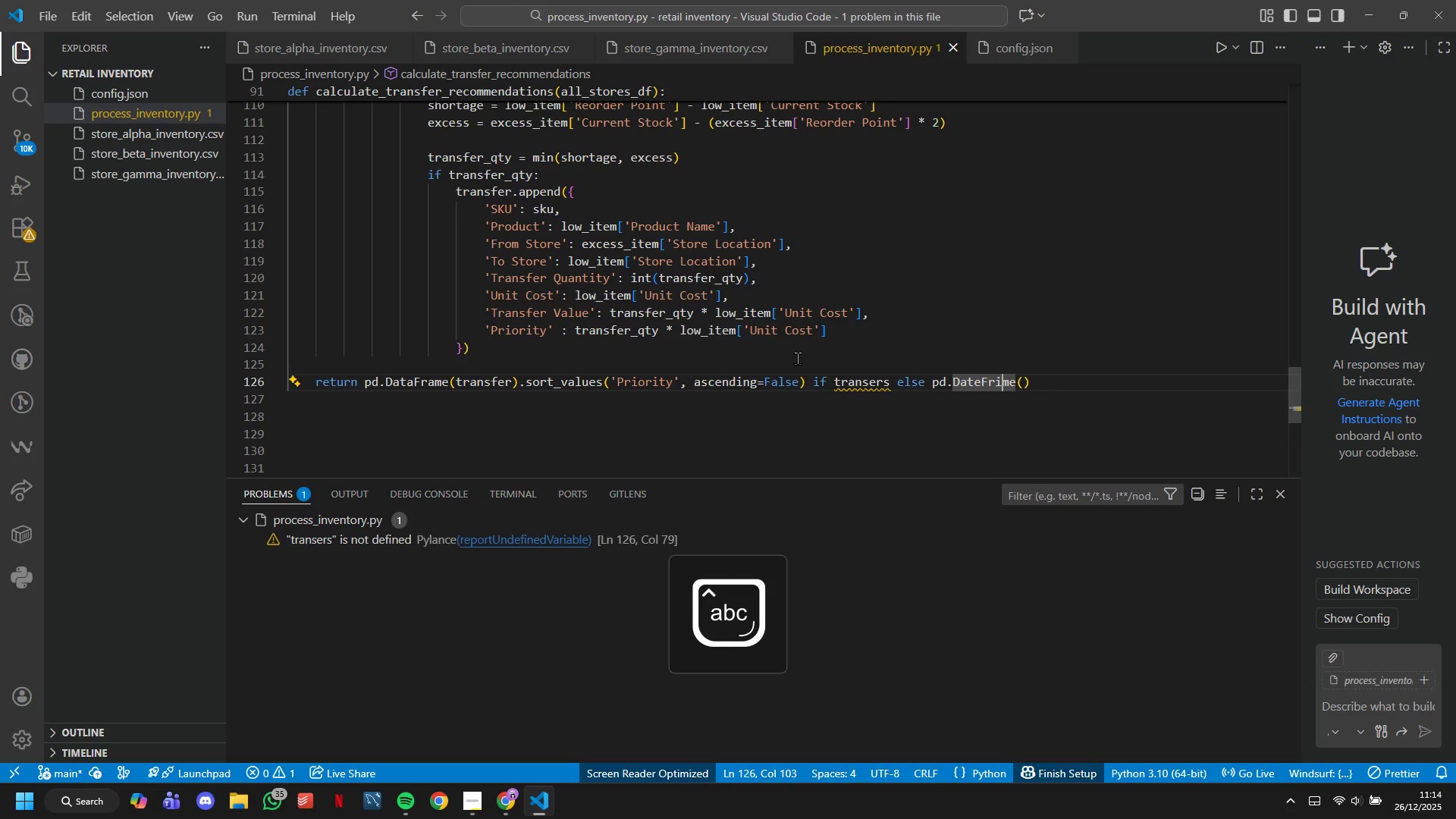 
key(ArrowLeft)
 